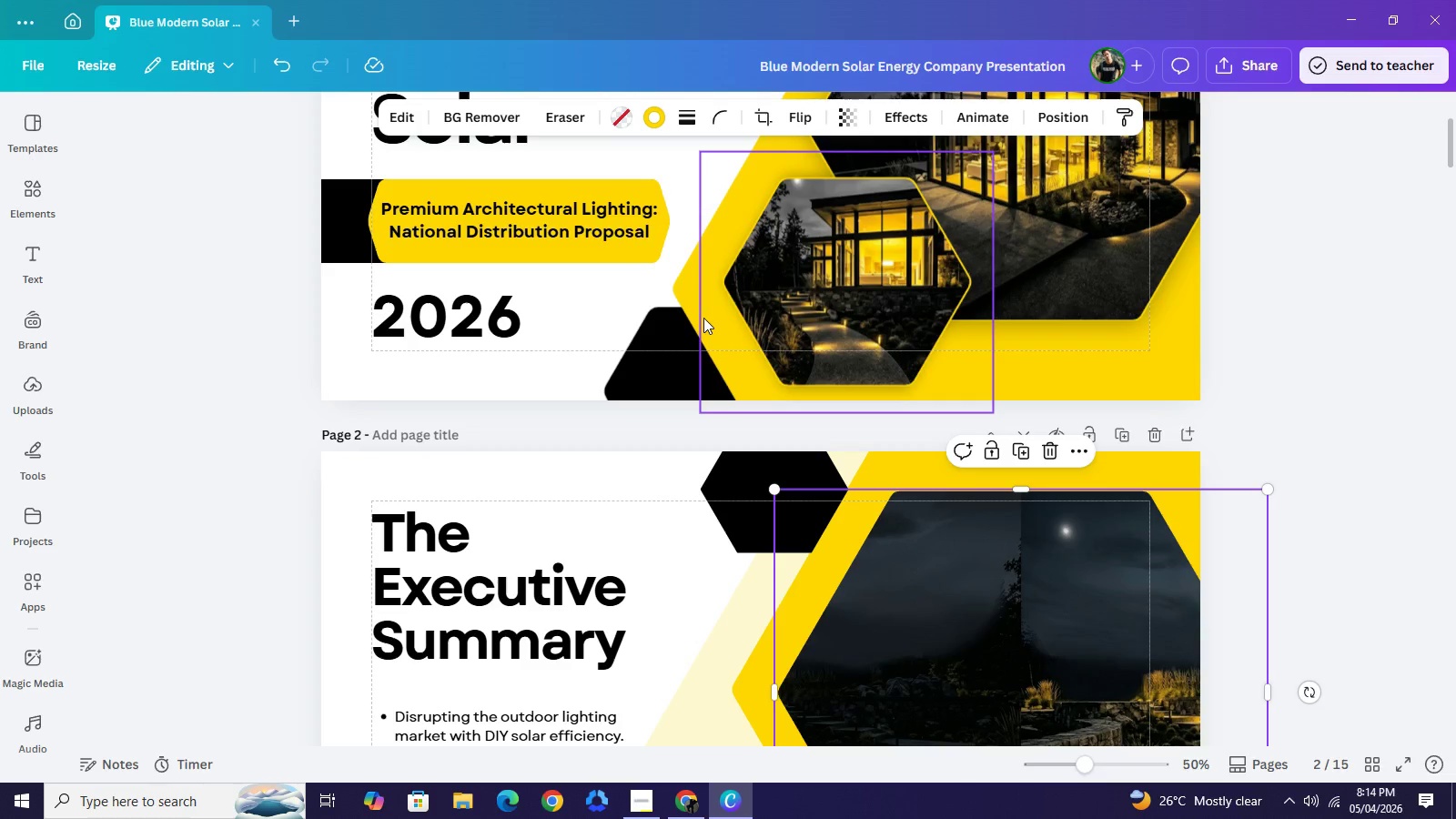 
left_click([703, 318])
 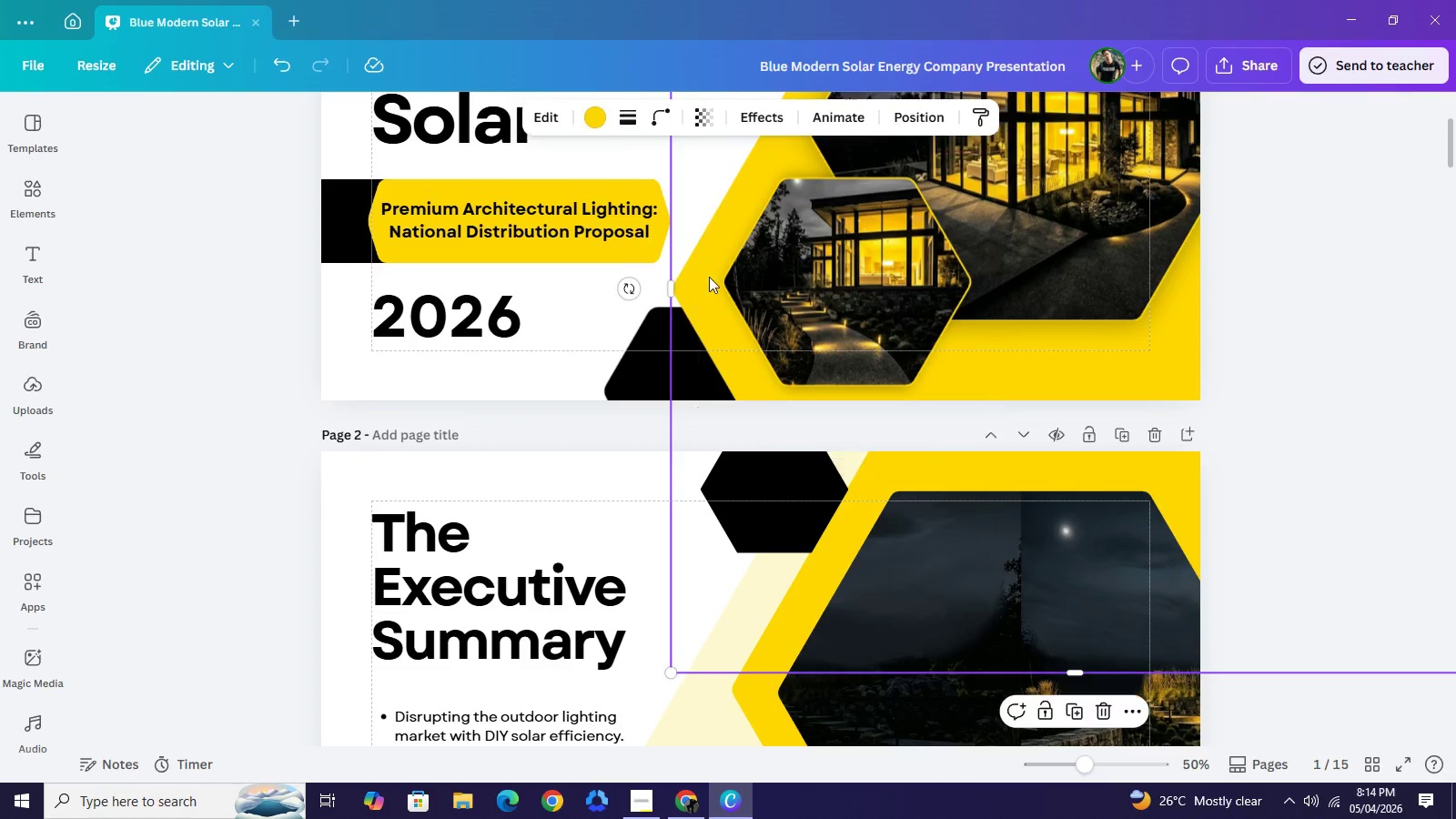 
left_click([691, 296])
 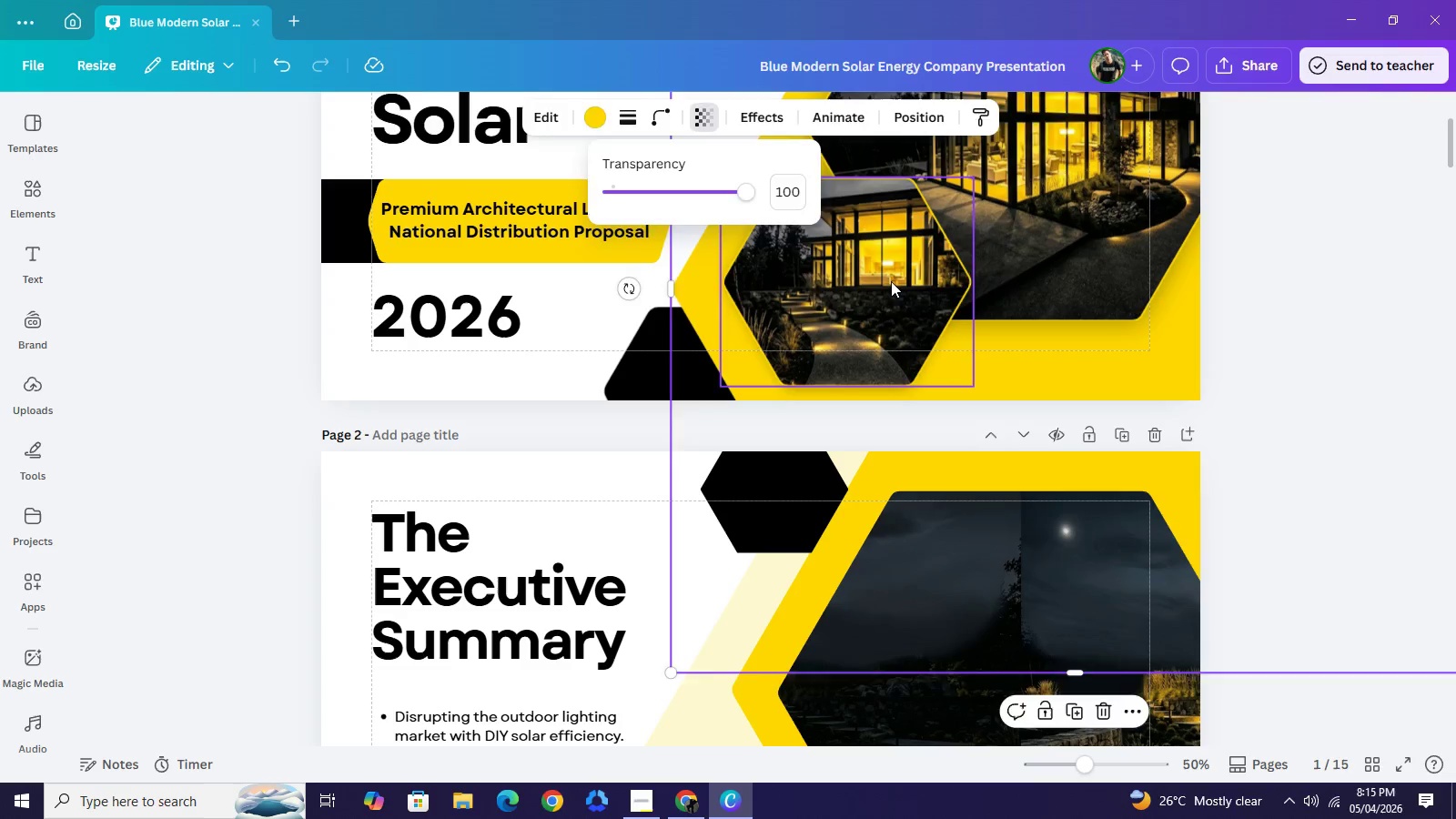 
left_click([922, 531])
 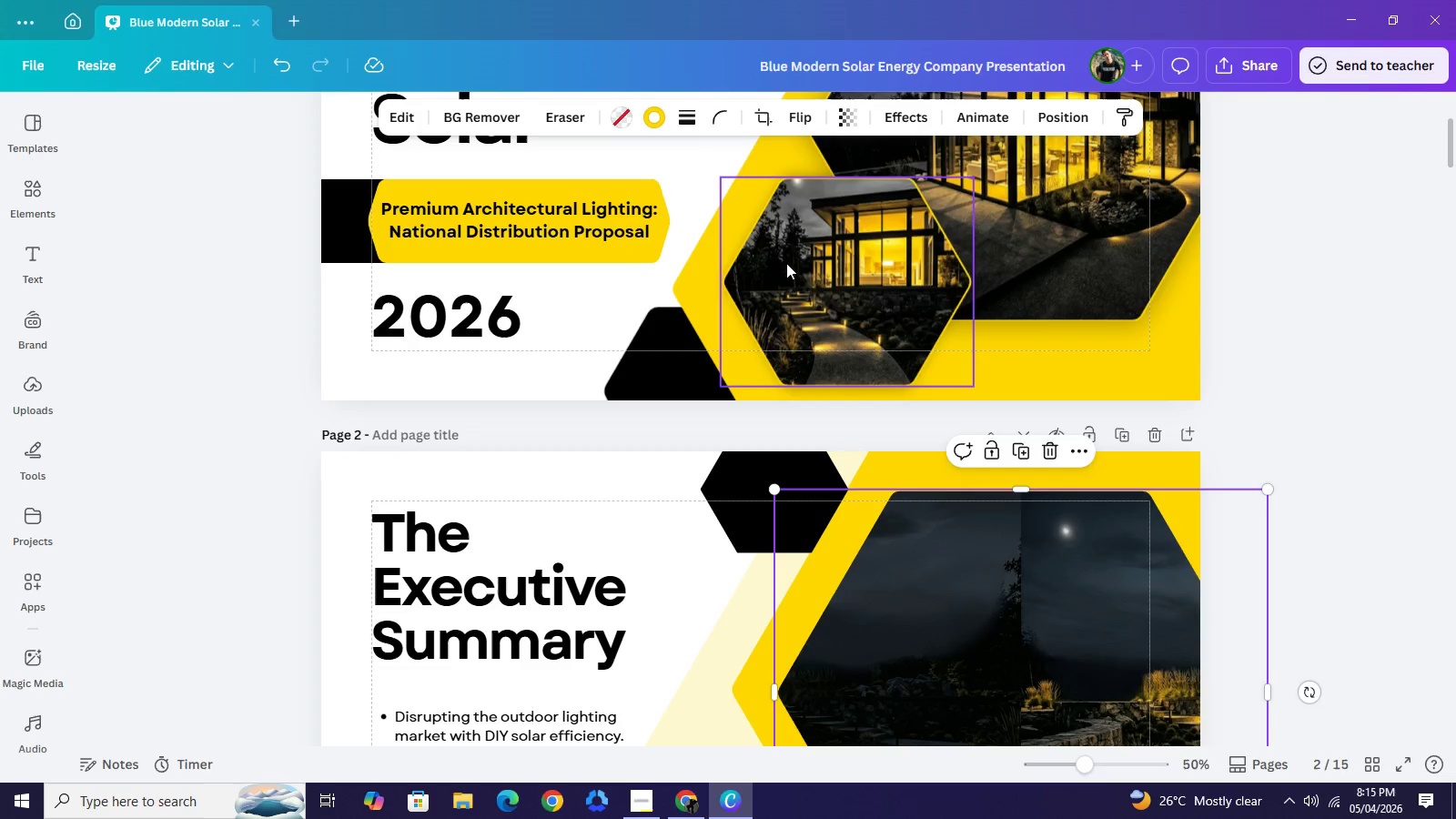 
left_click([787, 264])
 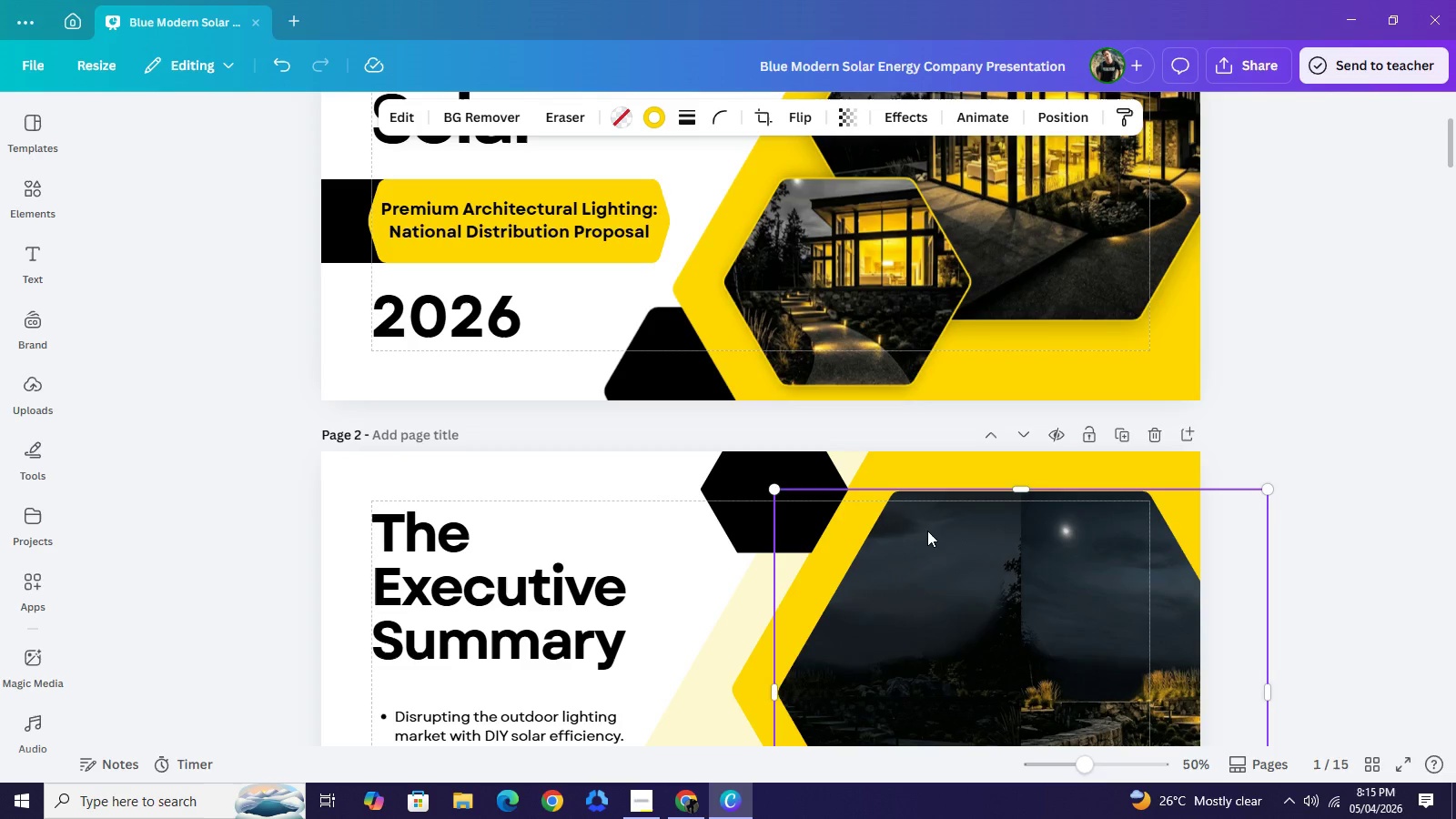 
left_click([927, 531])
 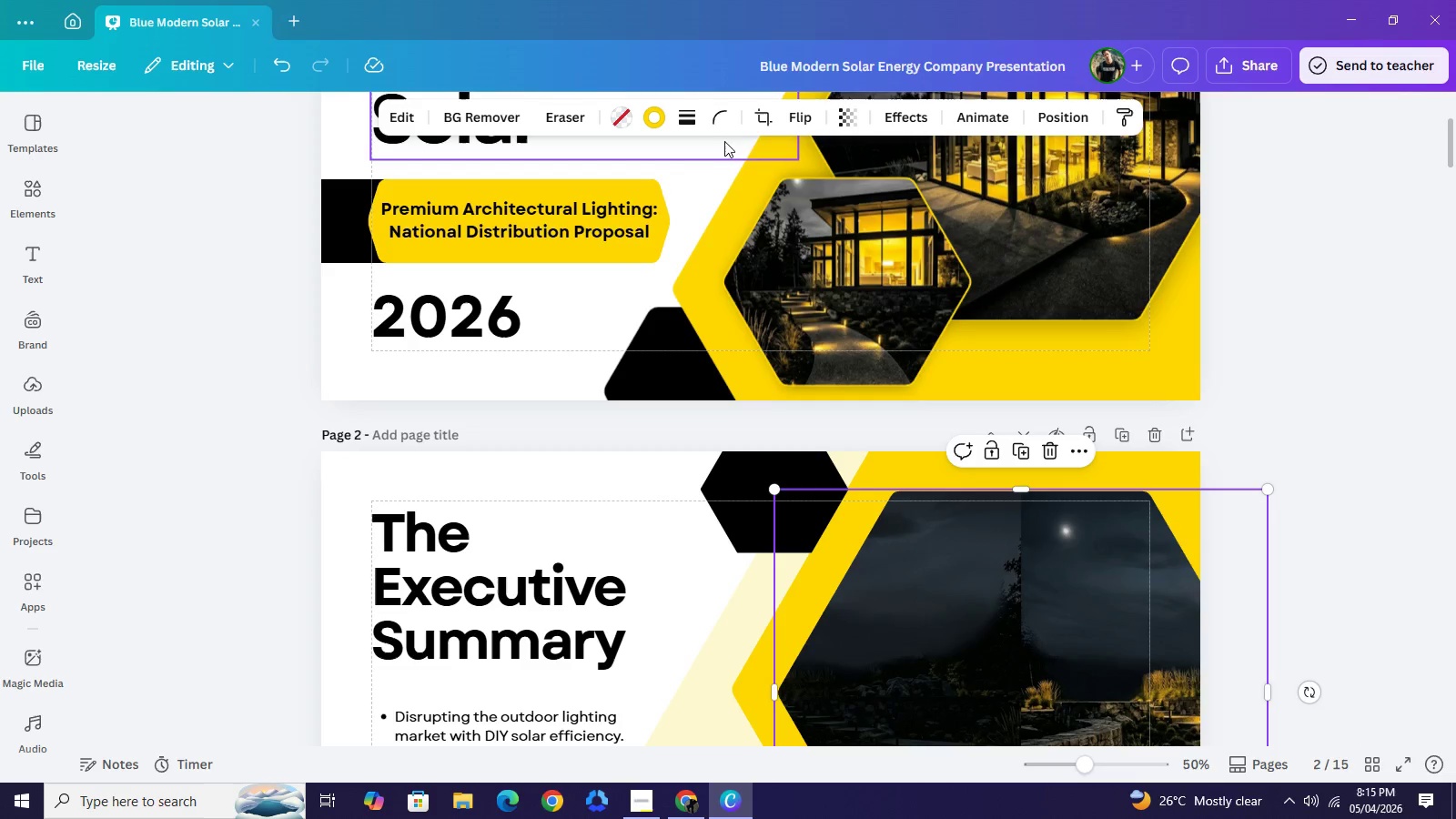 
left_click([701, 120])
 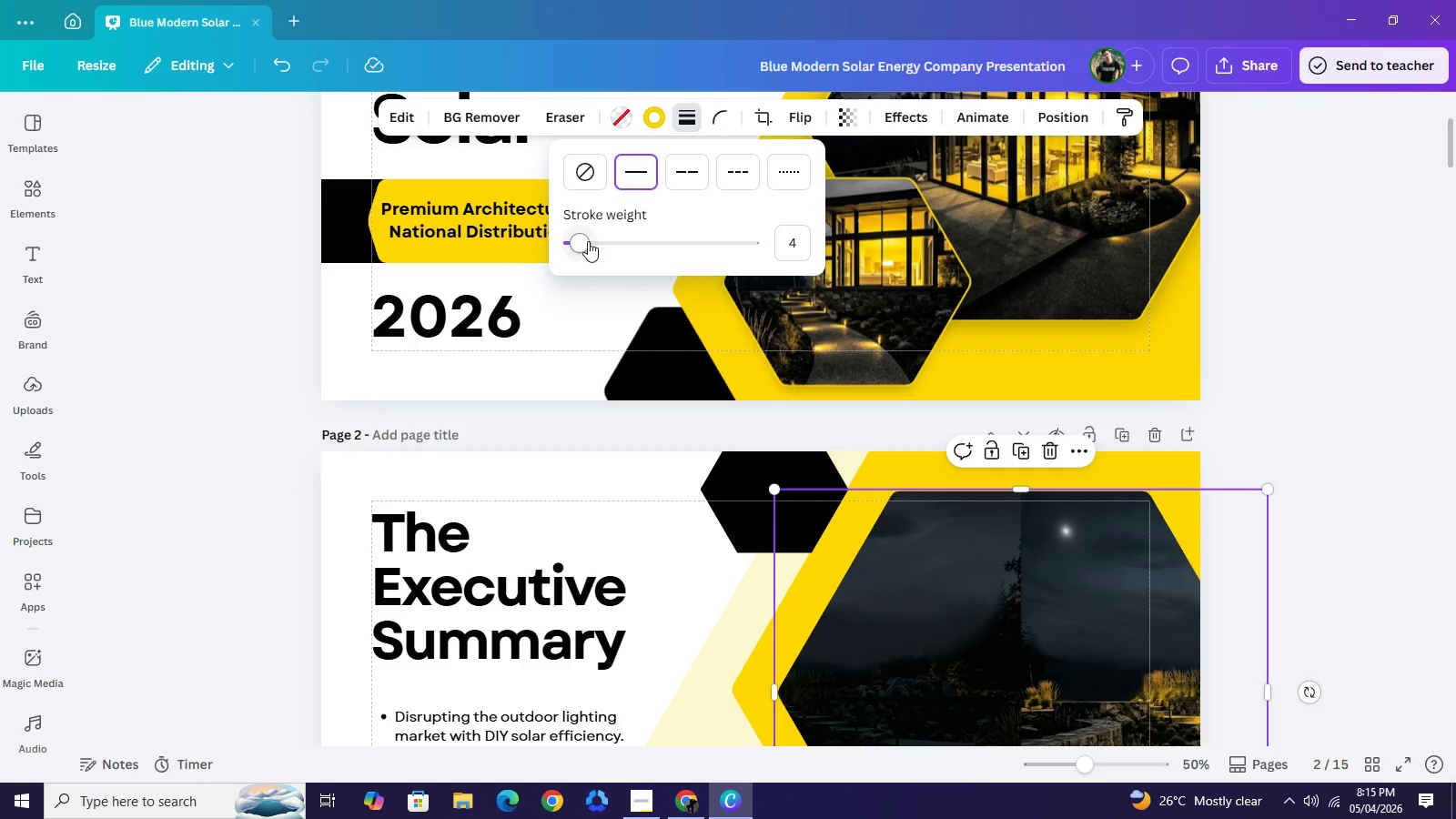 
left_click_drag(start_coordinate=[587, 241], to_coordinate=[589, 284])
 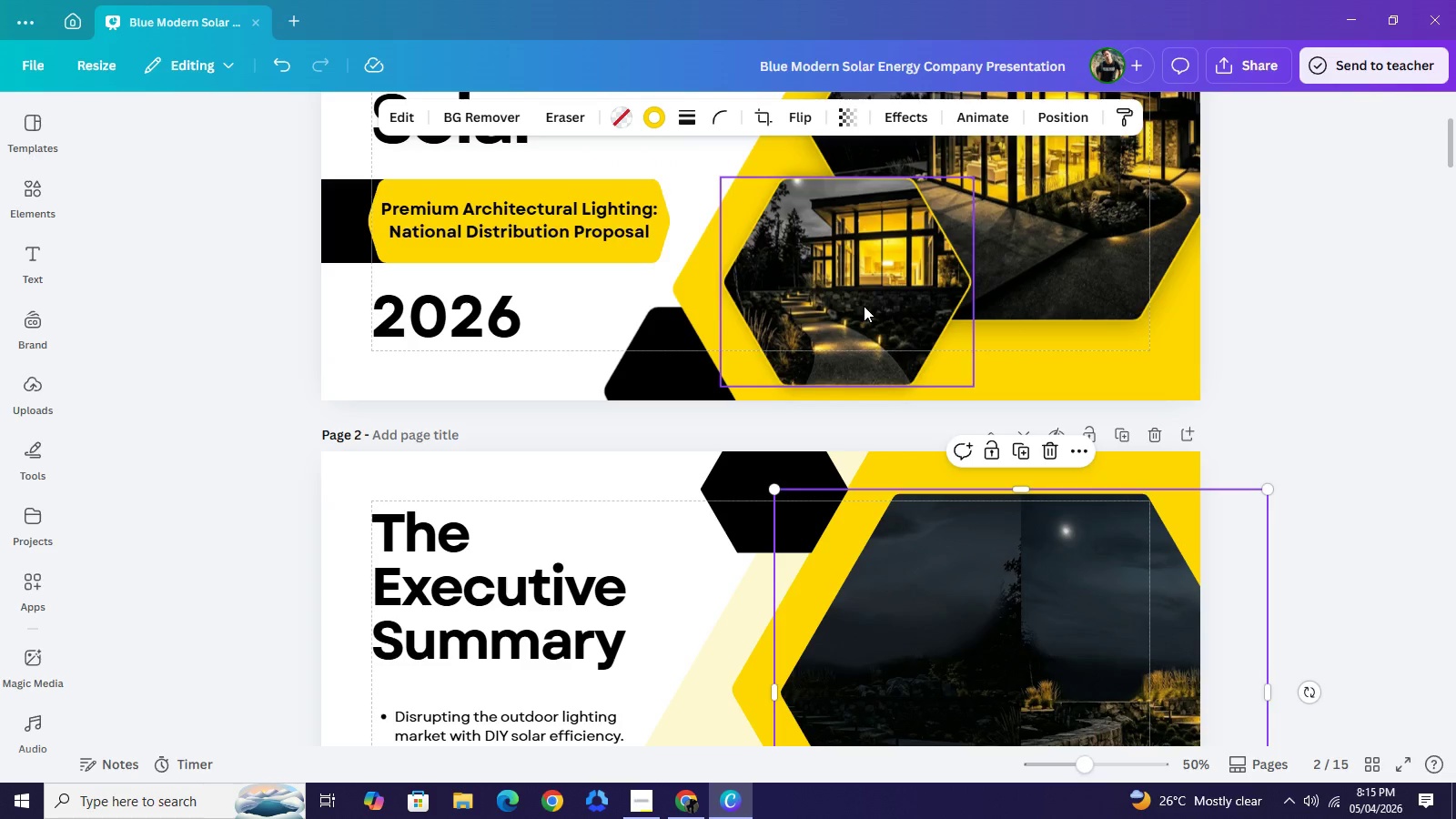 
left_click([864, 306])
 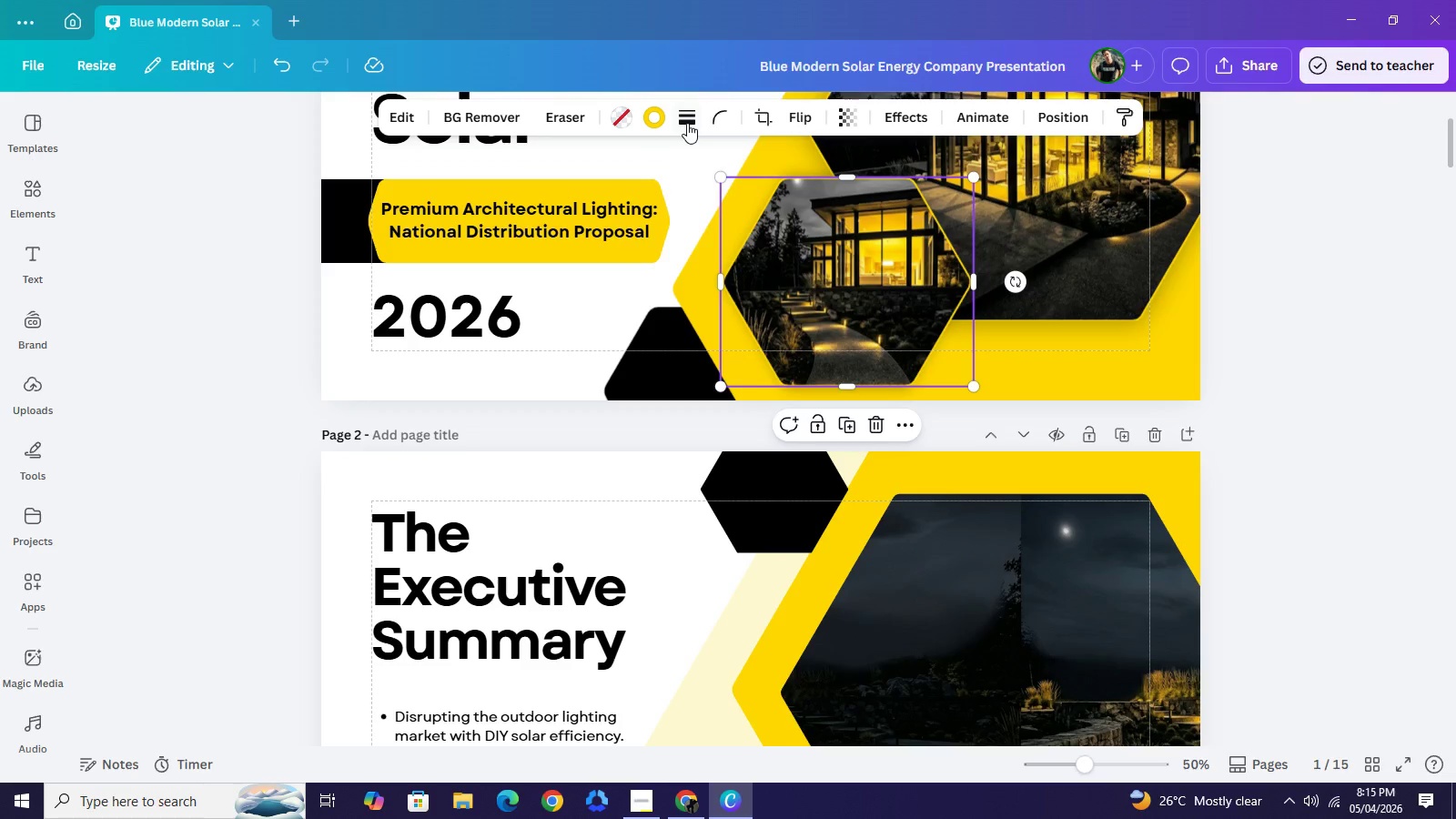 
left_click([687, 123])
 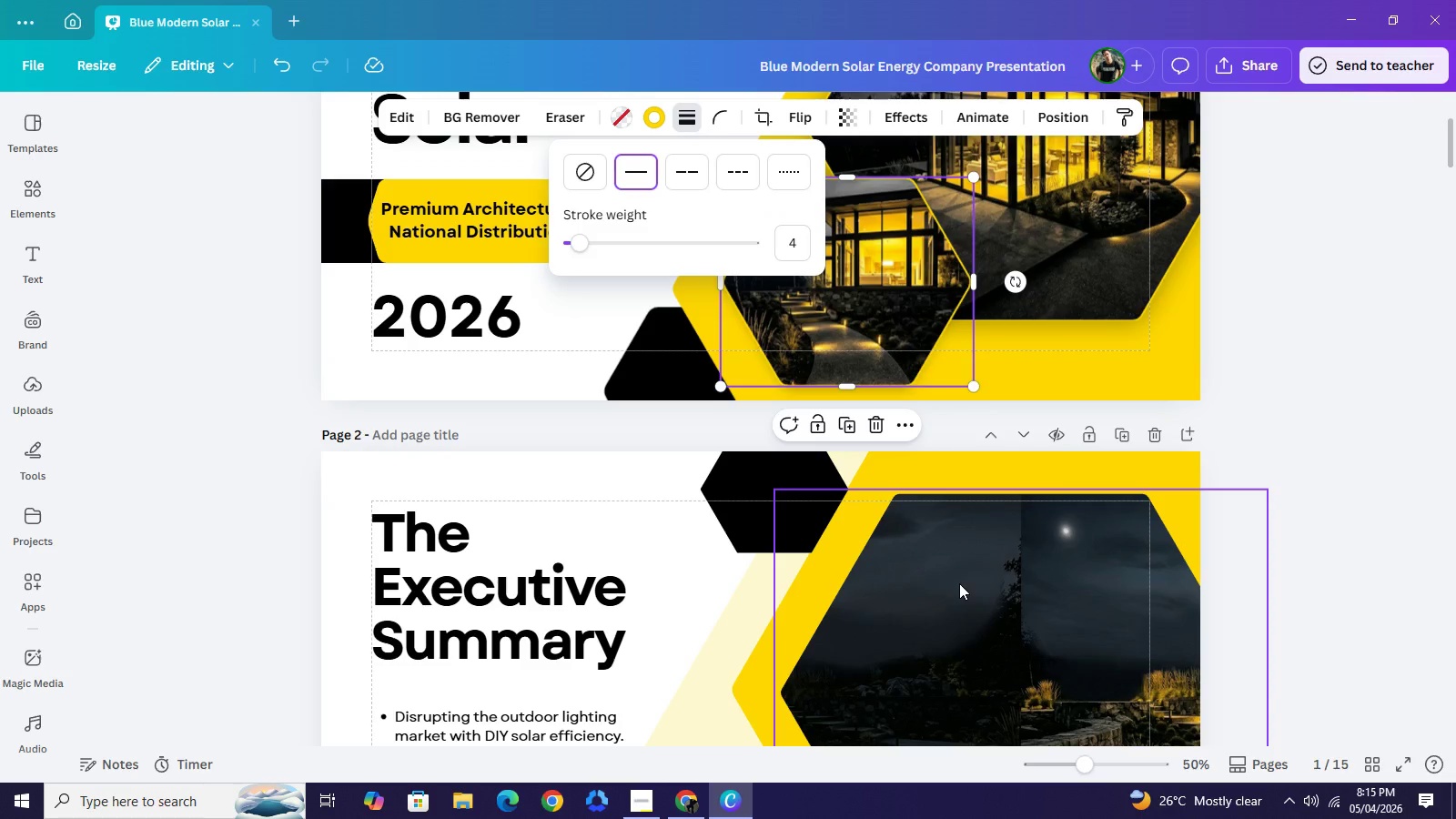 
left_click([959, 583])
 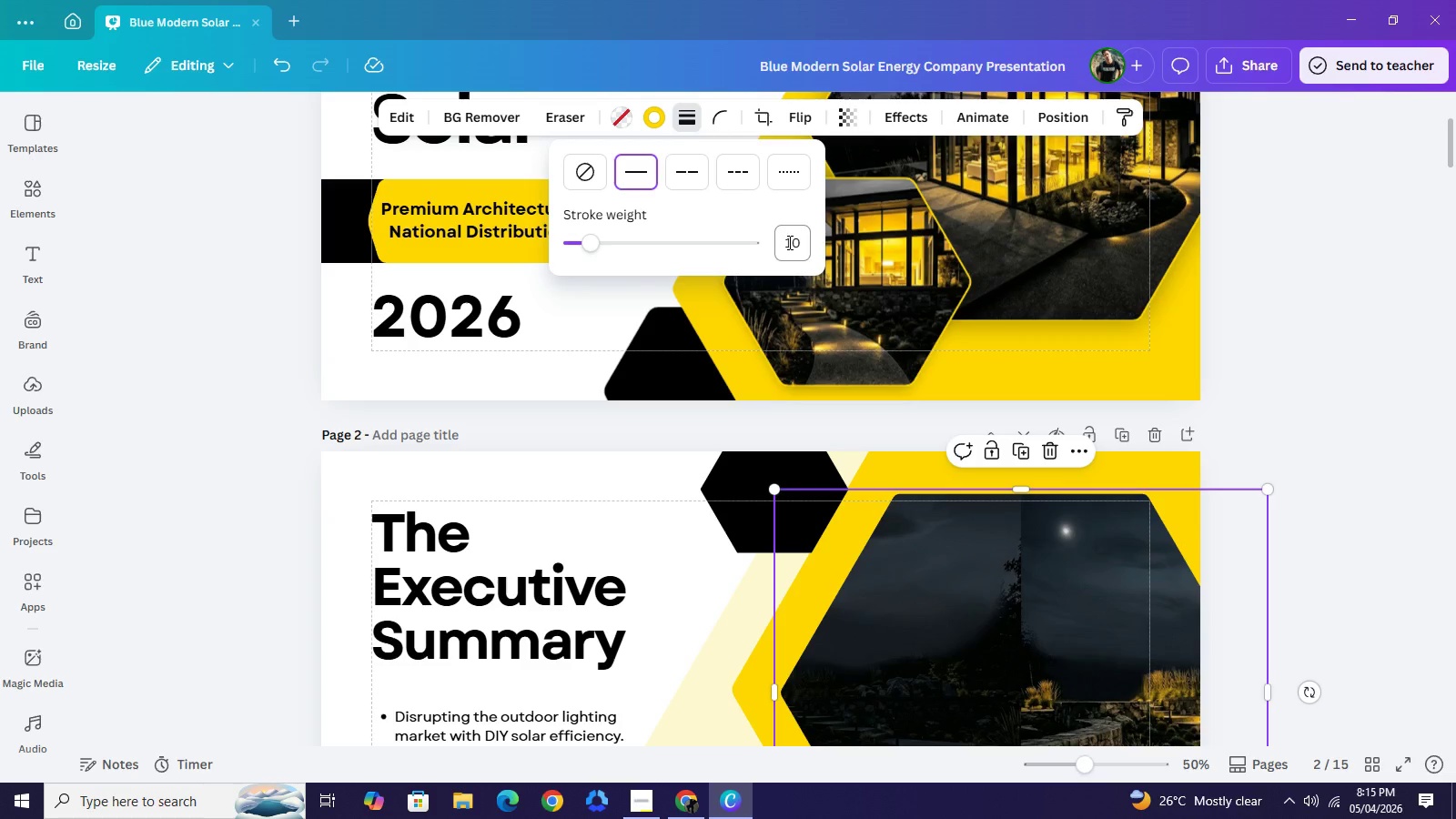 
double_click([789, 242])
 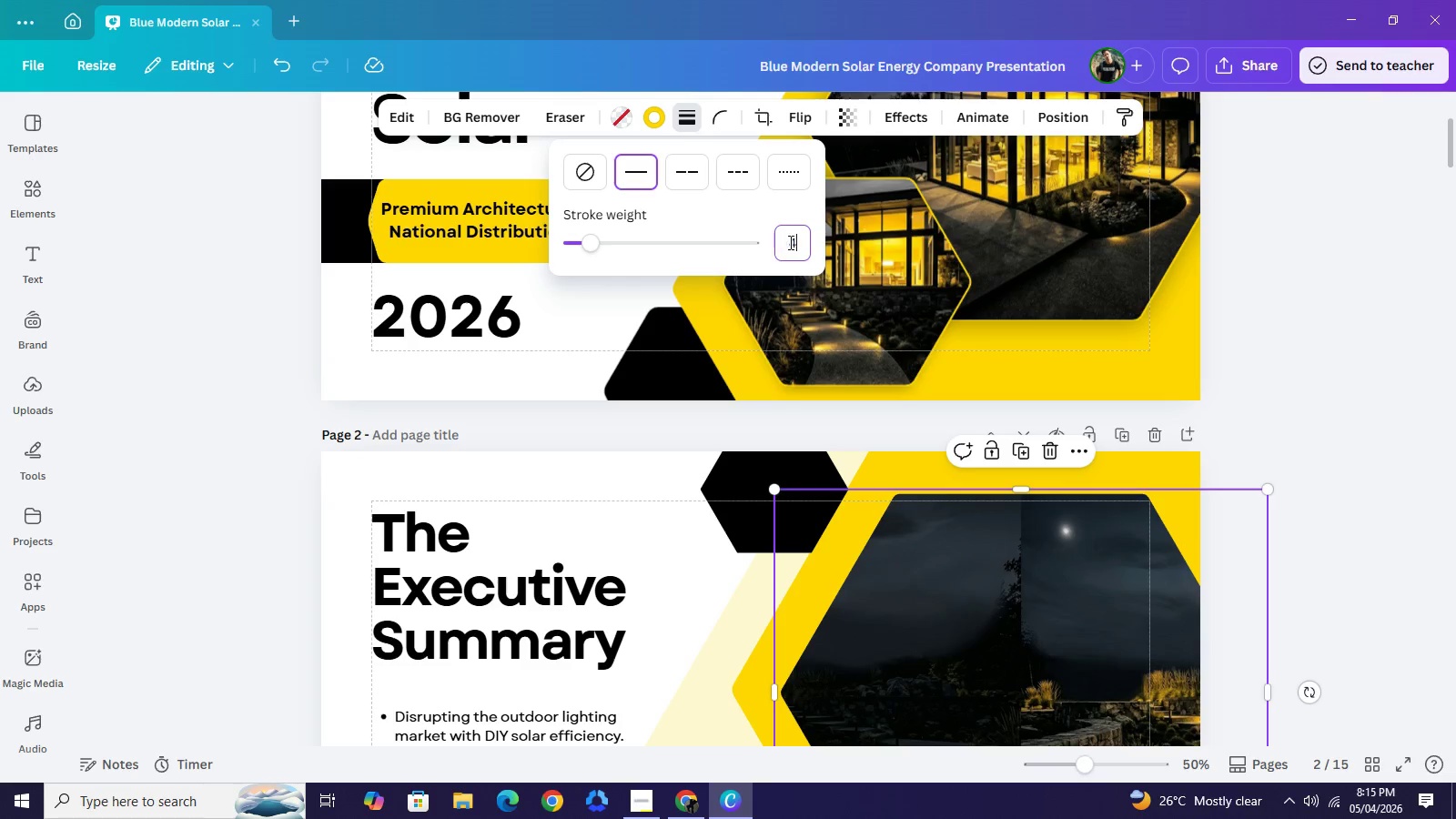 
key(4)
 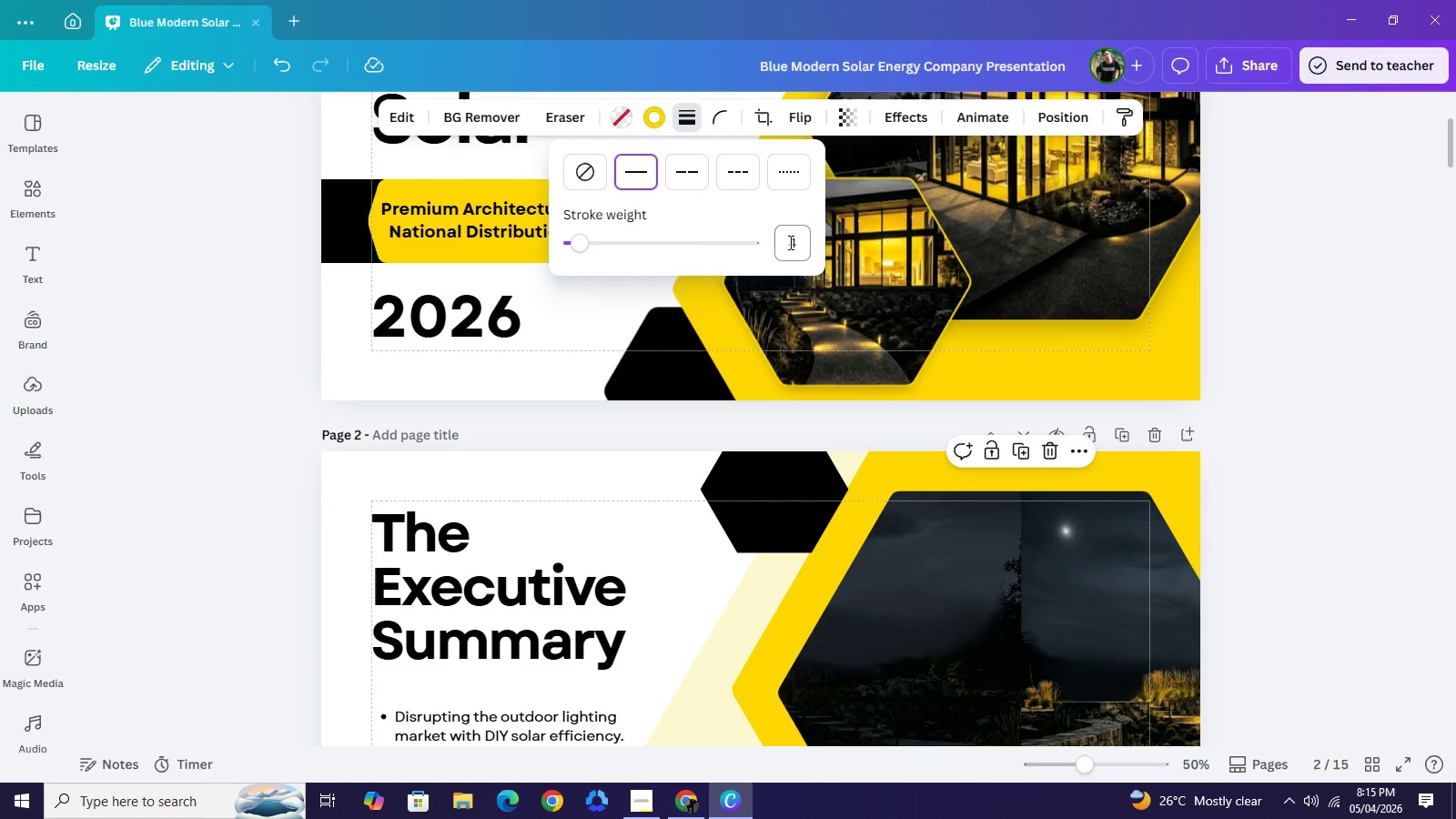 
key(NumpadEnter)
 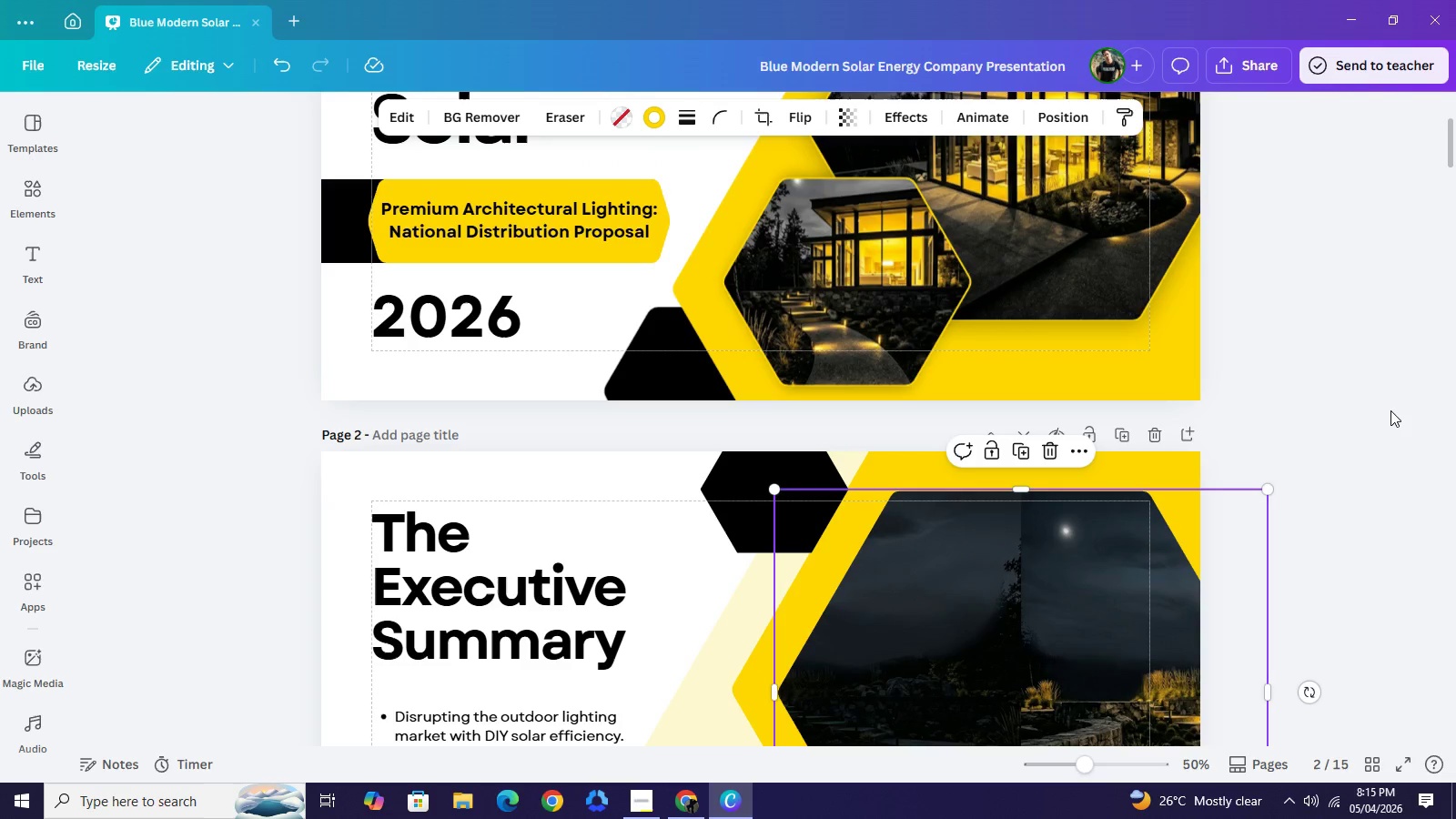 
double_click([1390, 410])
 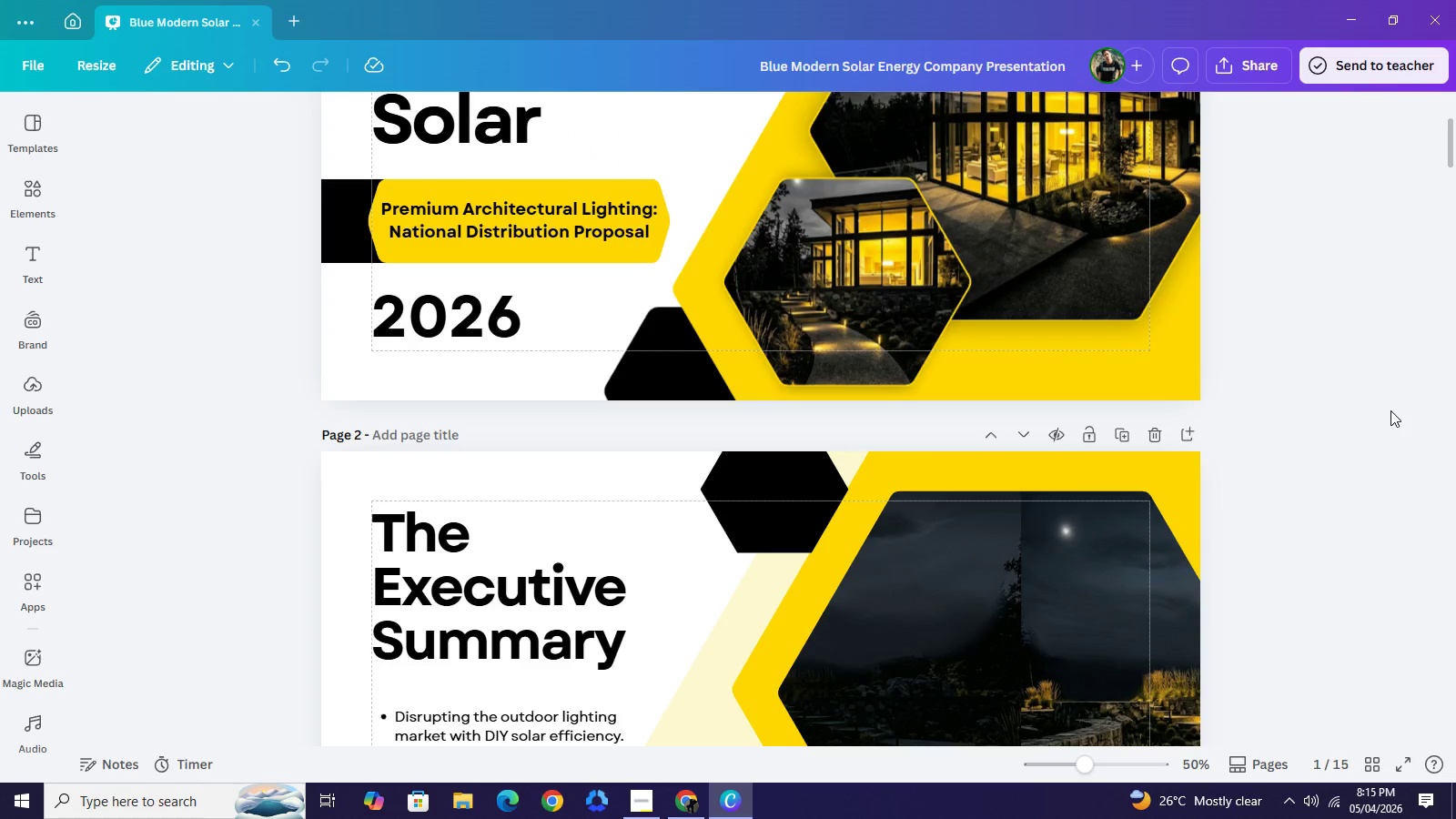 
scroll: coordinate [1390, 410], scroll_direction: down, amount: 3.0
 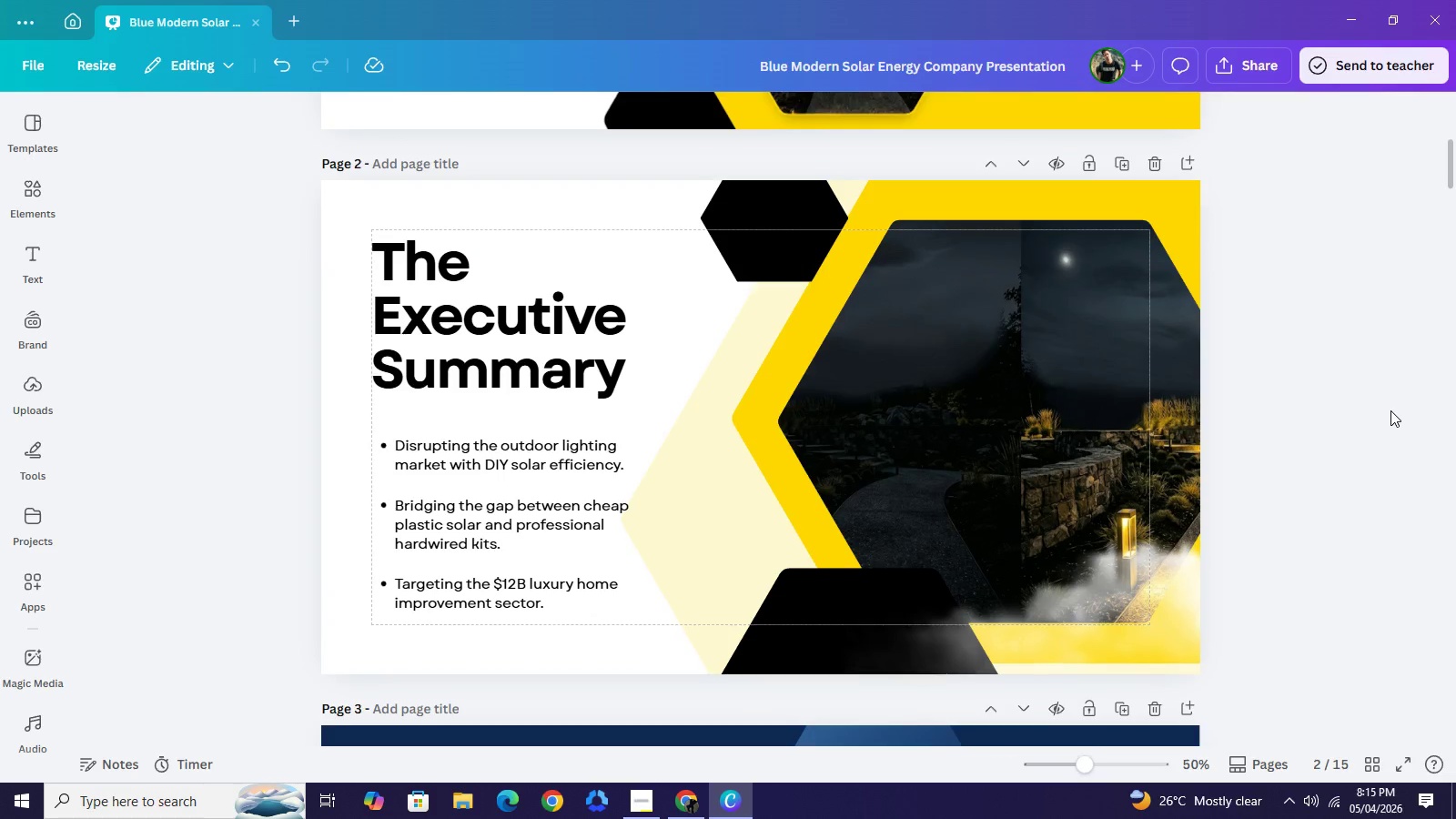 
scroll: coordinate [1390, 410], scroll_direction: up, amount: 1.0
 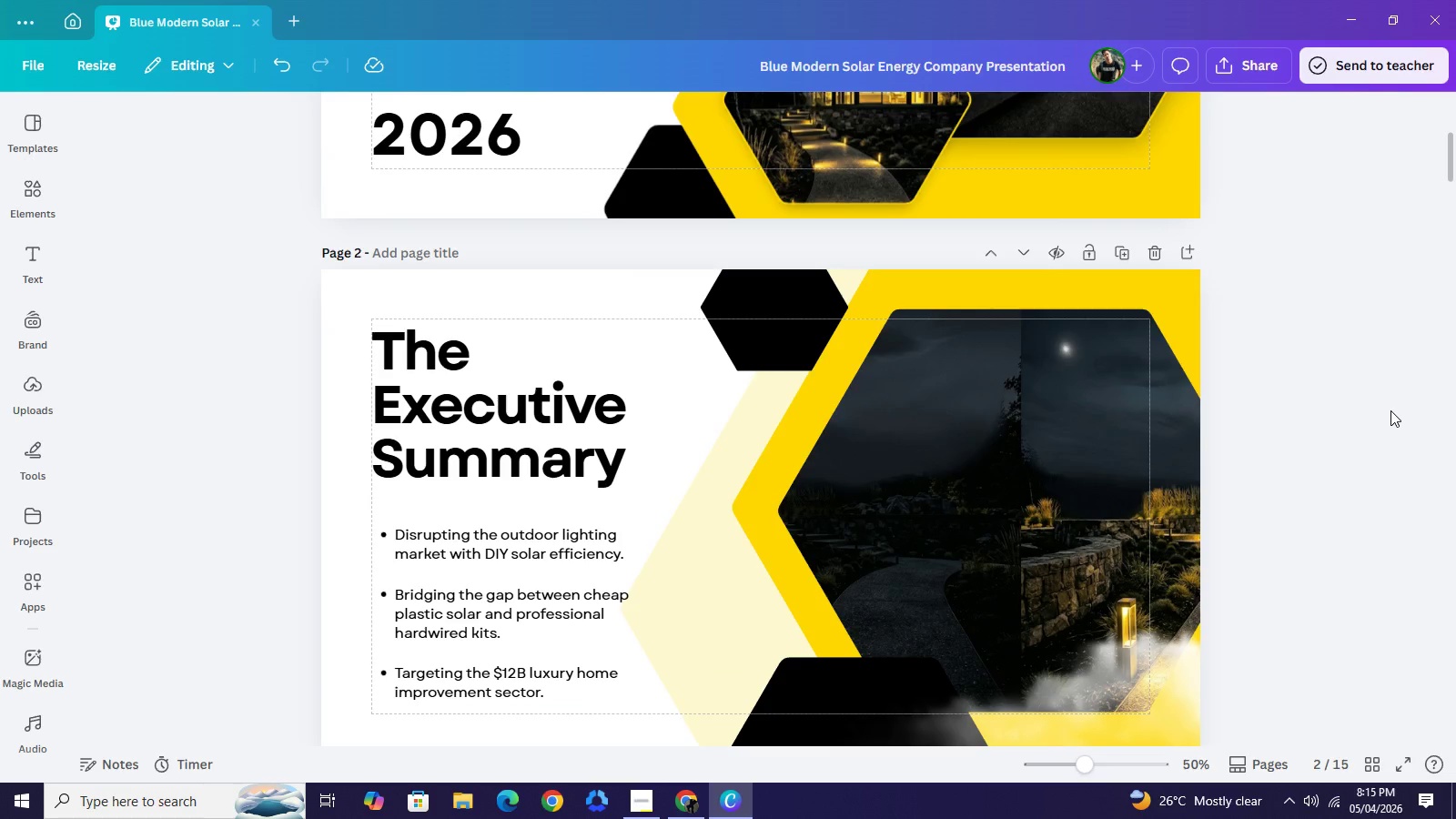 
scroll: coordinate [1156, 433], scroll_direction: down, amount: 4.0
 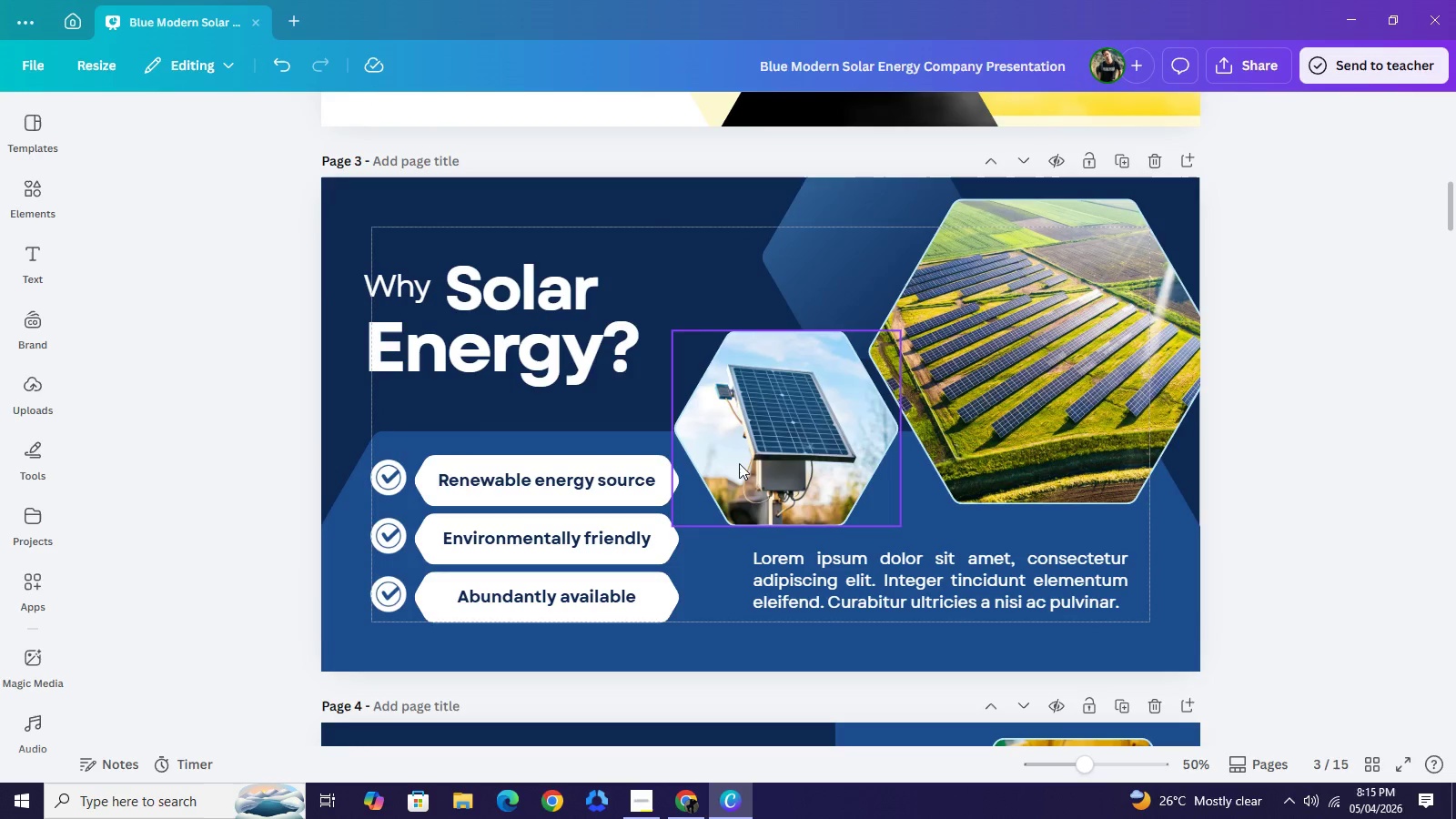 
left_click([981, 386])
 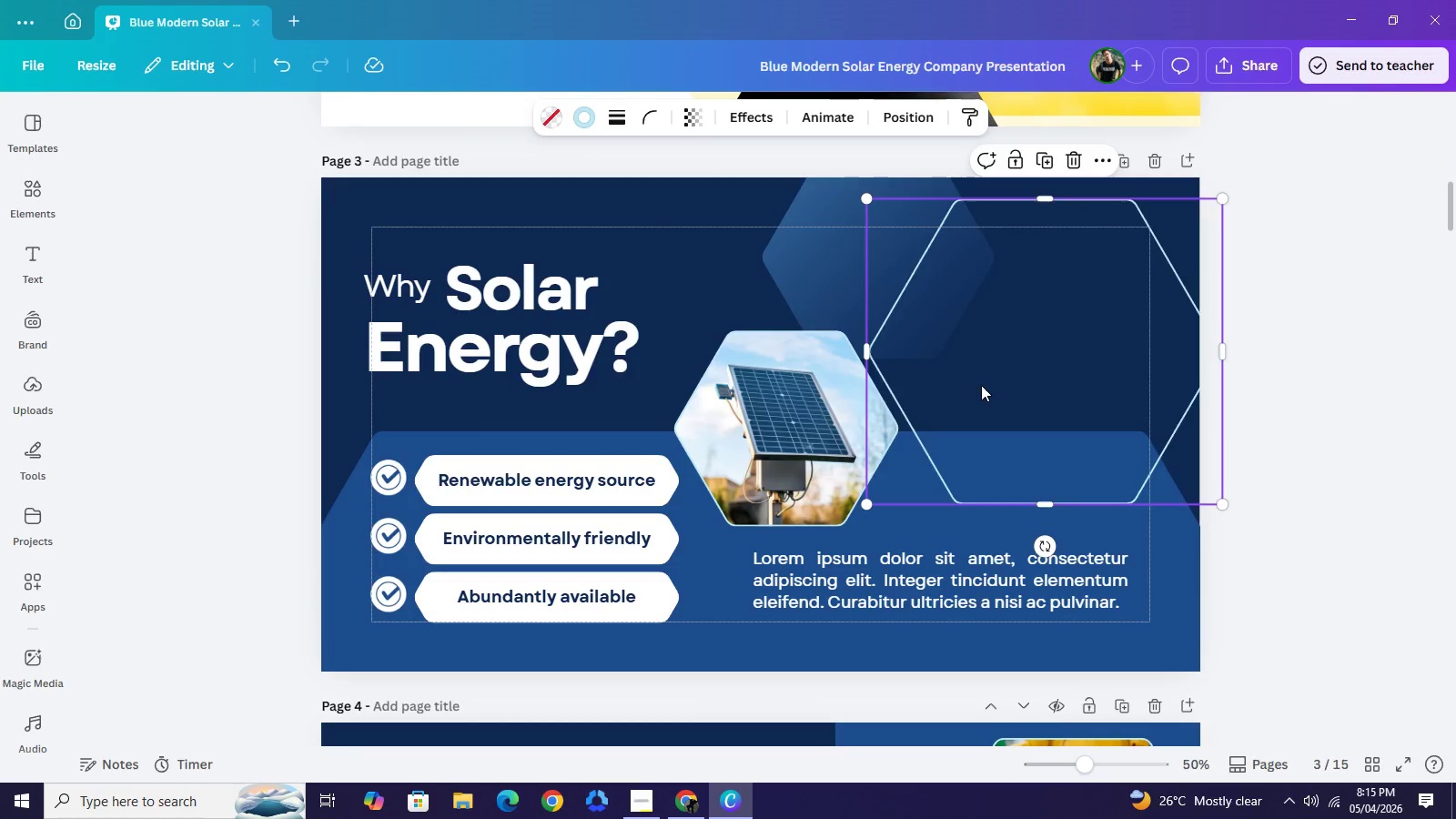 
key(Backspace)
 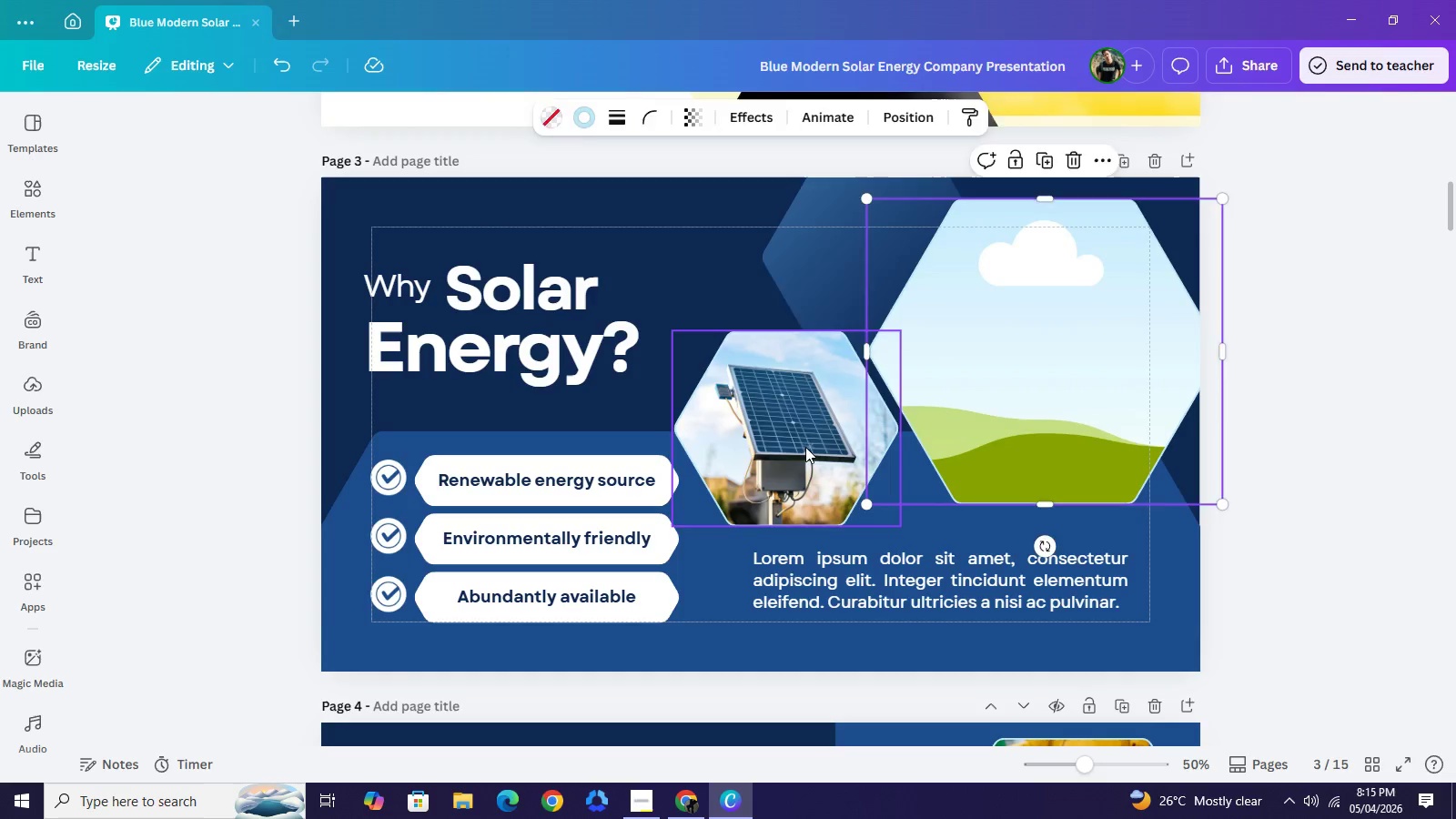 
left_click([805, 447])
 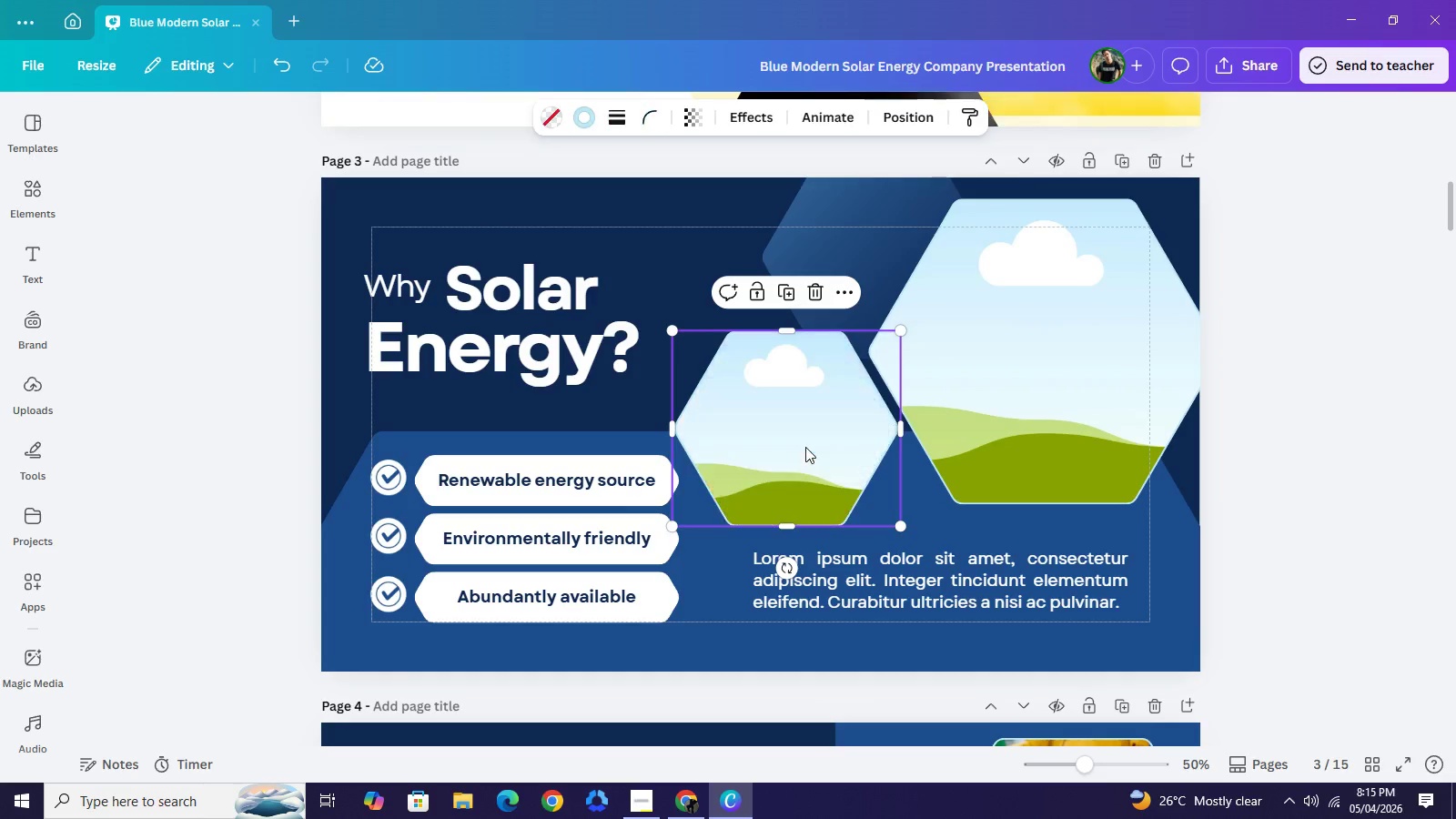 
key(Backspace)
 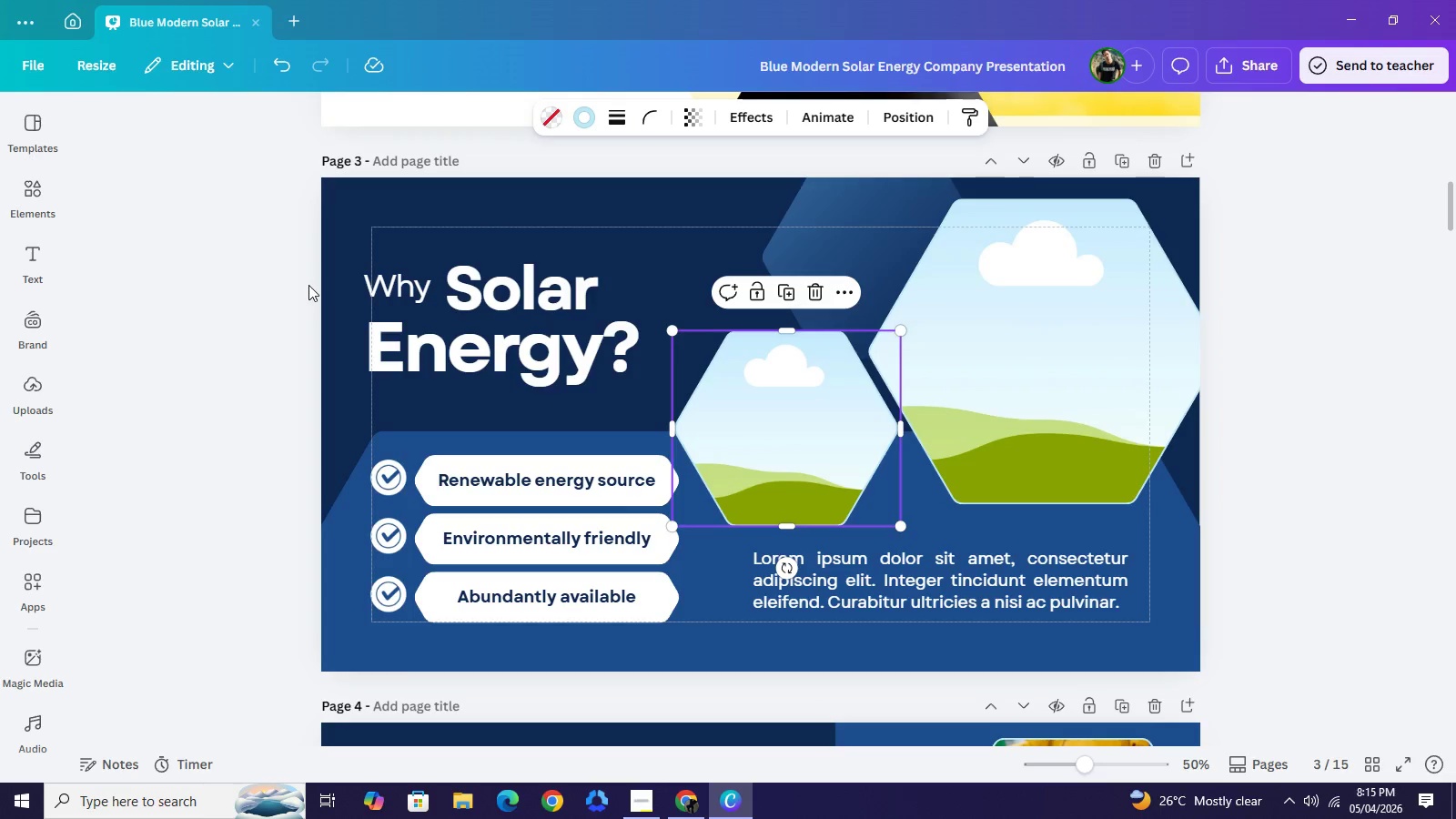 
left_click([257, 263])
 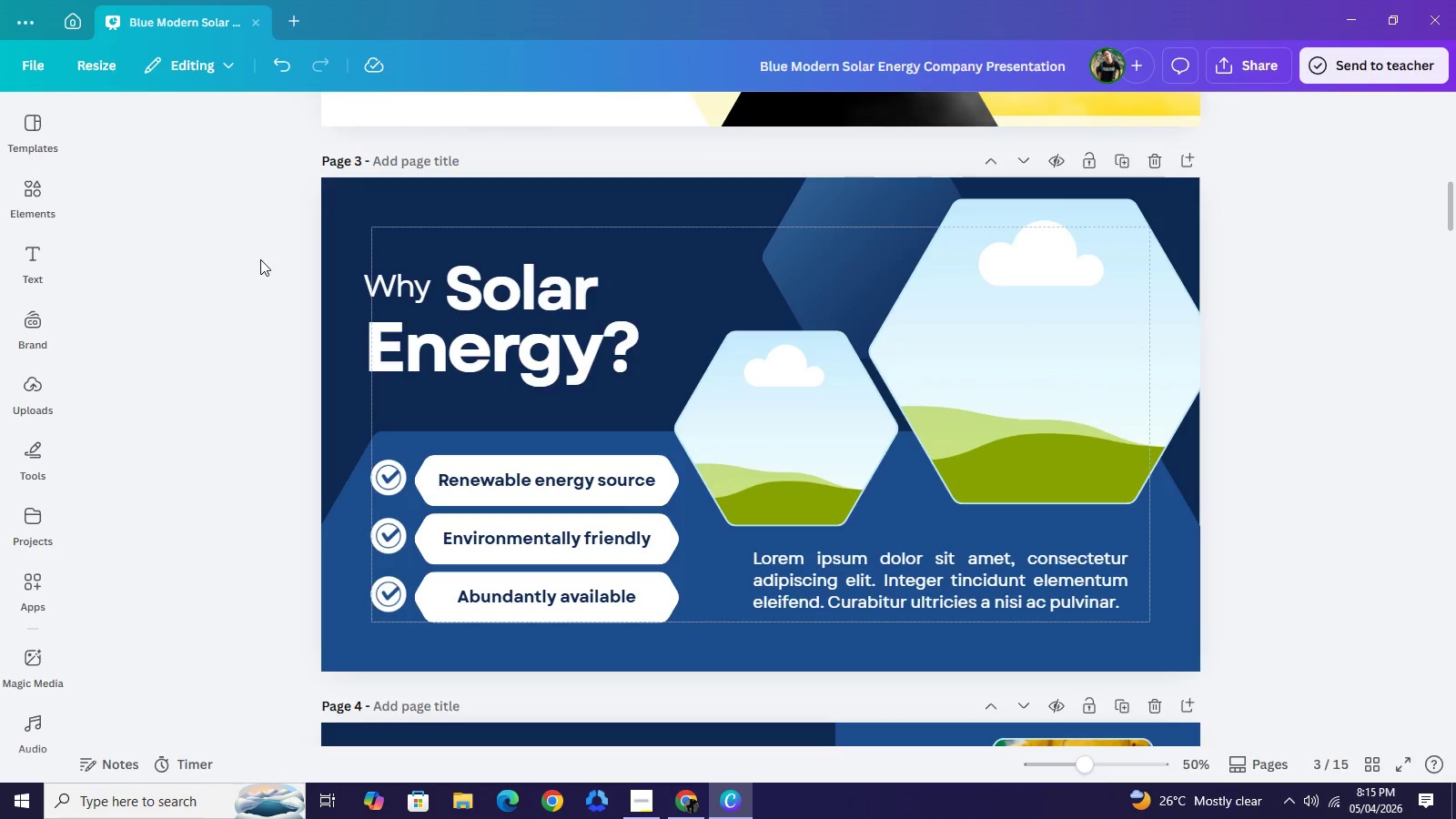 
left_click_drag(start_coordinate=[259, 240], to_coordinate=[971, 627])
 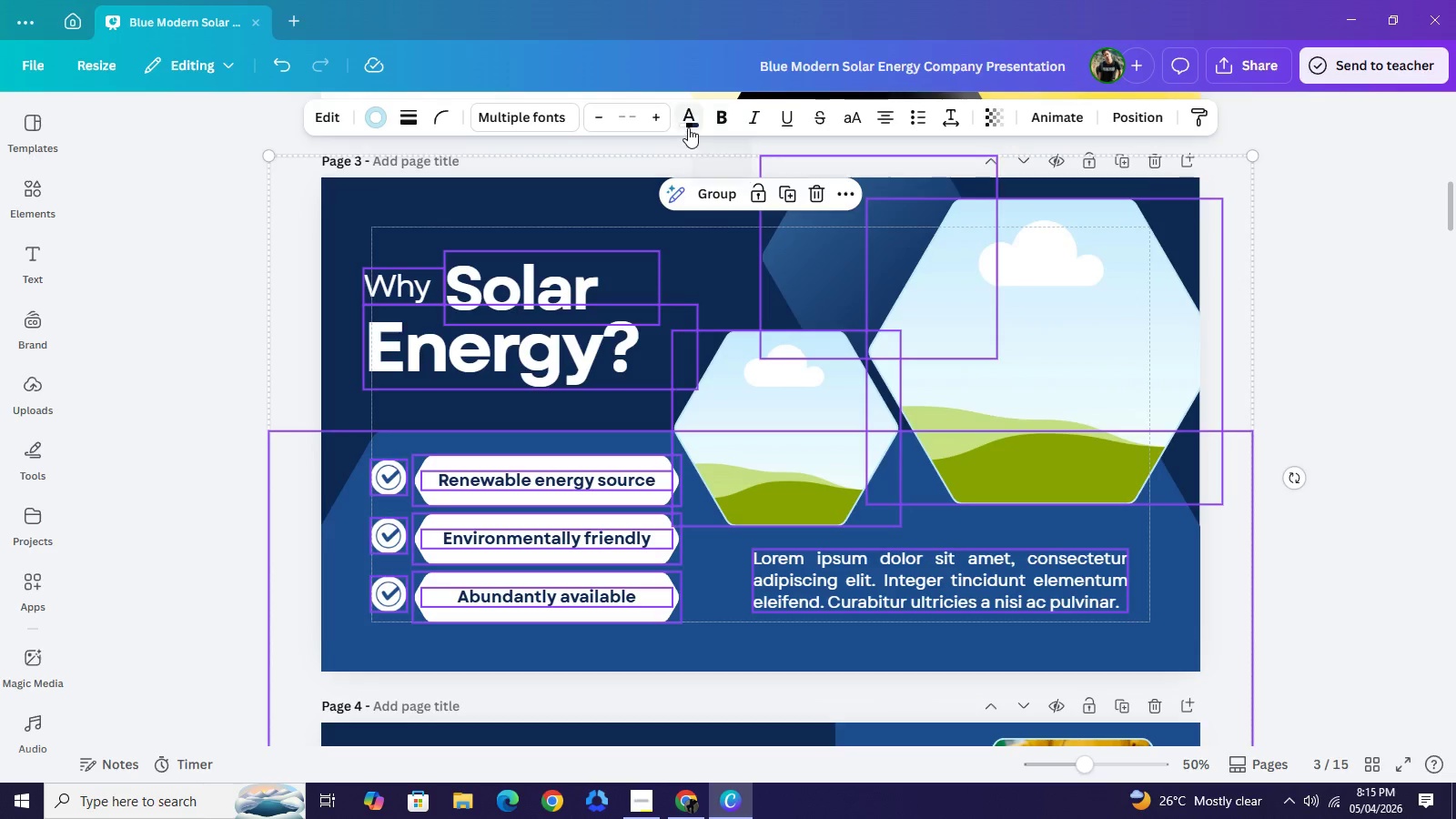 
left_click([688, 127])
 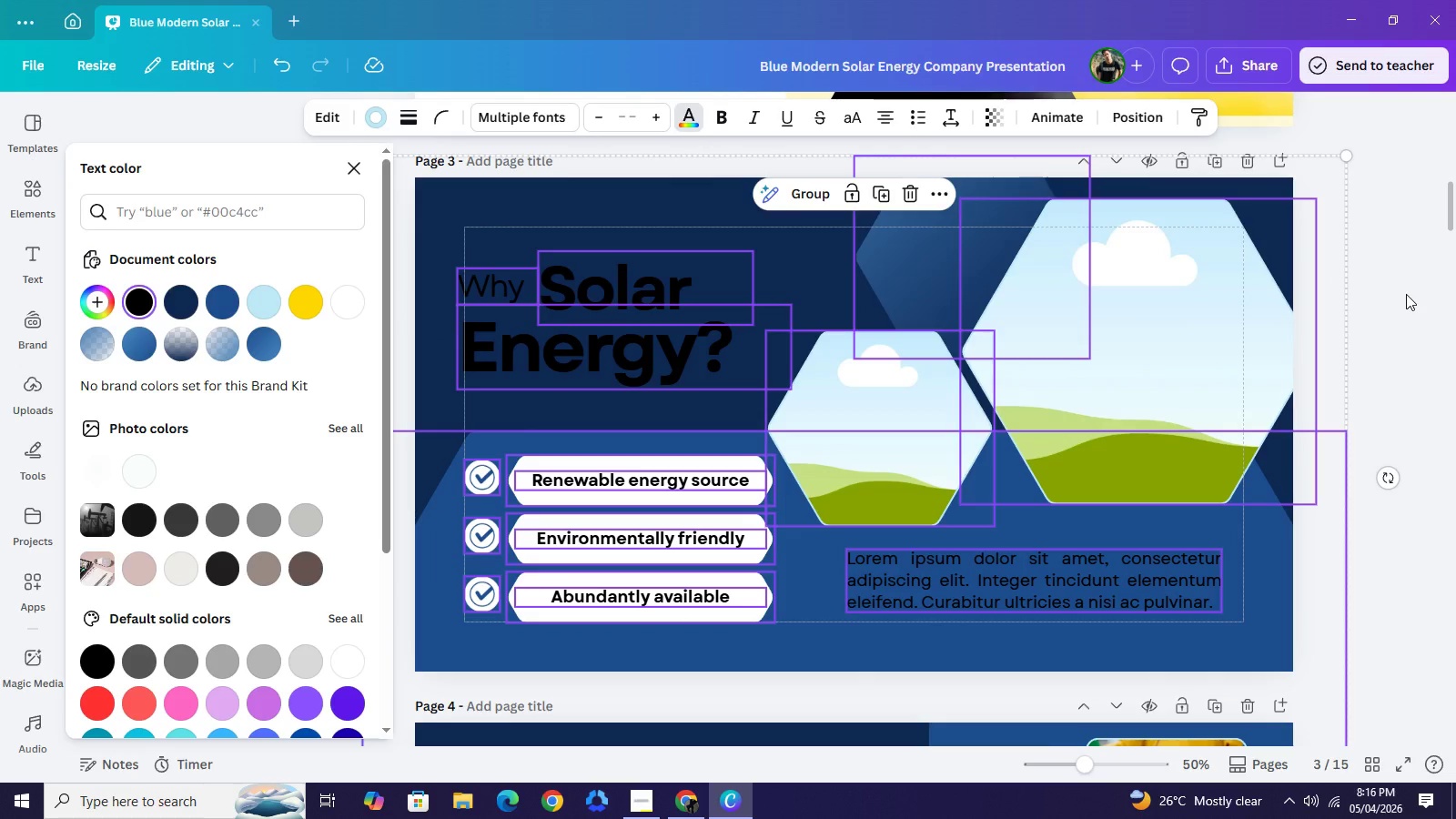 
wait(13.64)
 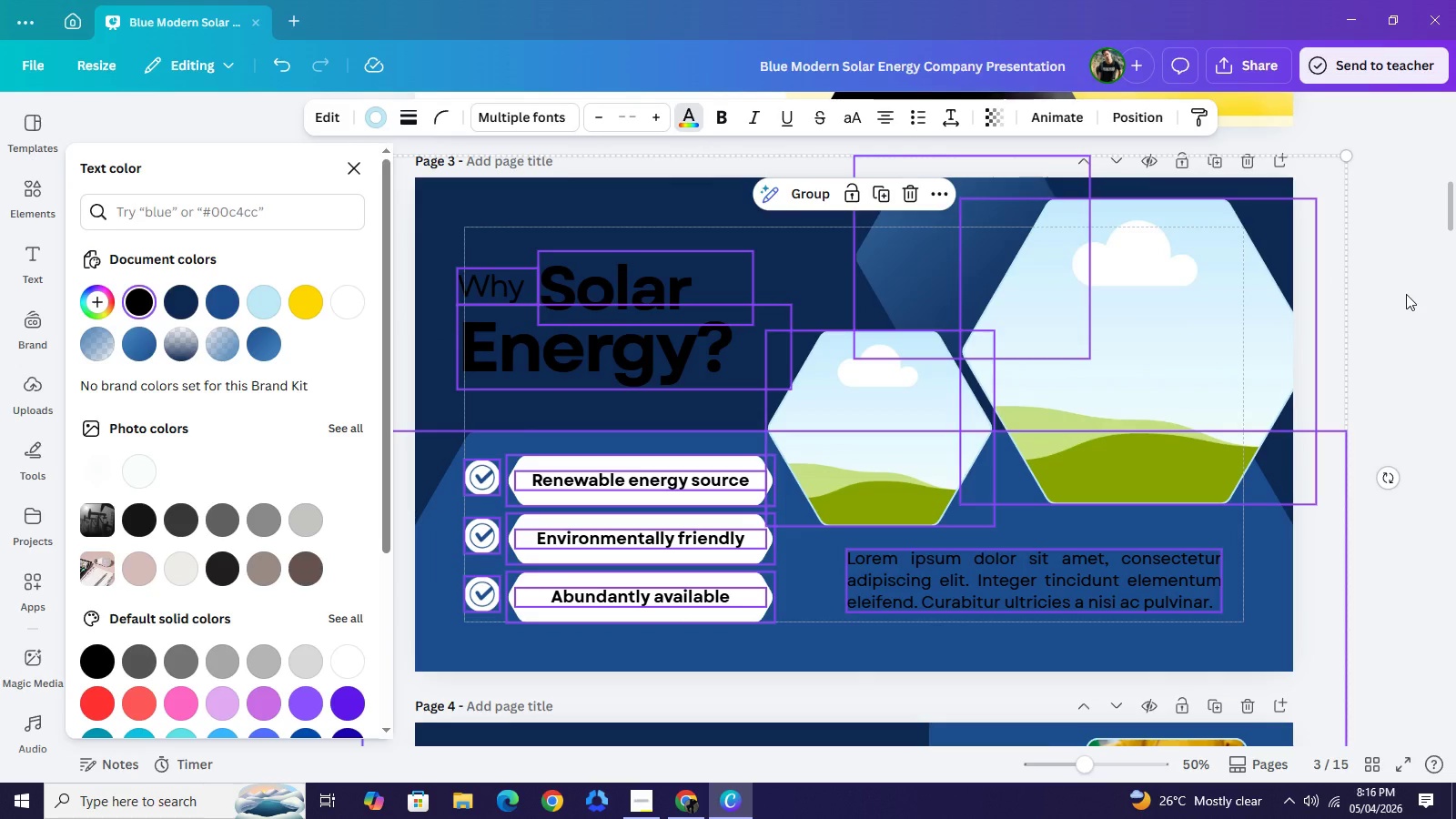 
left_click([1406, 294])
 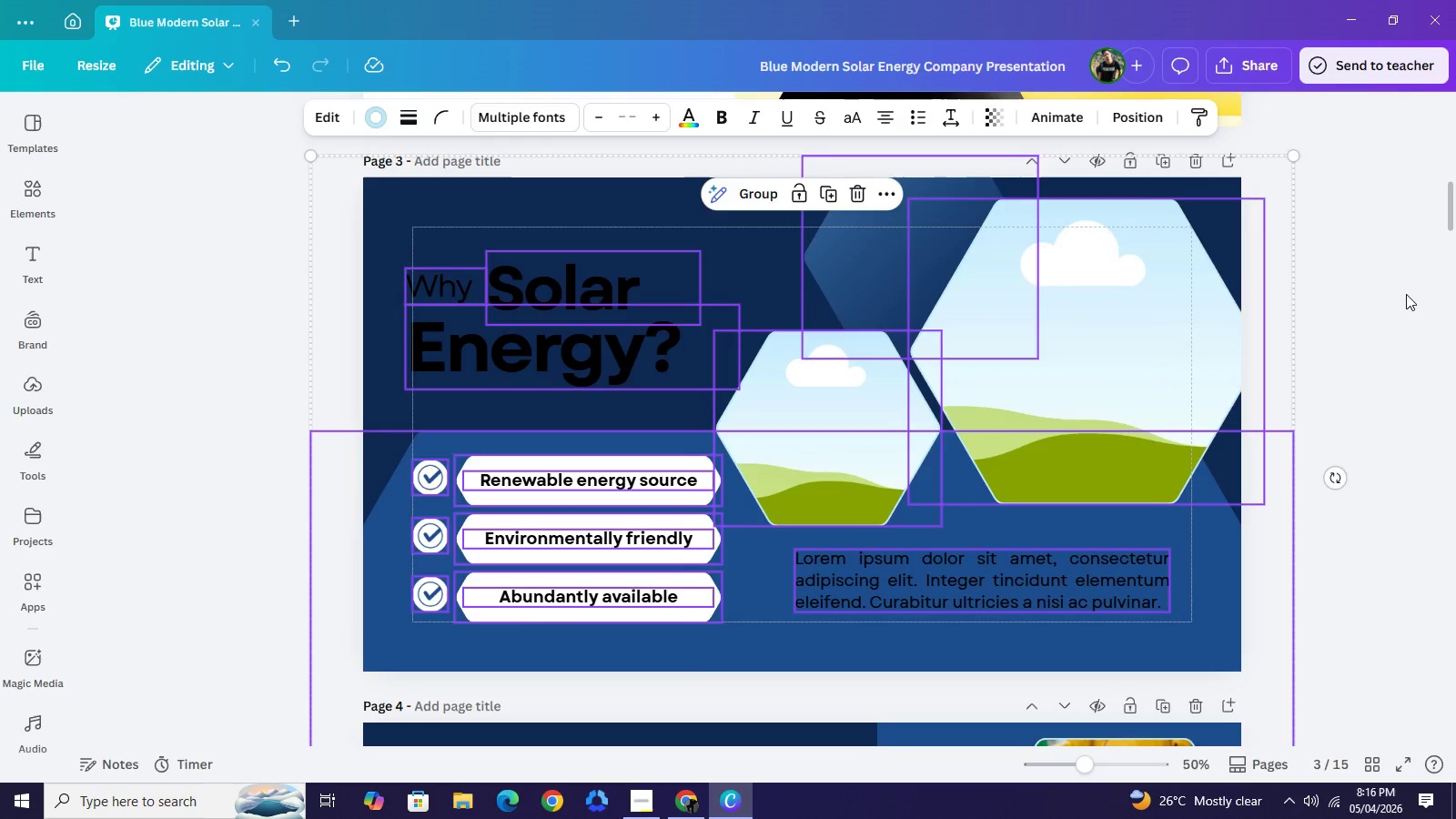 
left_click([1406, 294])
 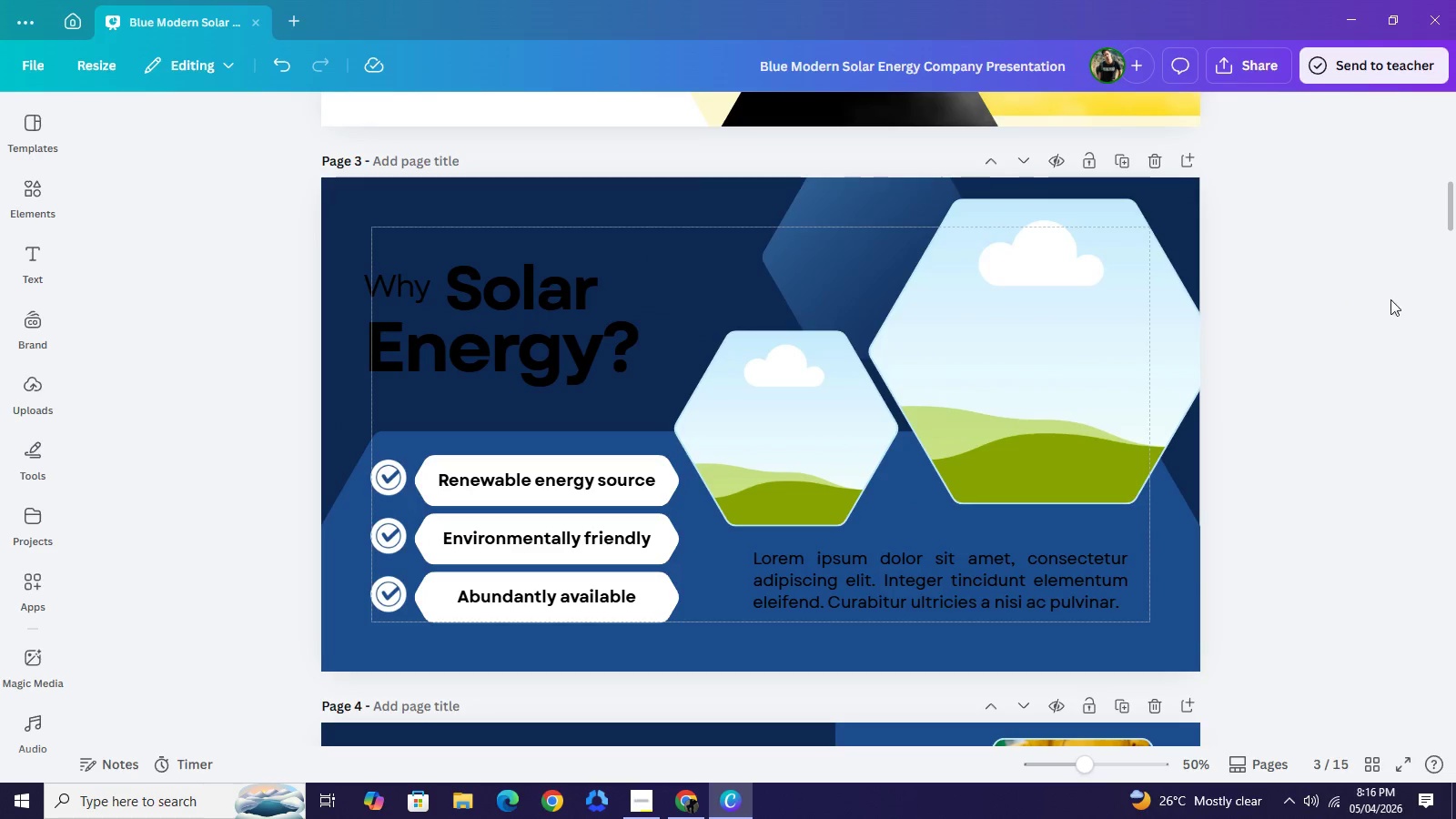 
left_click([1406, 294])
 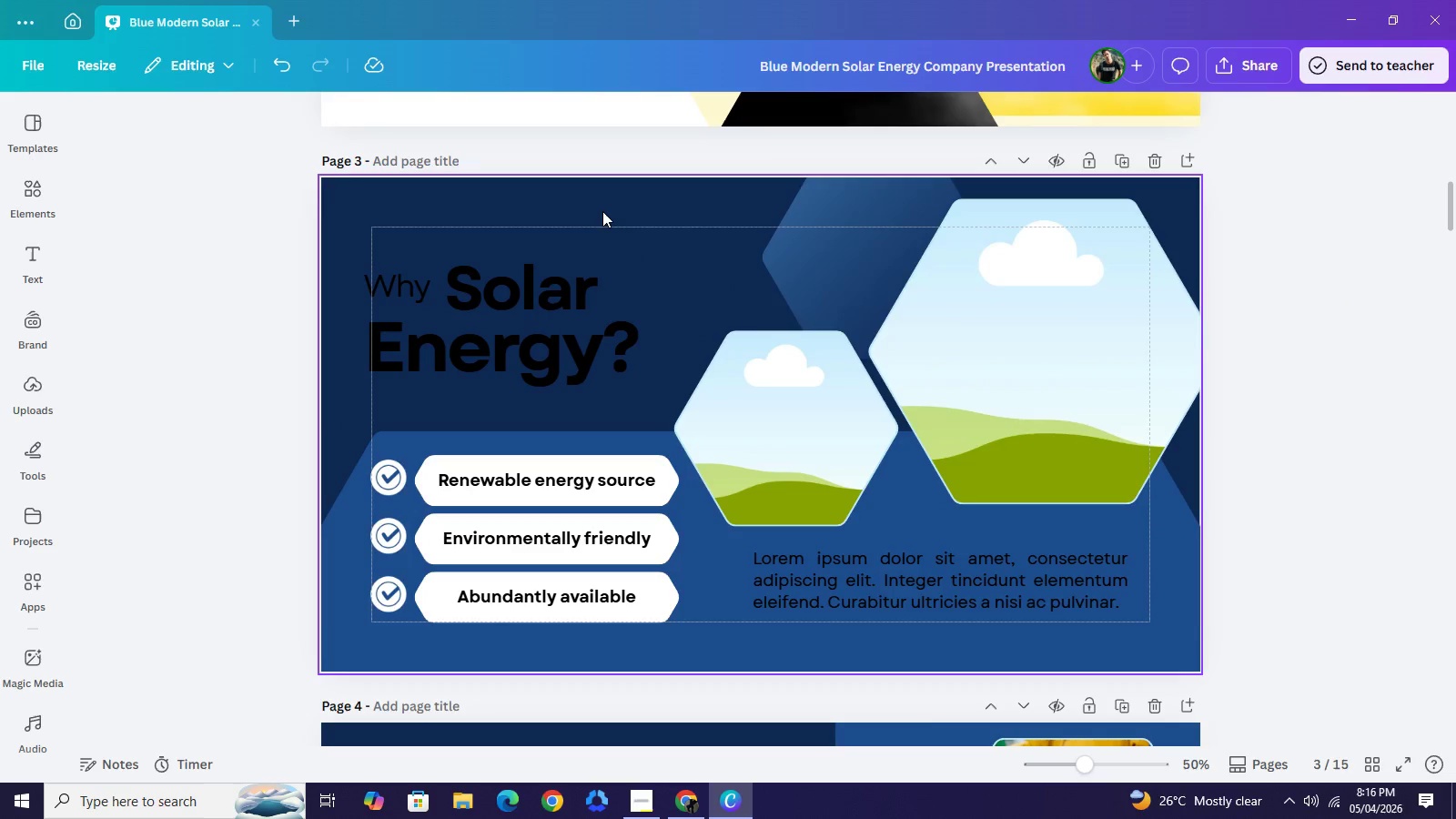 
left_click([602, 211])
 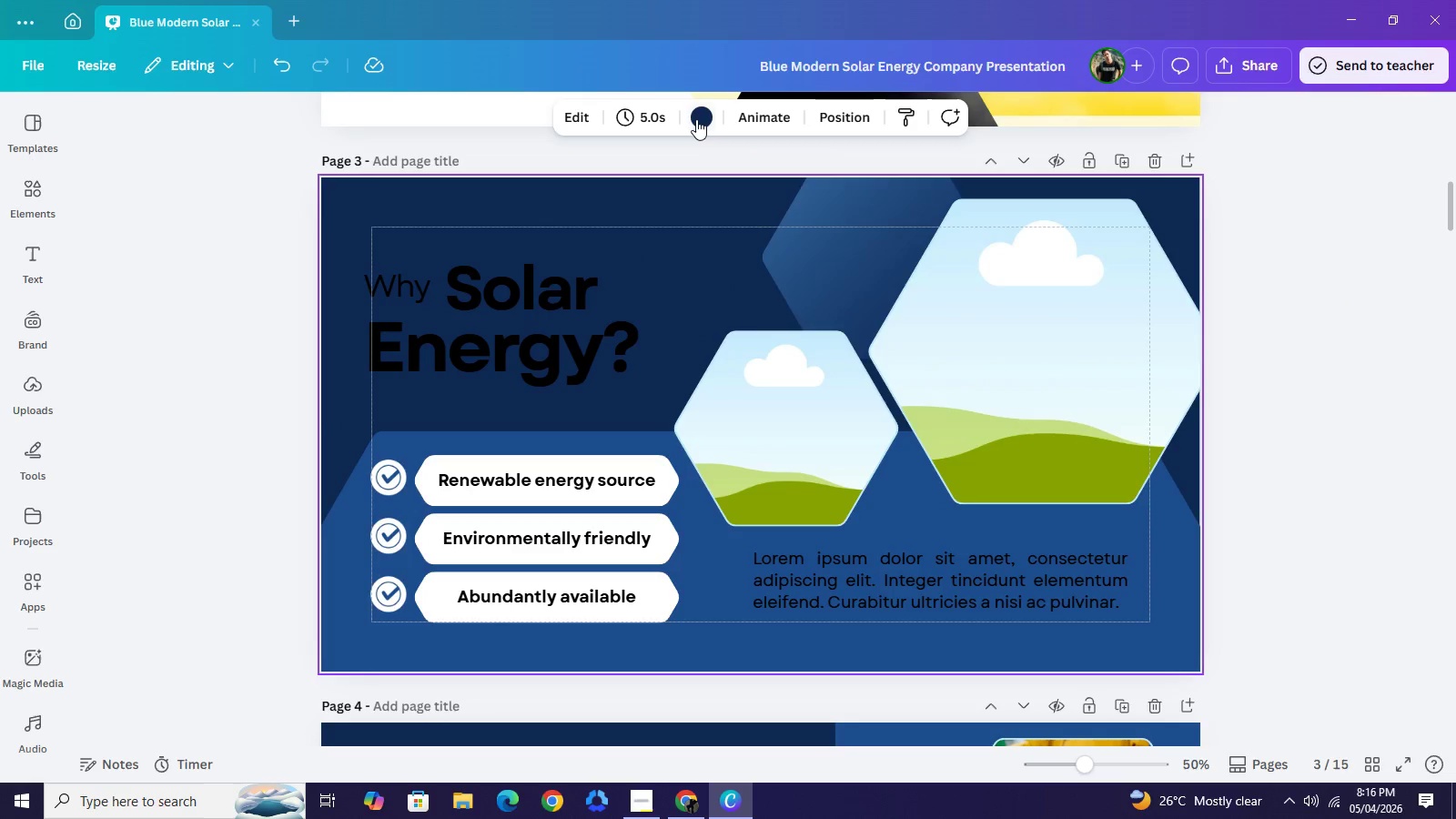 
left_click([696, 120])
 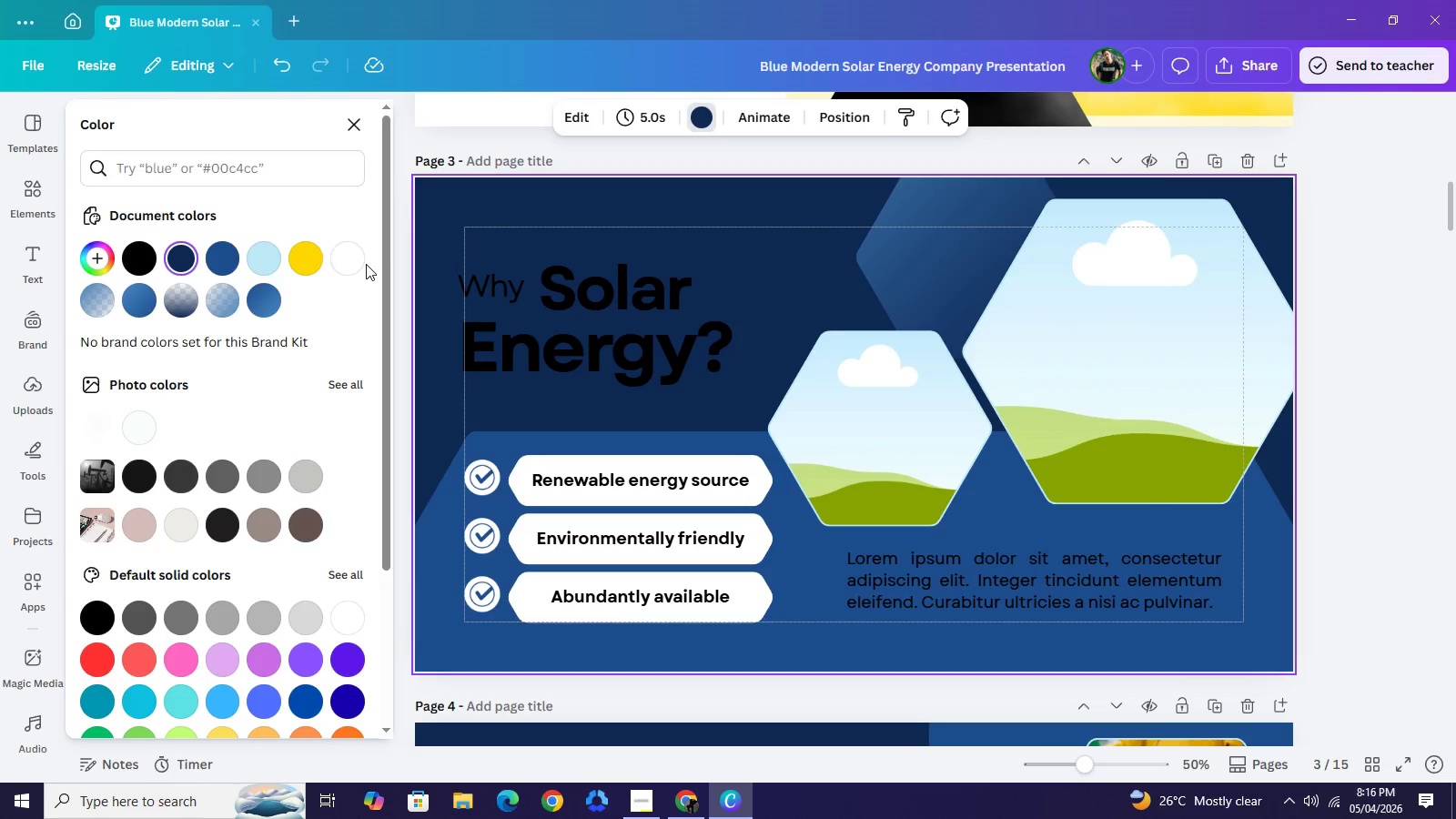 
left_click([350, 258])
 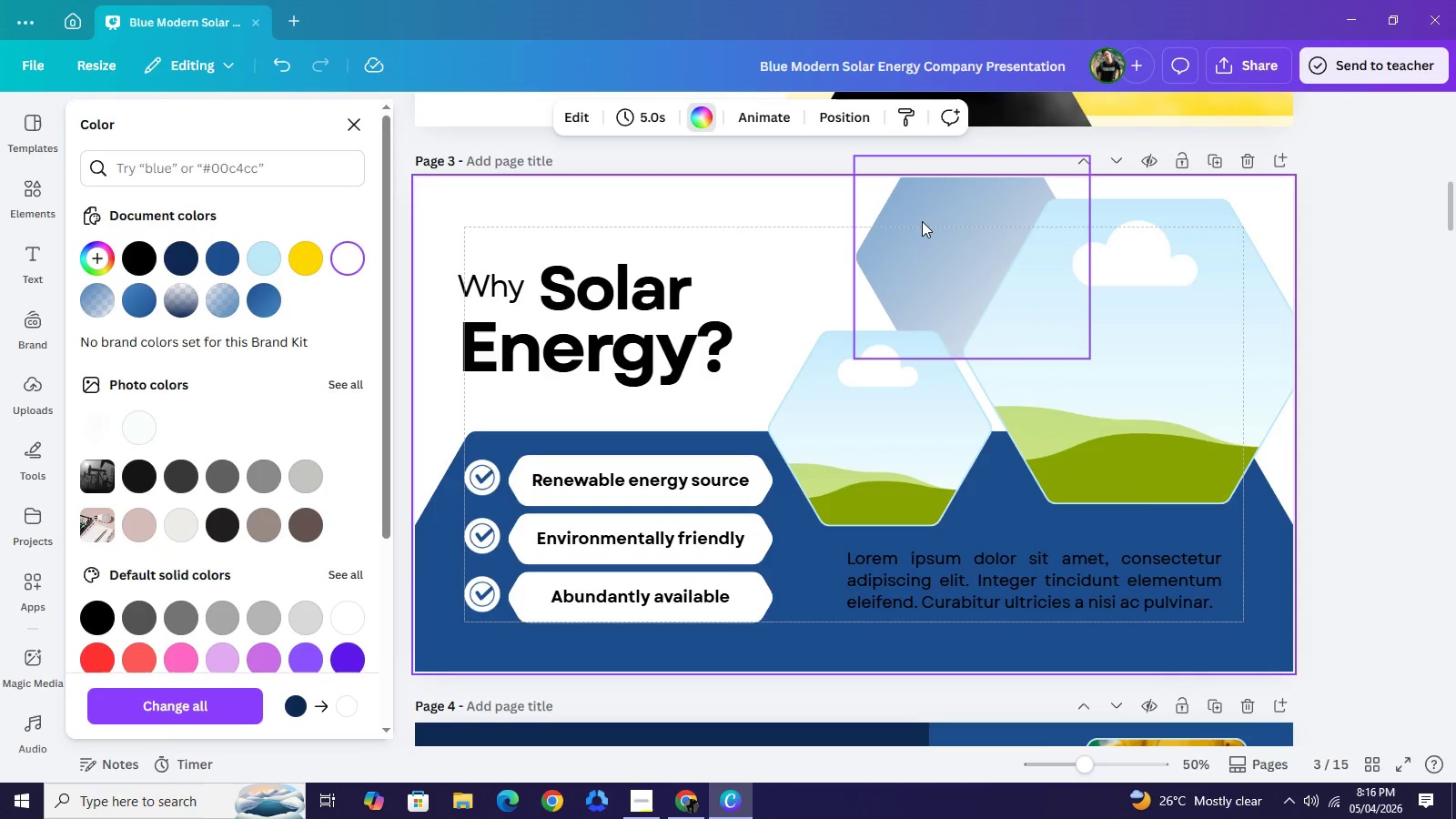 
left_click([922, 221])
 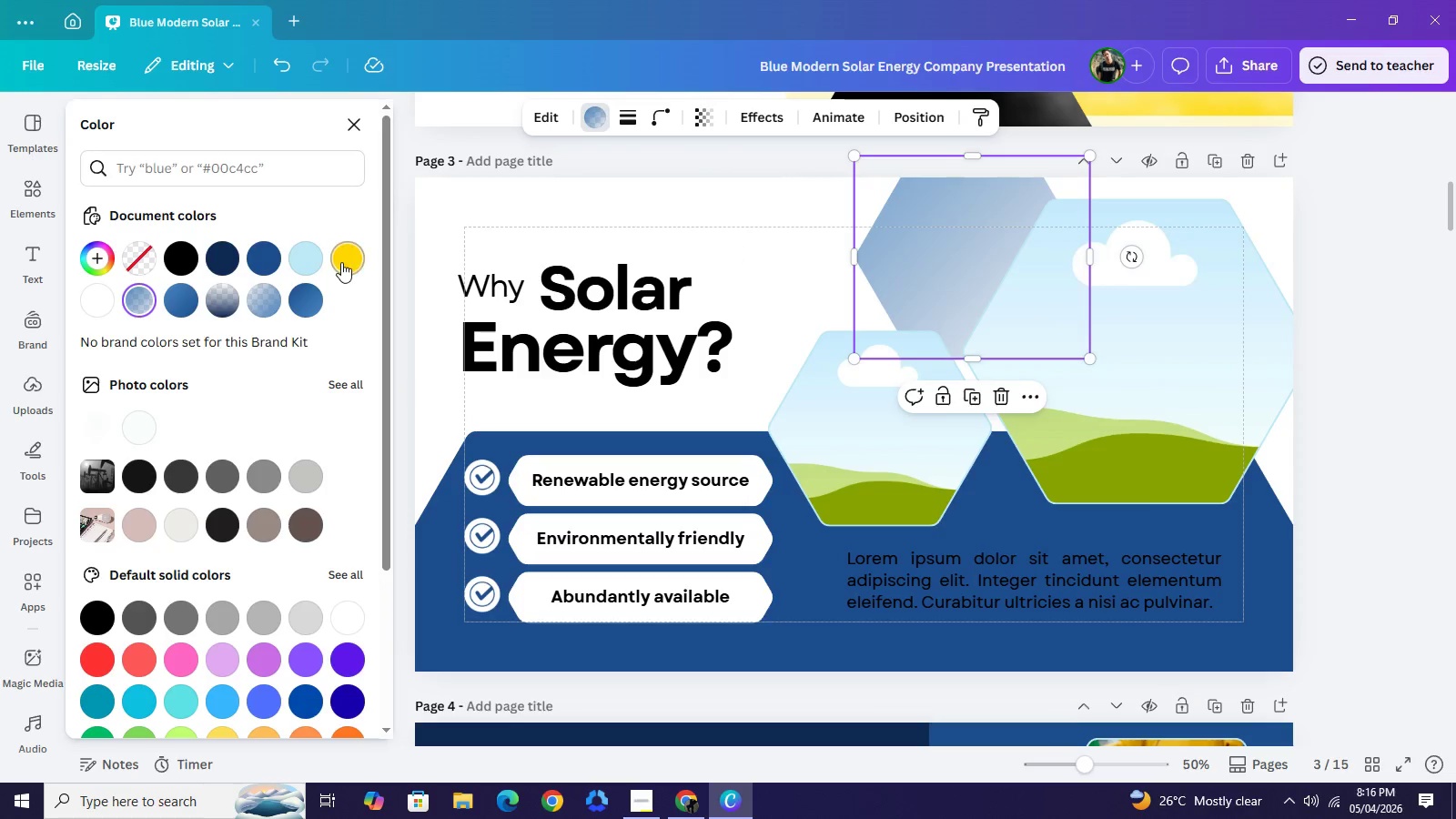 
left_click([345, 261])
 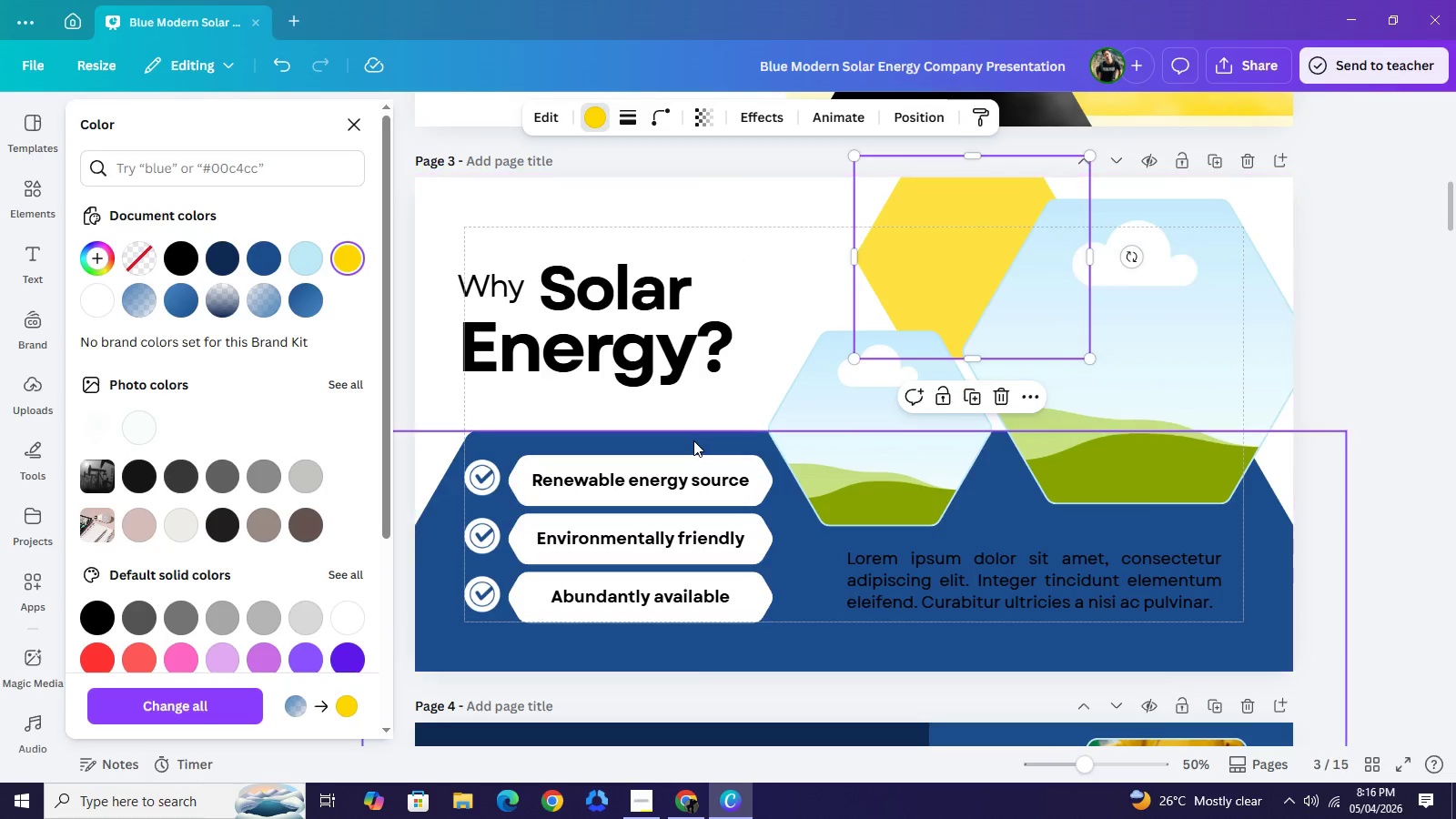 
left_click([693, 440])
 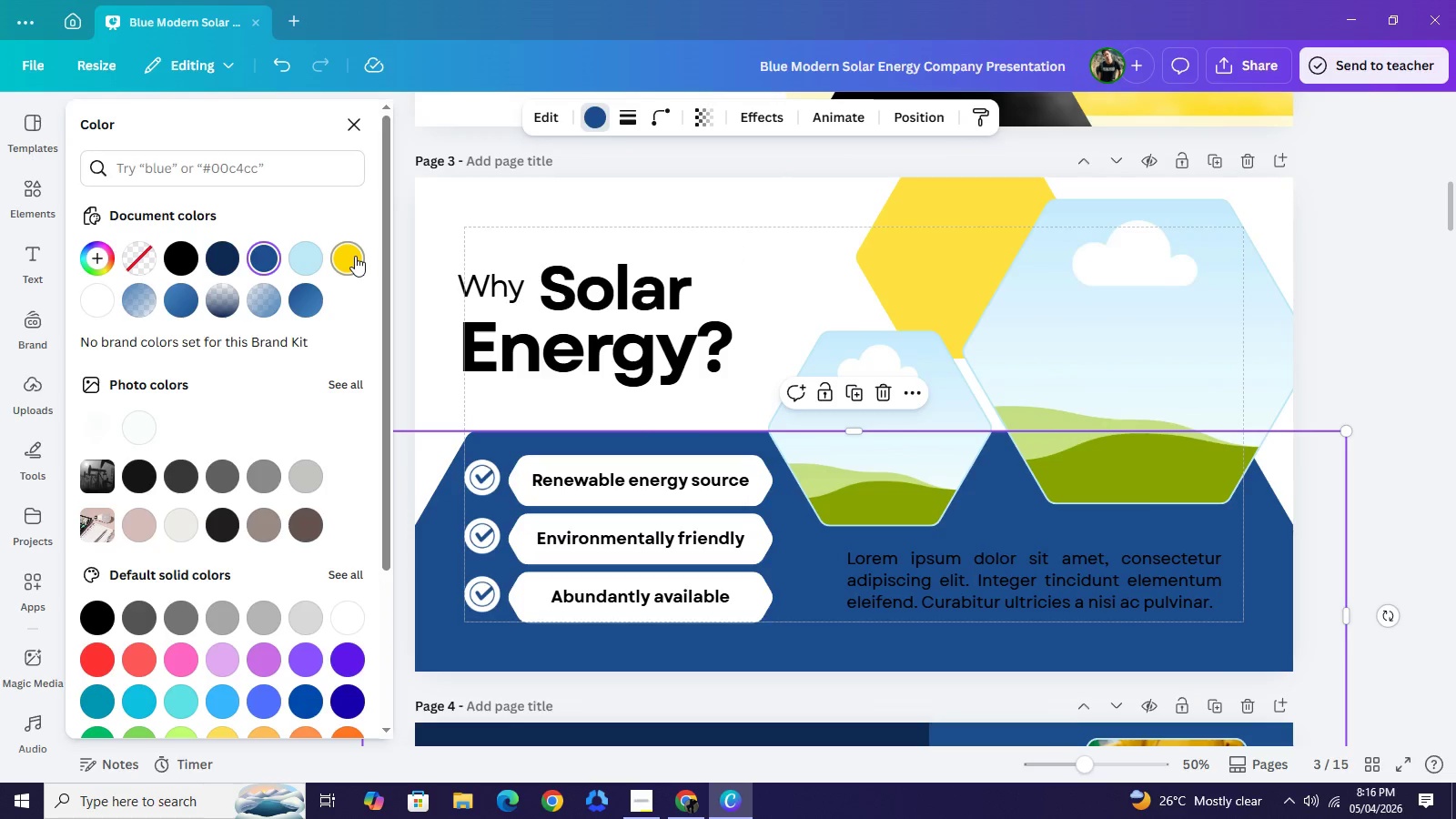 
left_click([355, 256])
 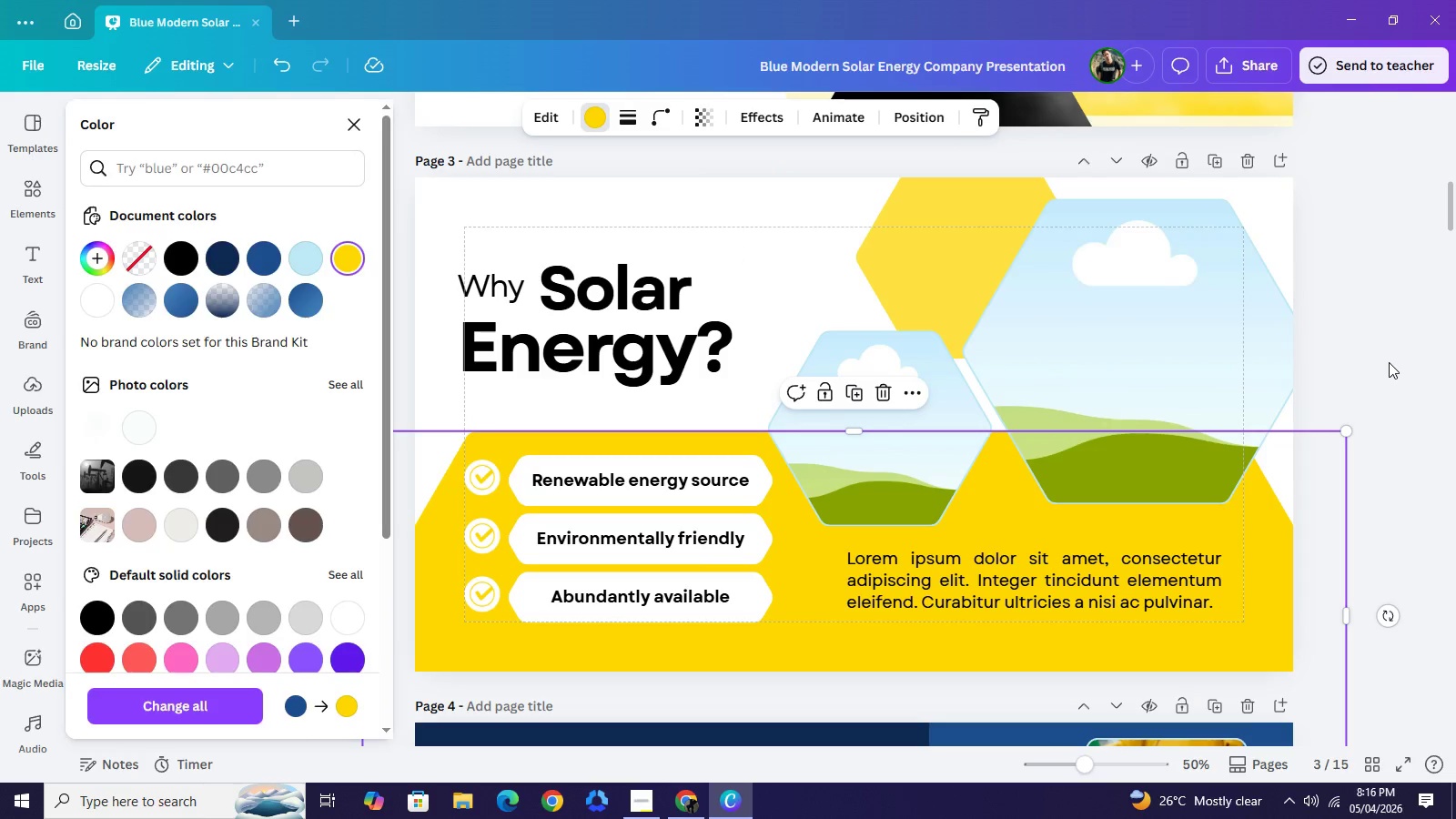 
double_click([1389, 362])
 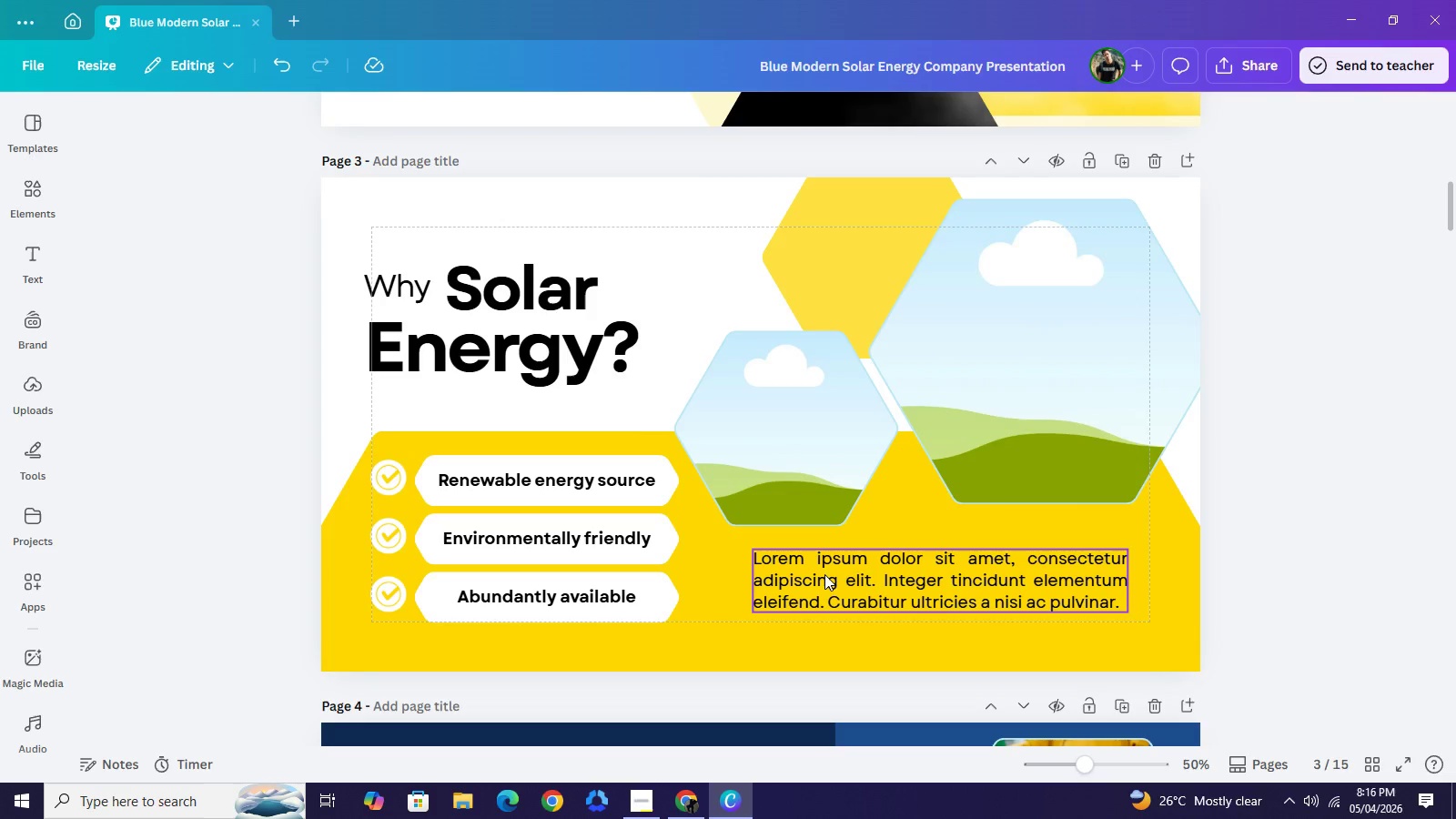 
wait(28.69)
 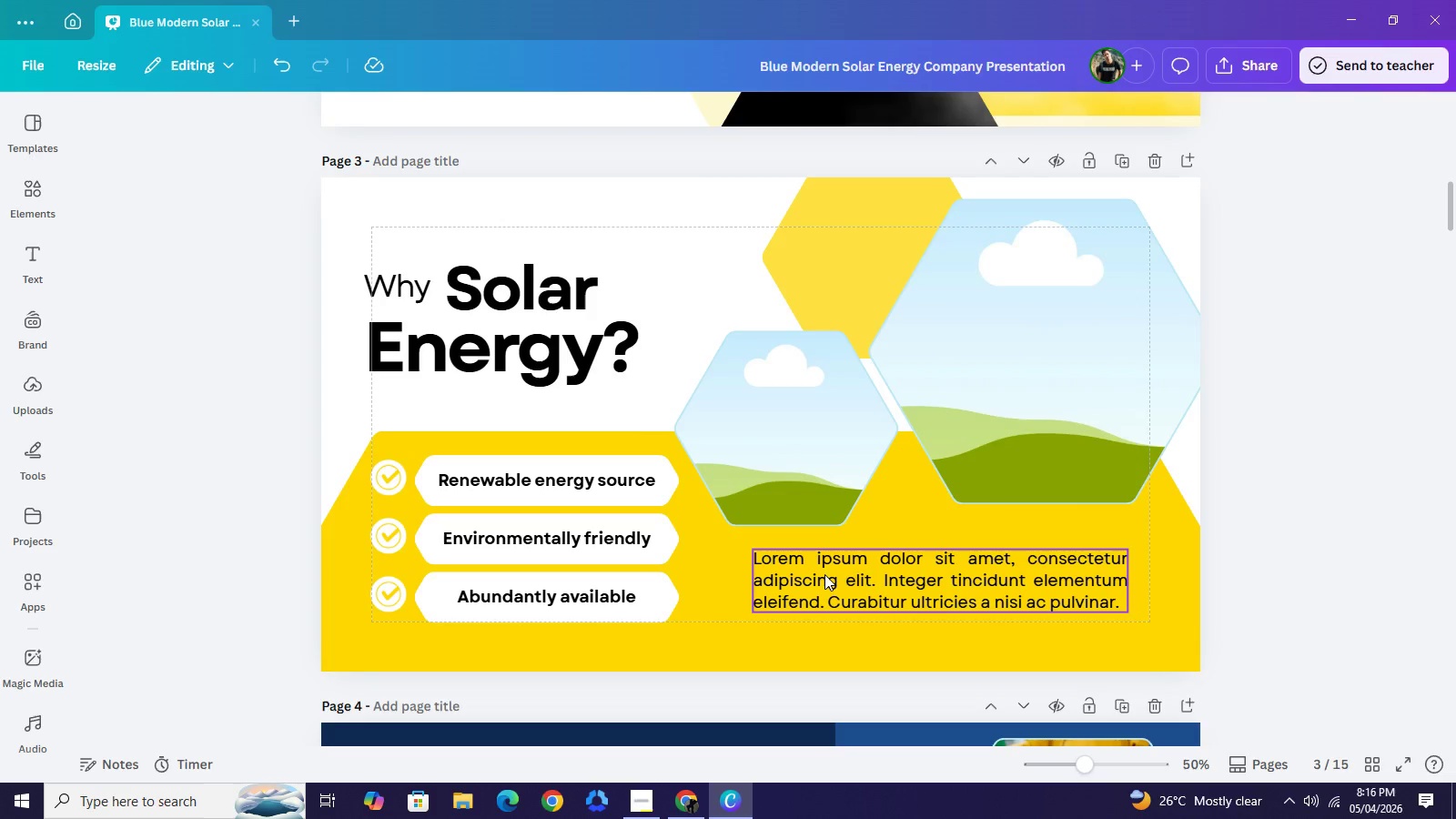 
left_click([406, 287])
 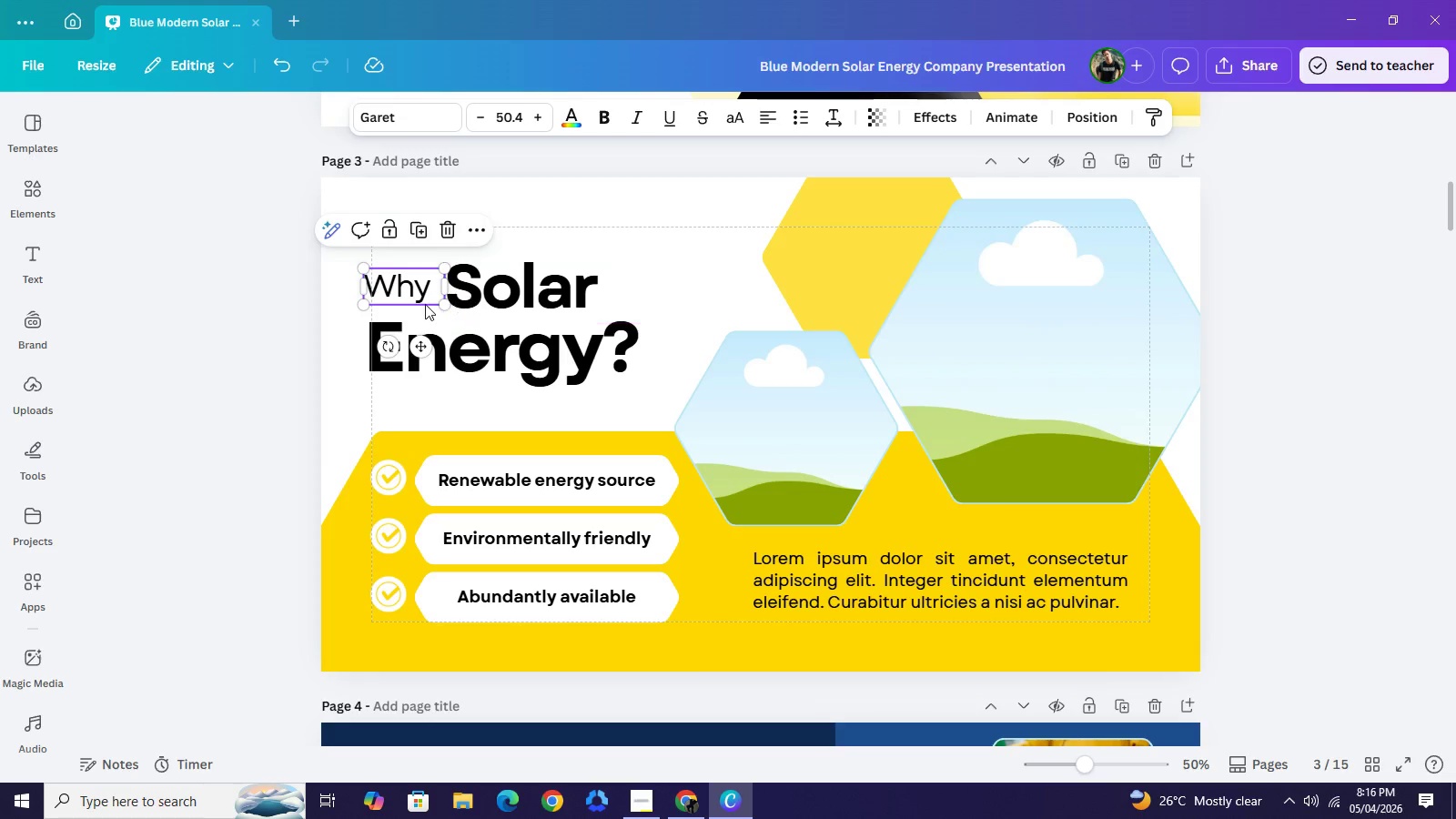 
left_click([411, 289])
 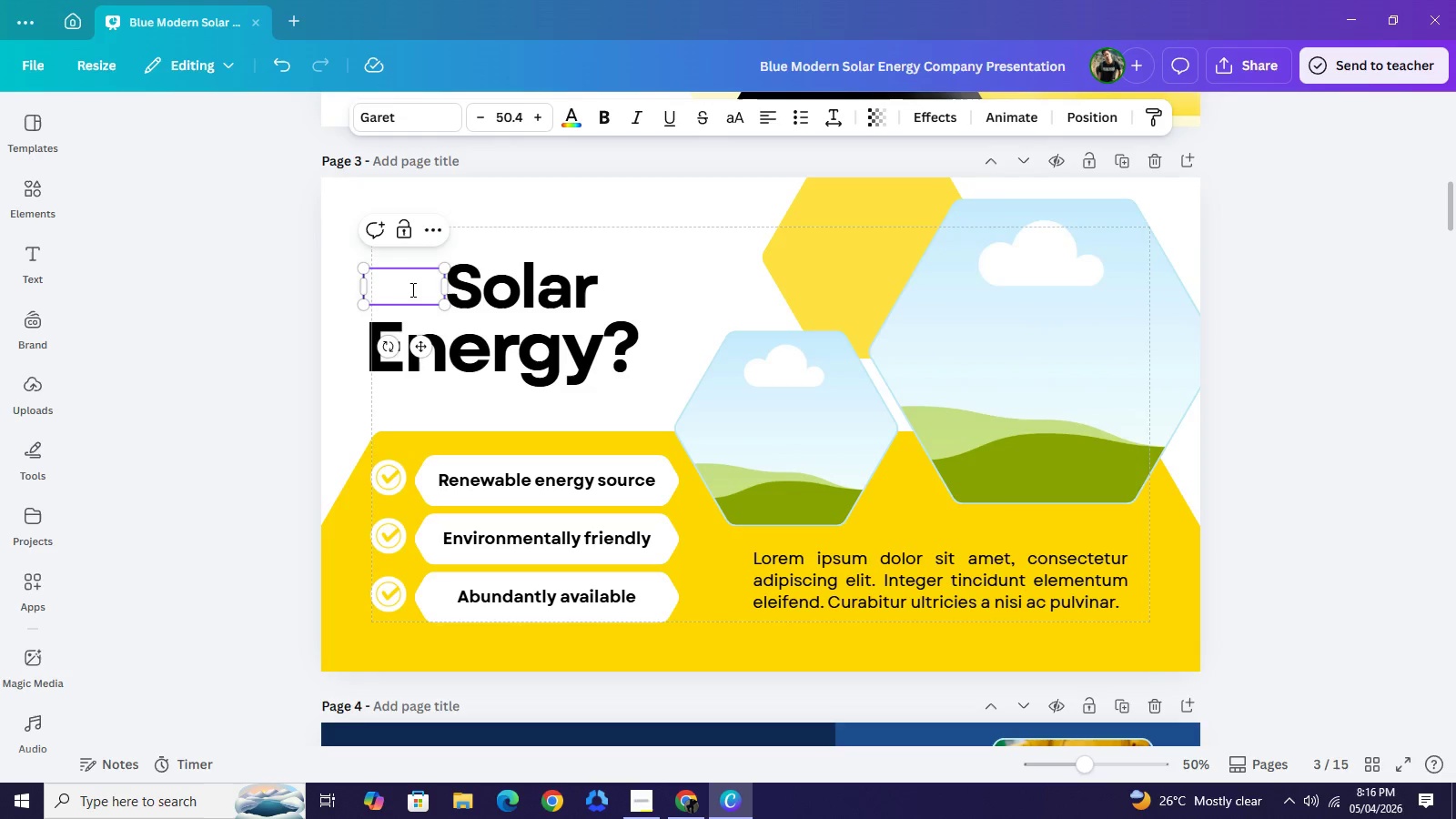 
key(Backspace)
 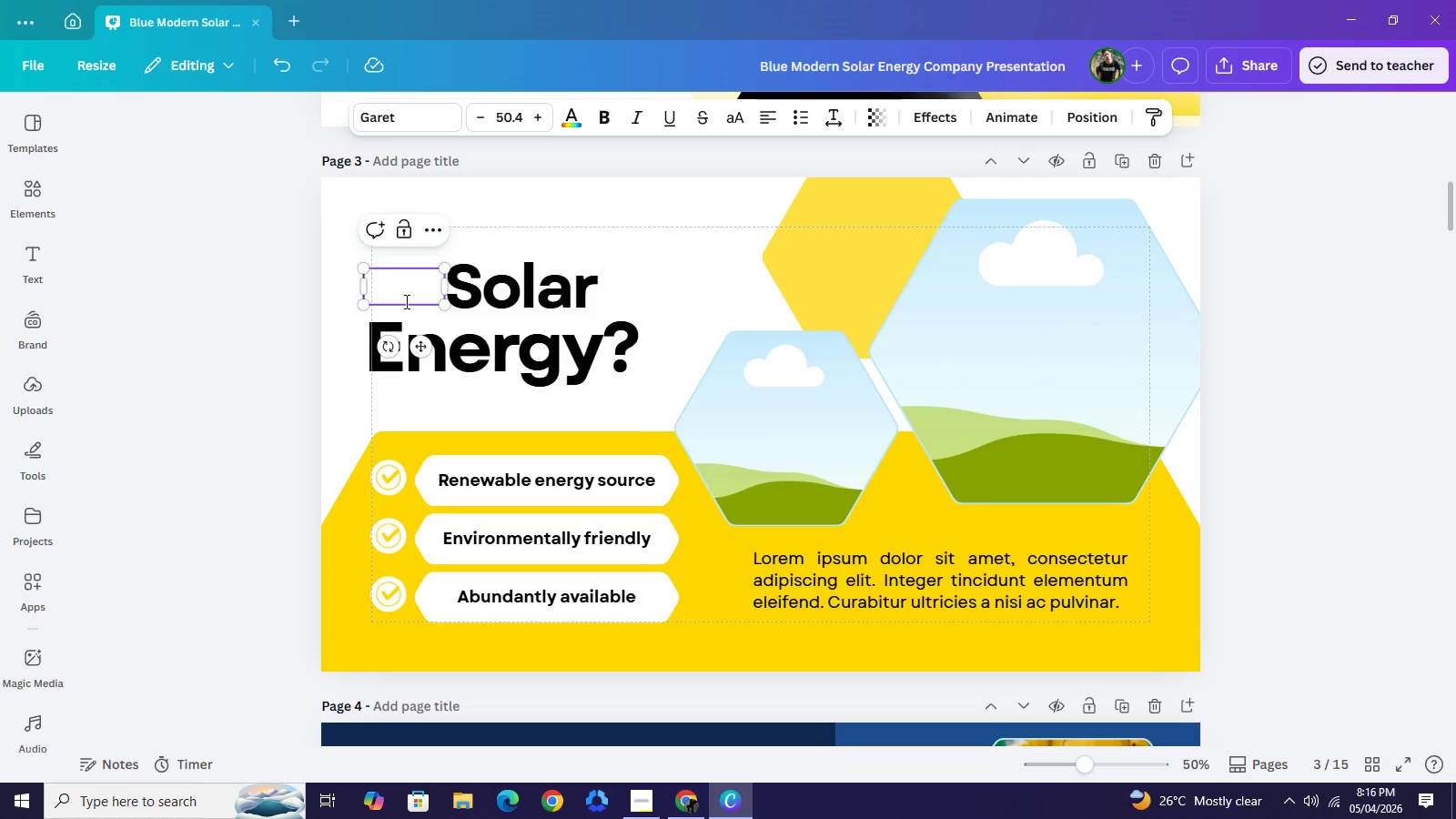 
key(Backspace)
 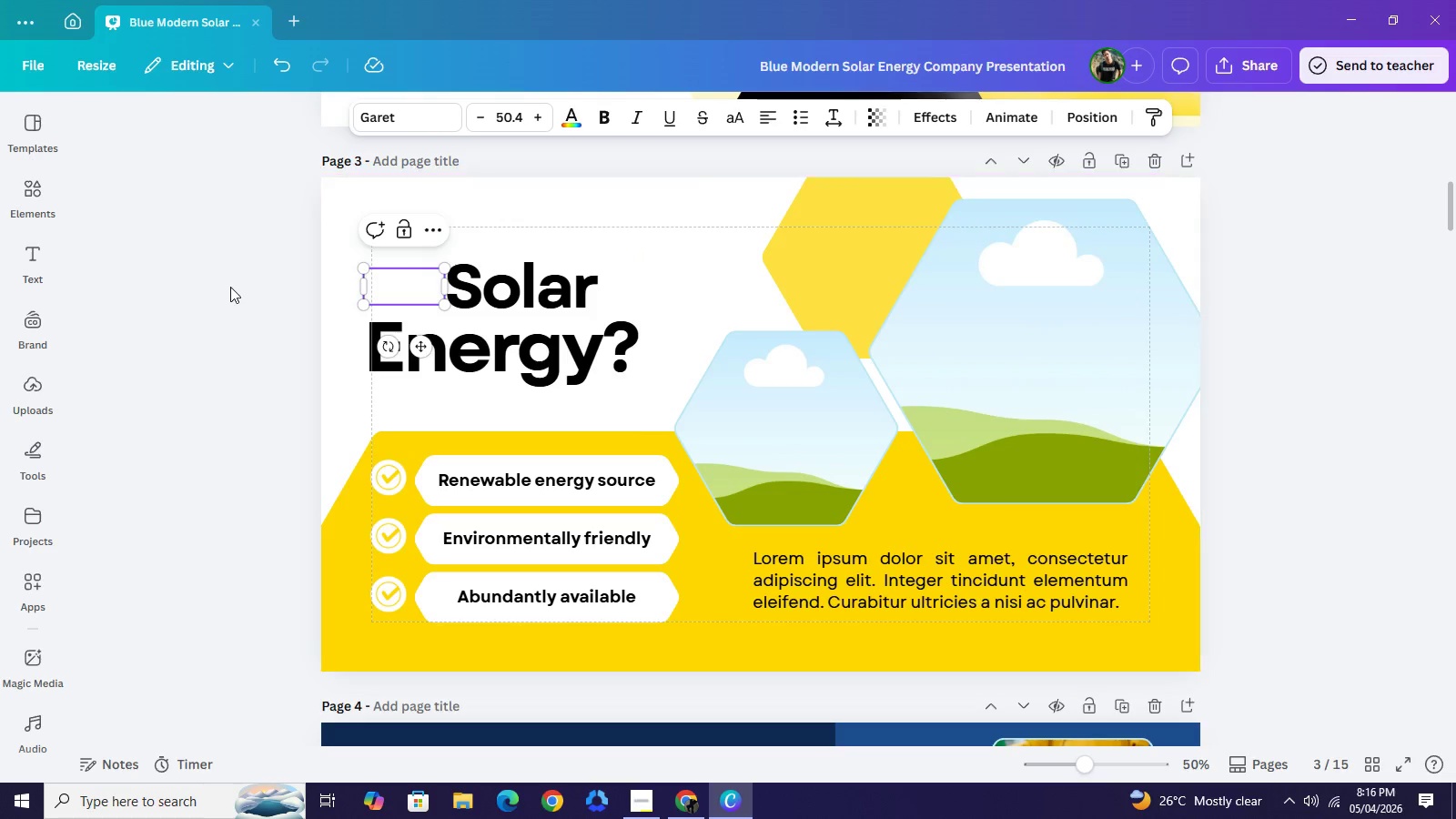 
left_click([230, 287])
 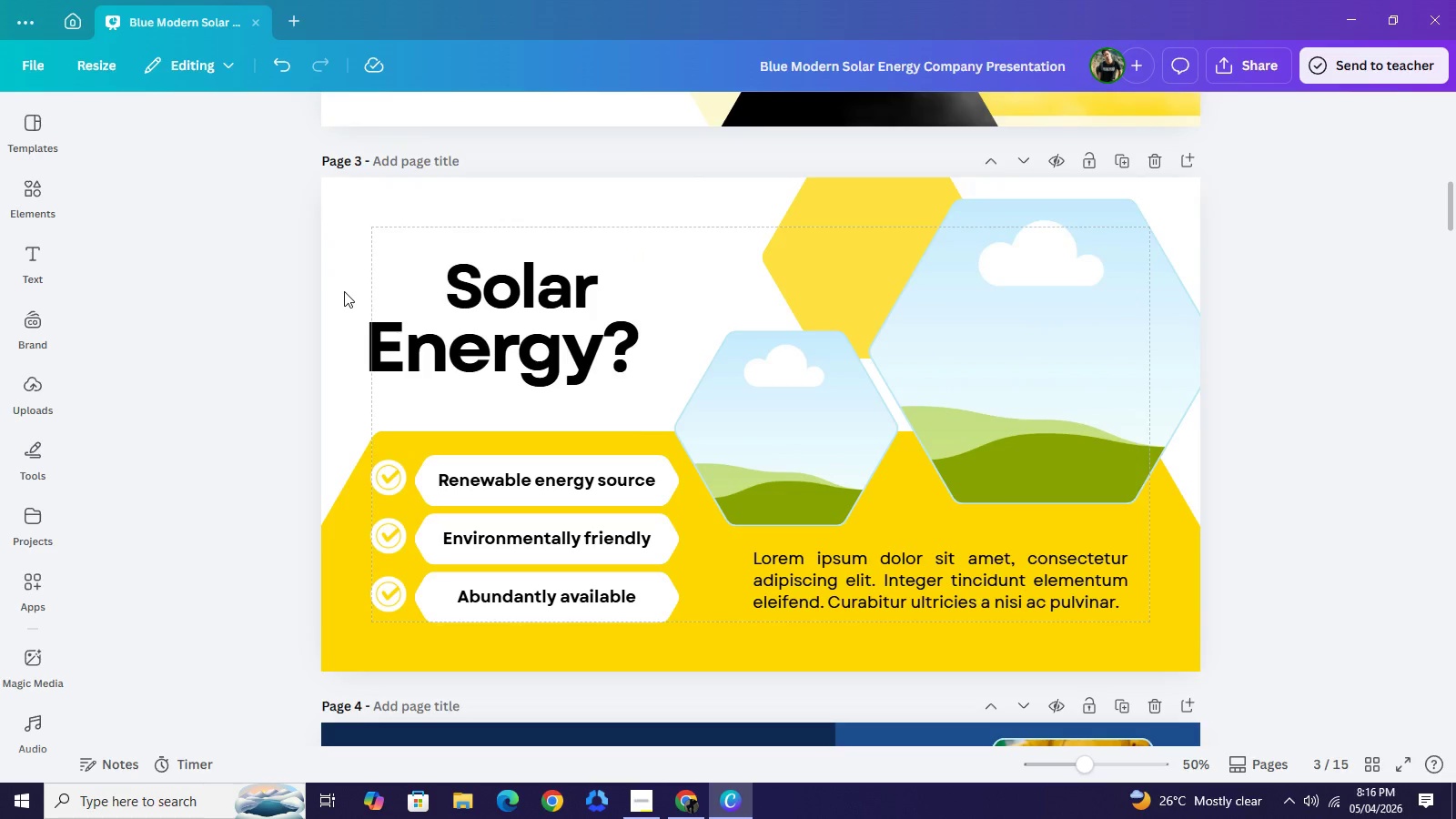 
left_click([268, 292])
 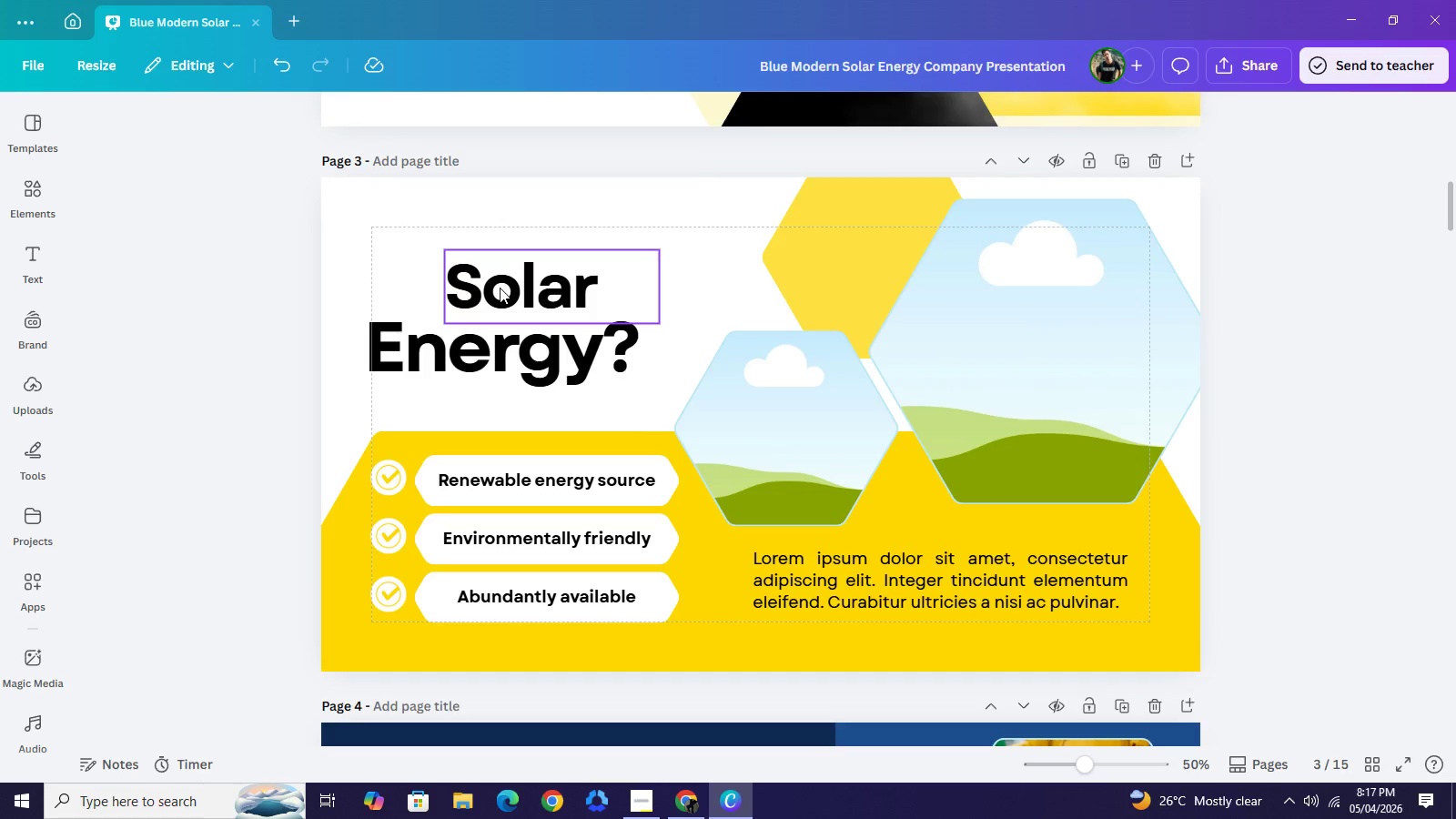 
left_click([500, 288])
 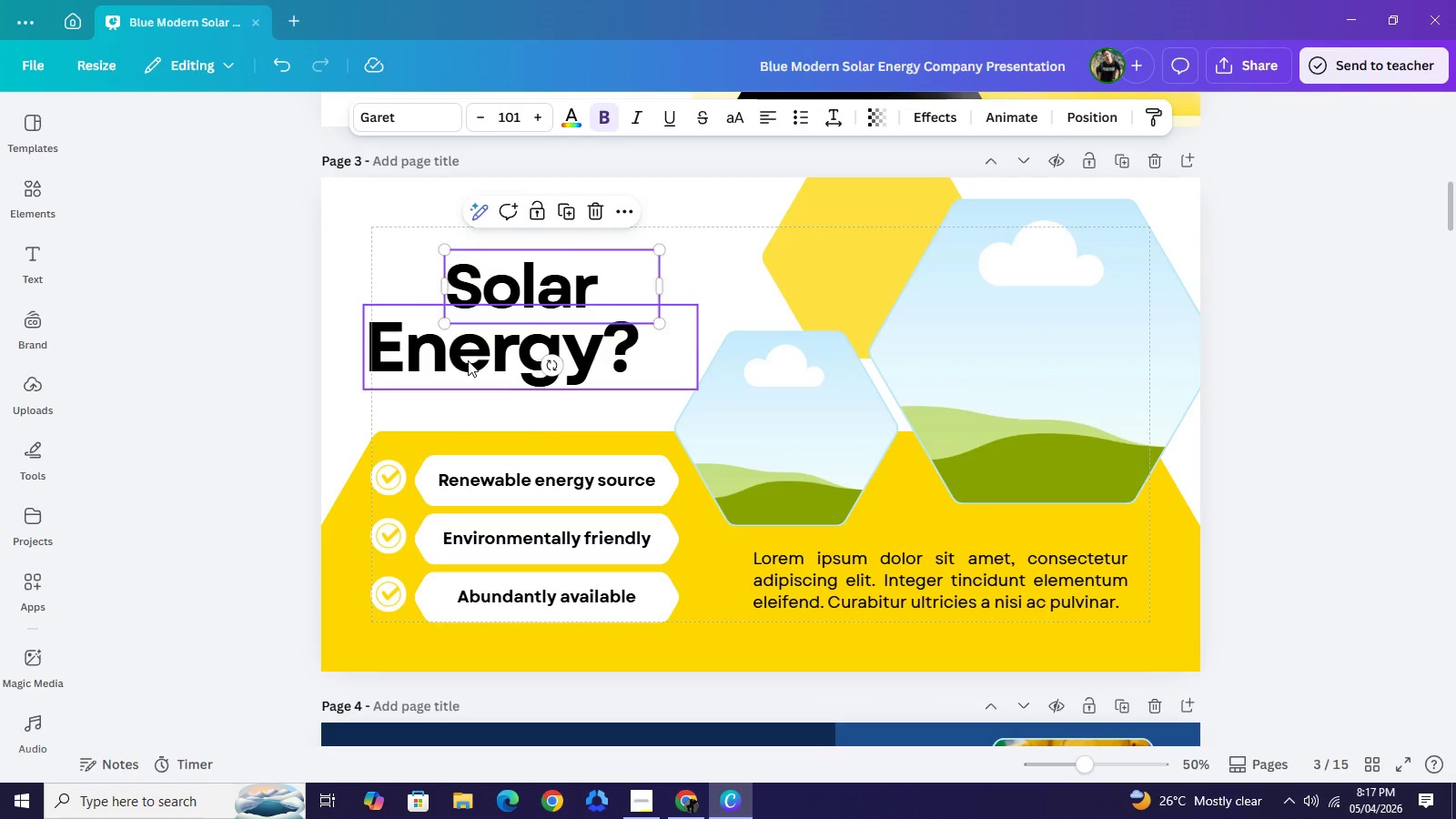 
left_click([468, 360])
 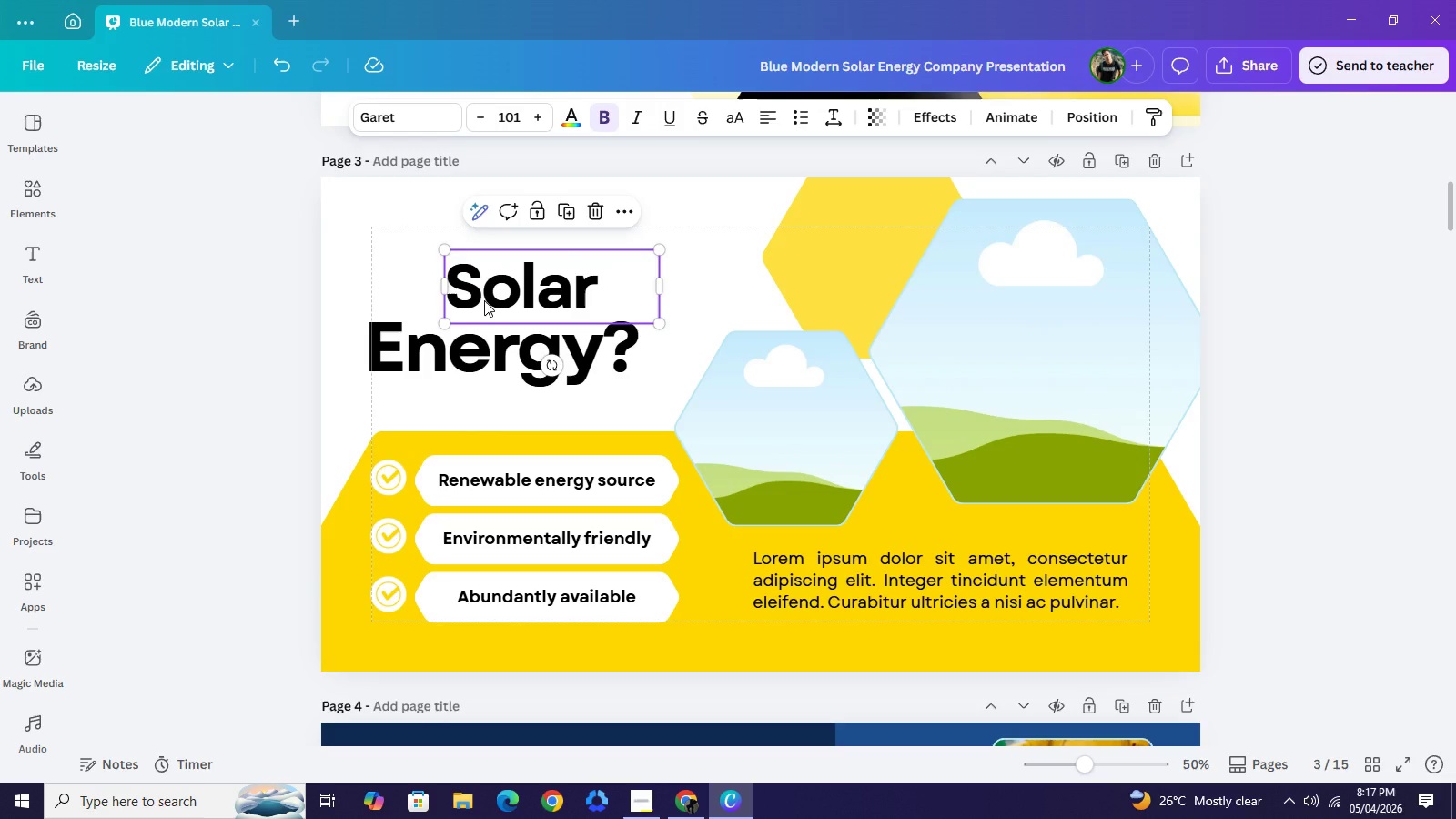 
double_click([484, 300])
 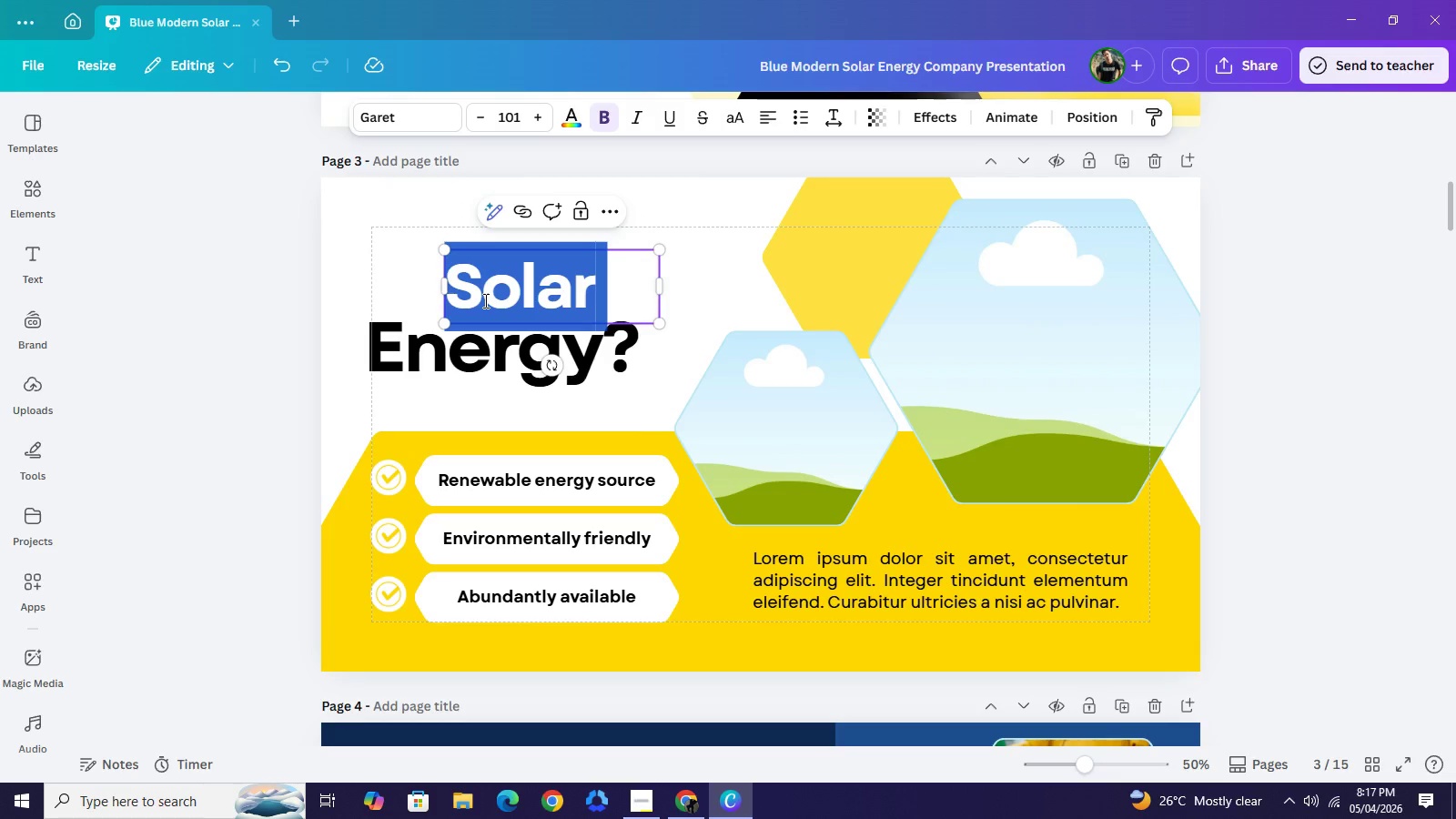 
type(FOund)
key(Backspace)
key(Backspace)
key(Backspace)
key(Backspace)
 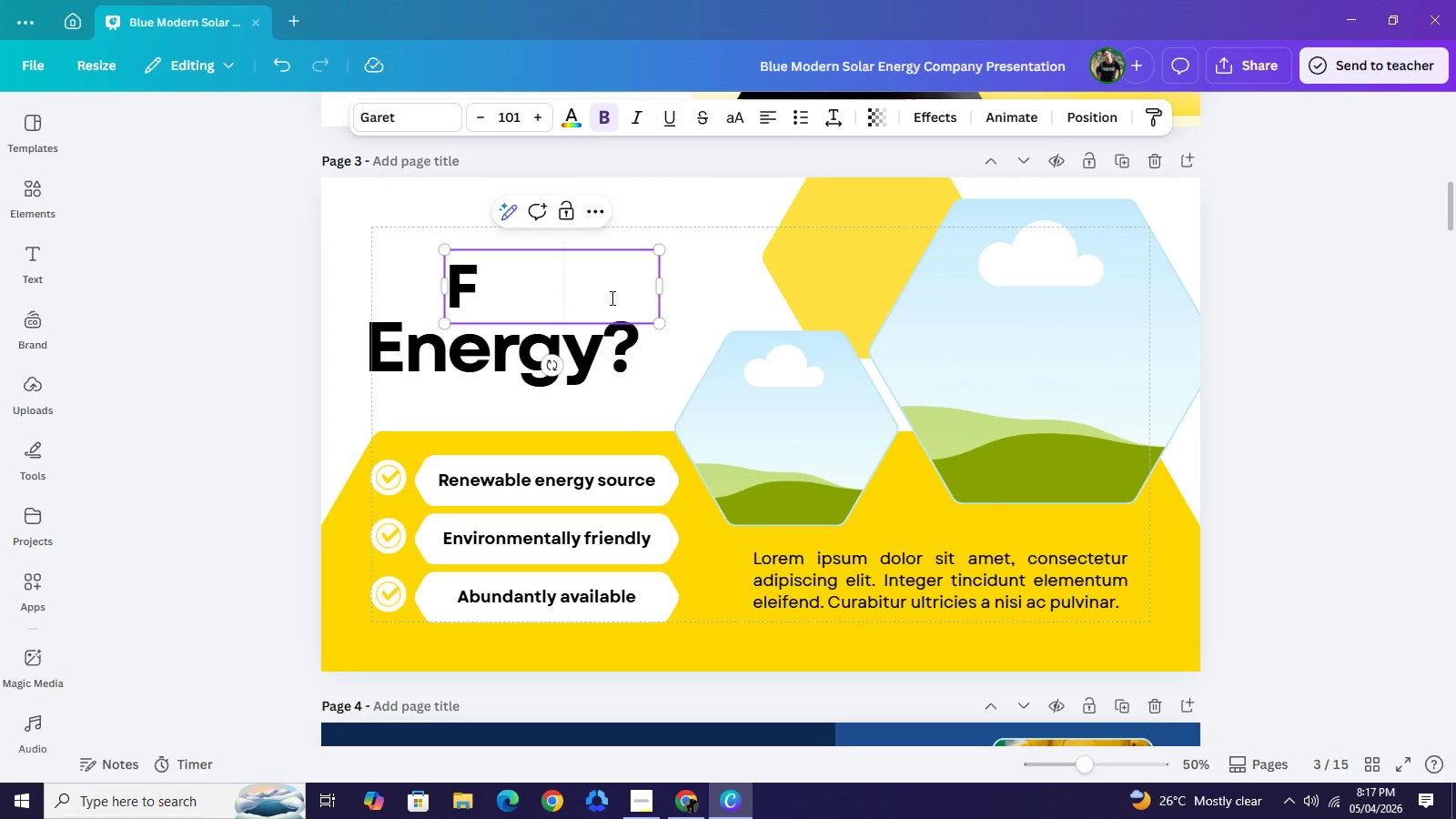 
 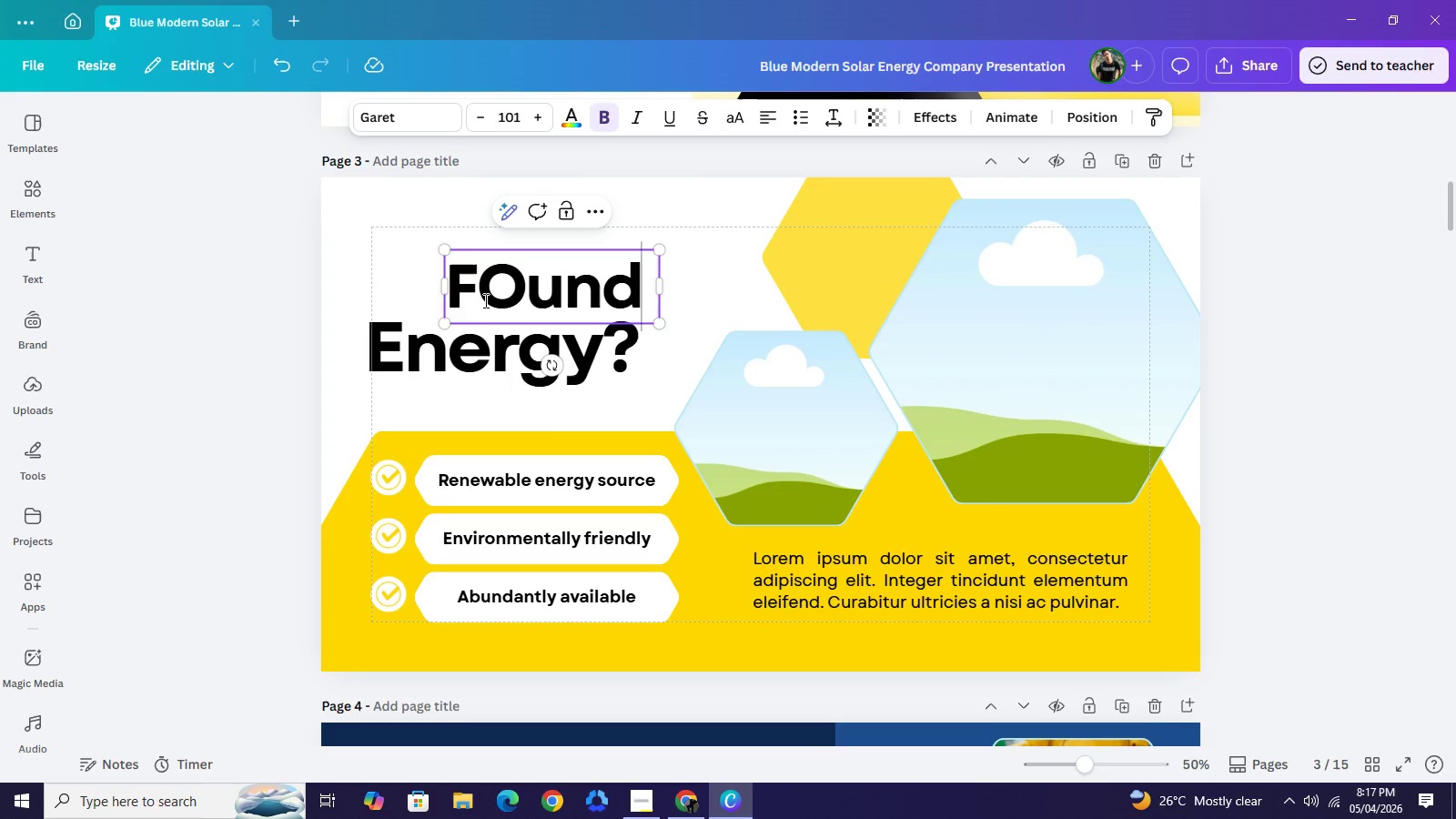 
hold_key(key=E, duration=0.34)
 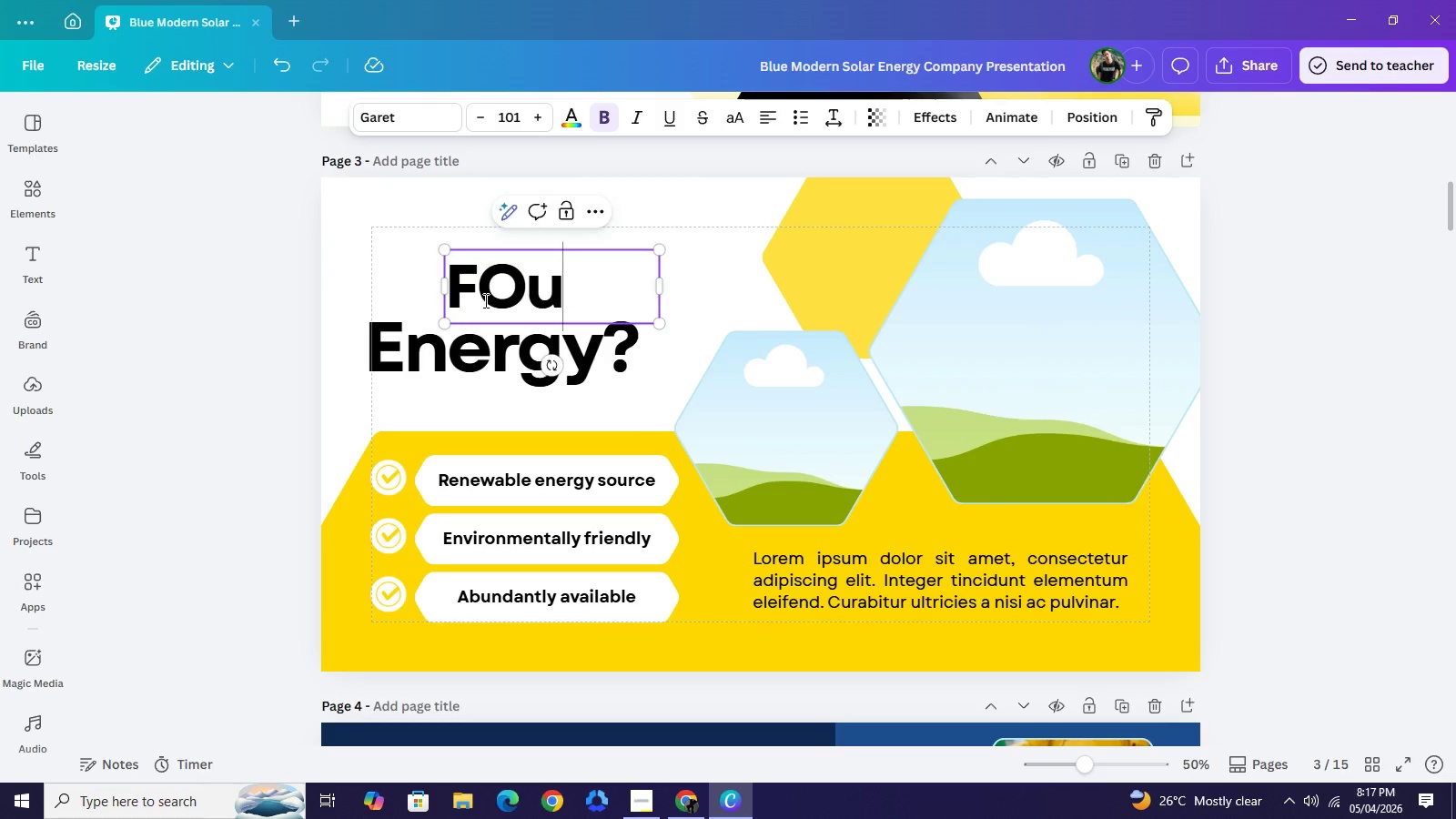 
left_click_drag(start_coordinate=[665, 286], to_coordinate=[773, 295])
 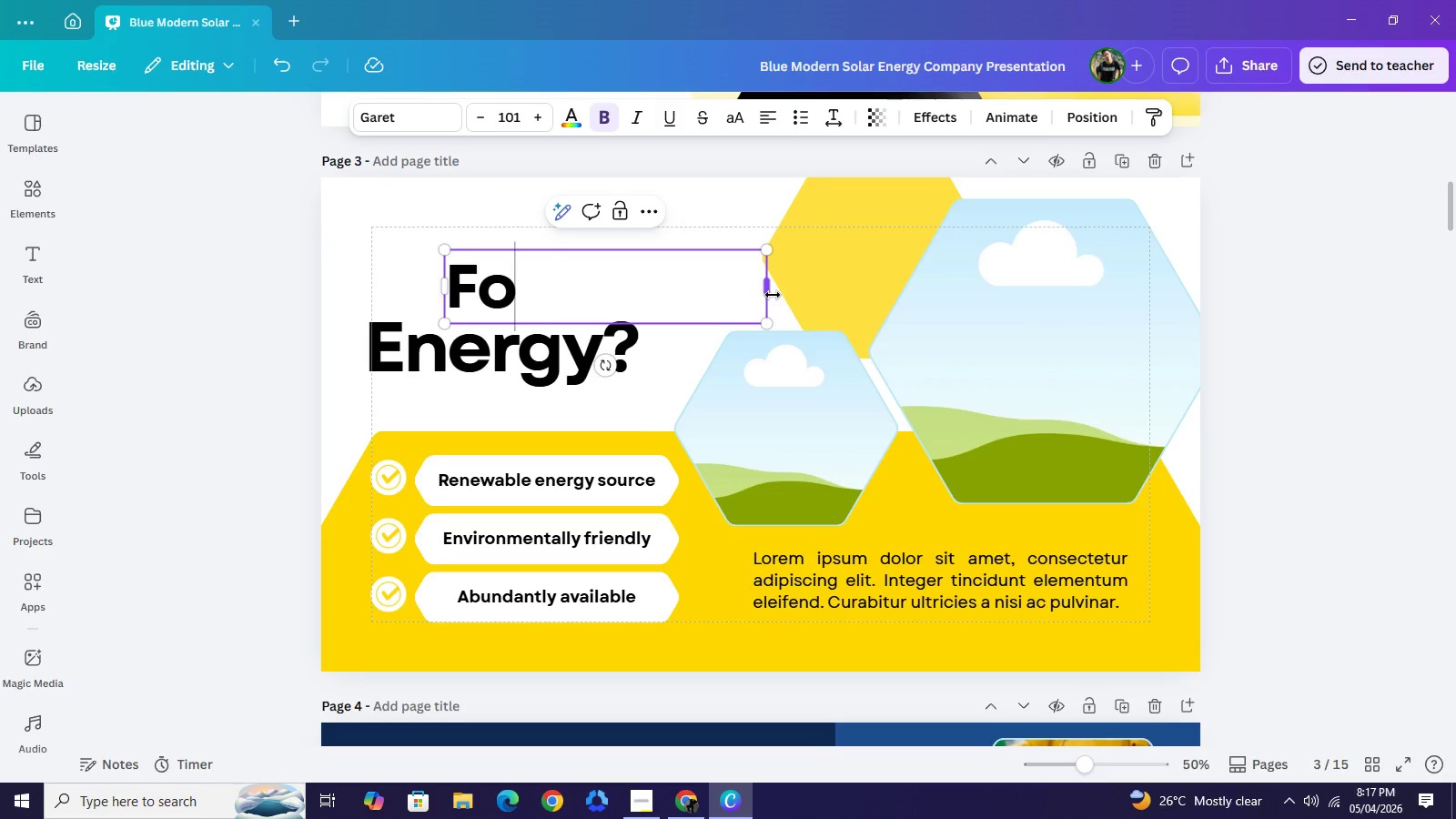 
type(ounder's)
 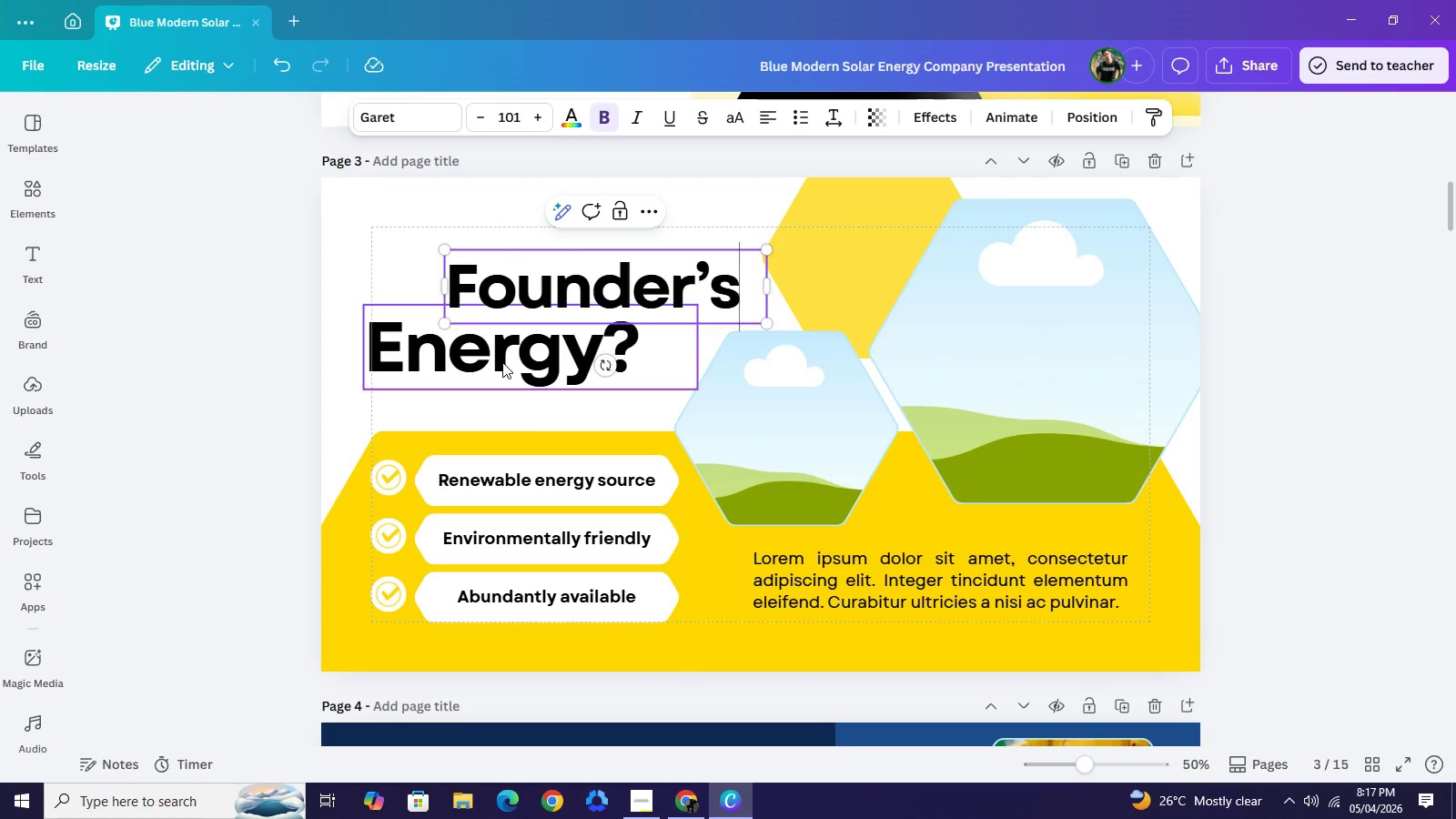 
double_click([502, 362])
 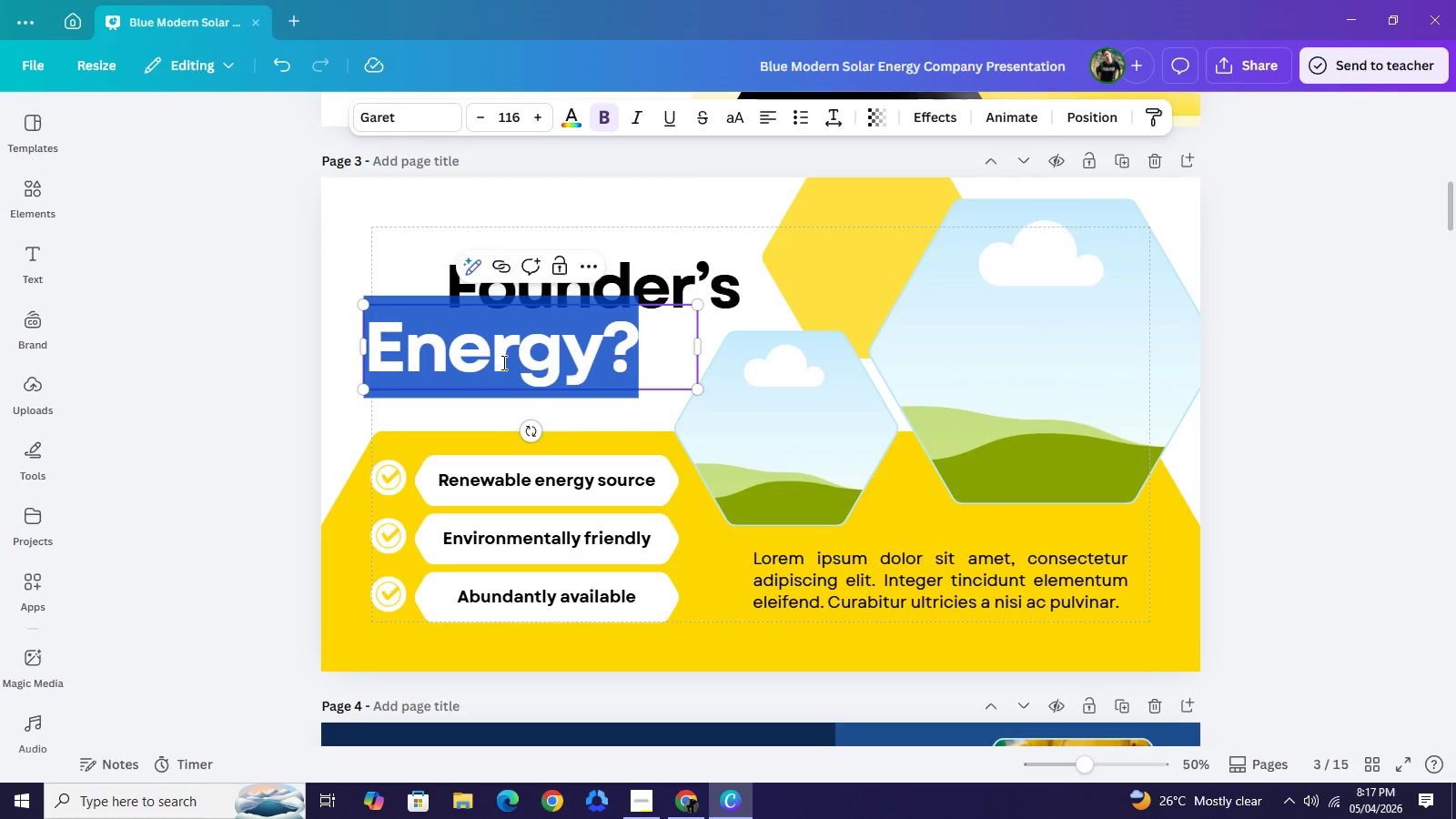 
type(Story)
 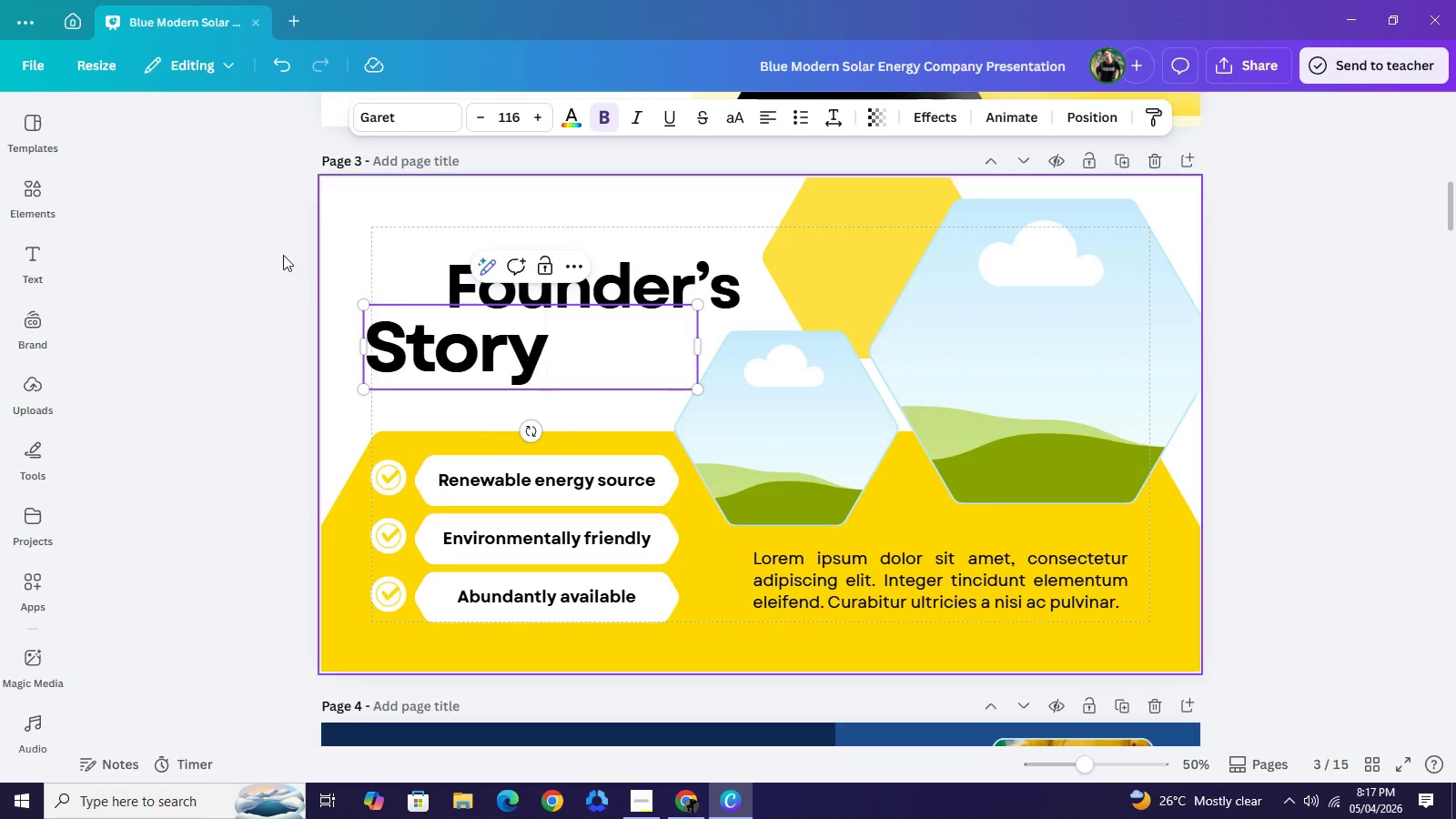 
left_click([269, 248])
 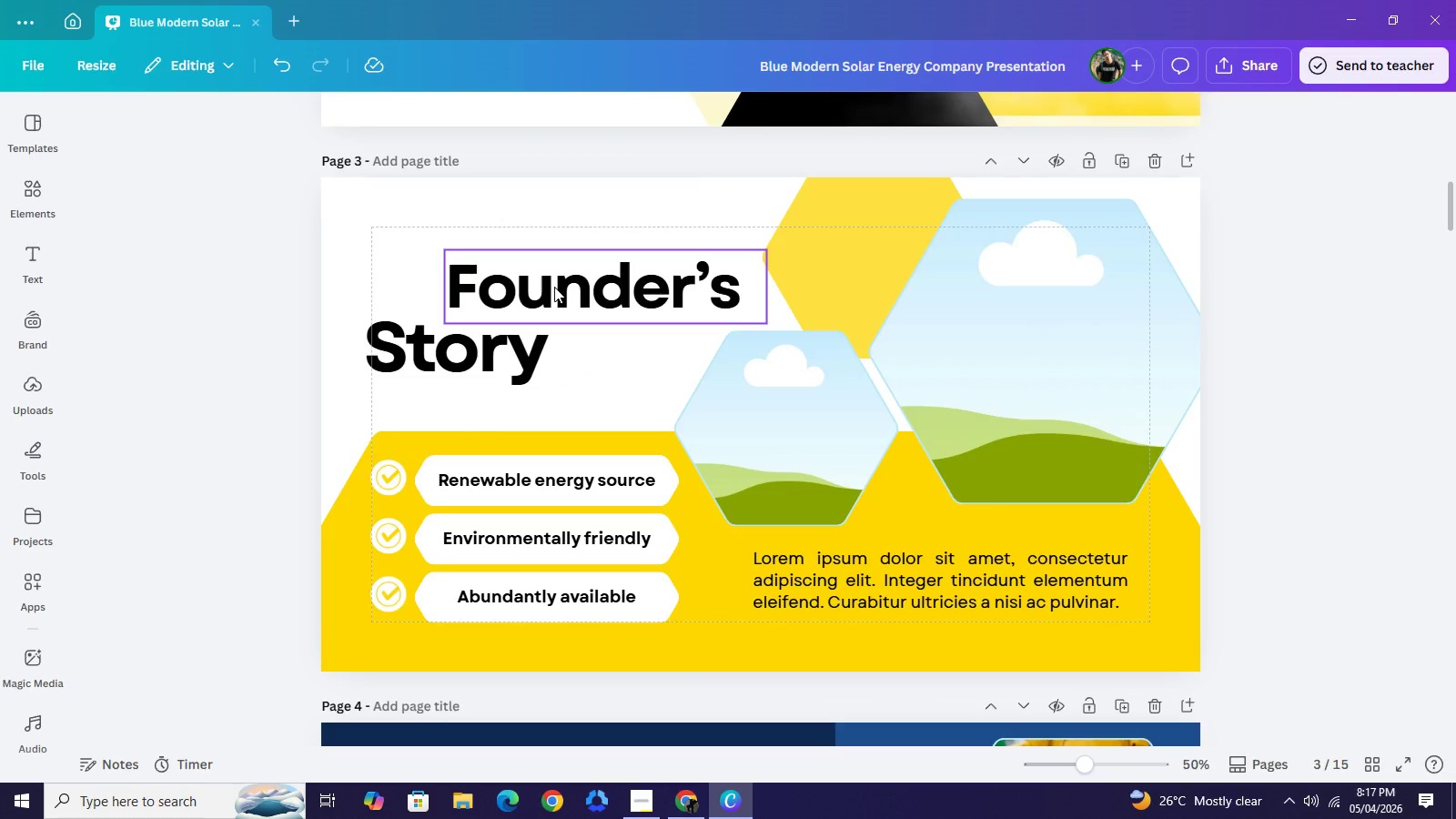 
left_click_drag(start_coordinate=[554, 287], to_coordinate=[481, 267])
 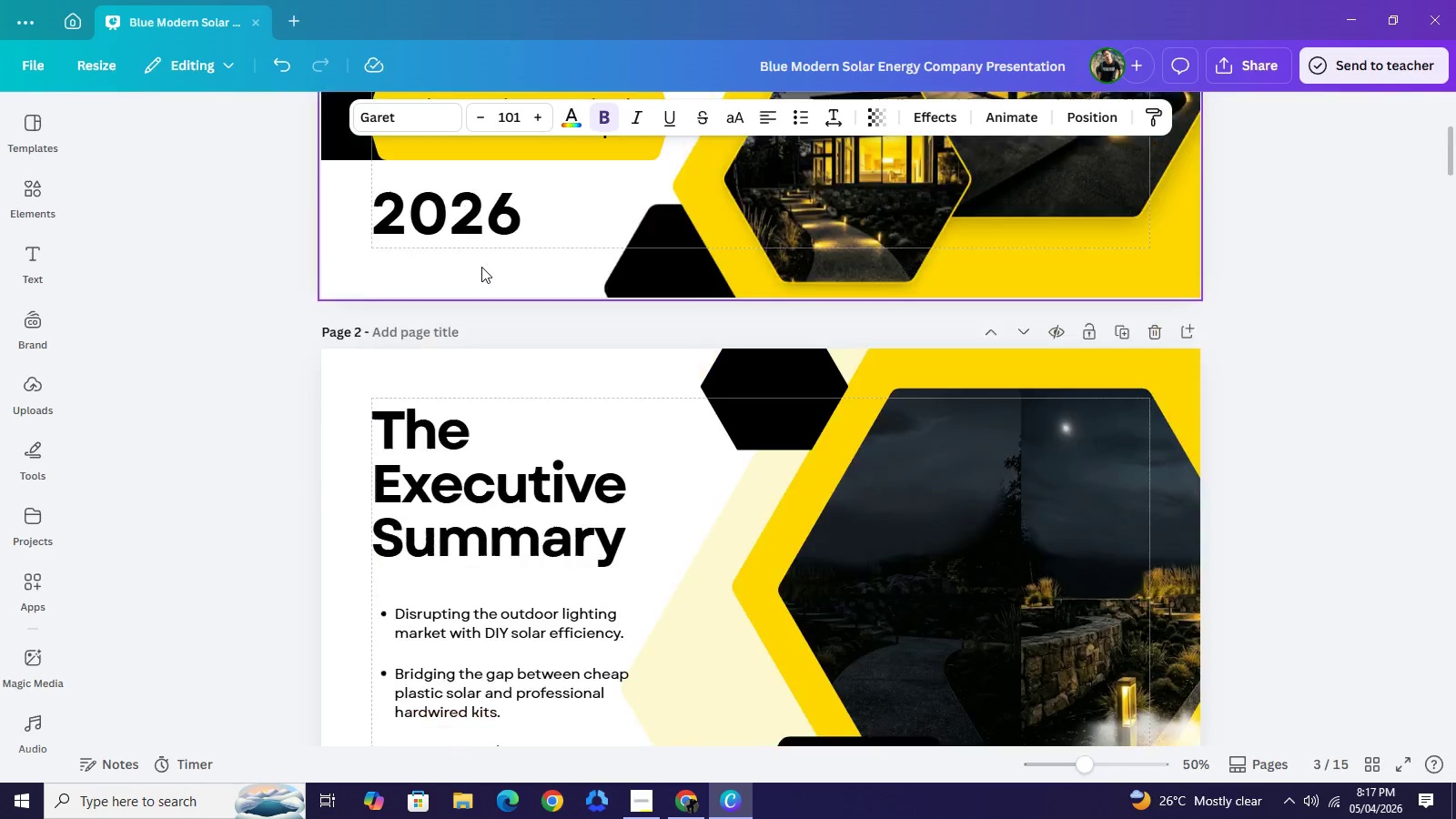 
scroll: coordinate [481, 267], scroll_direction: up, amount: 4.0
 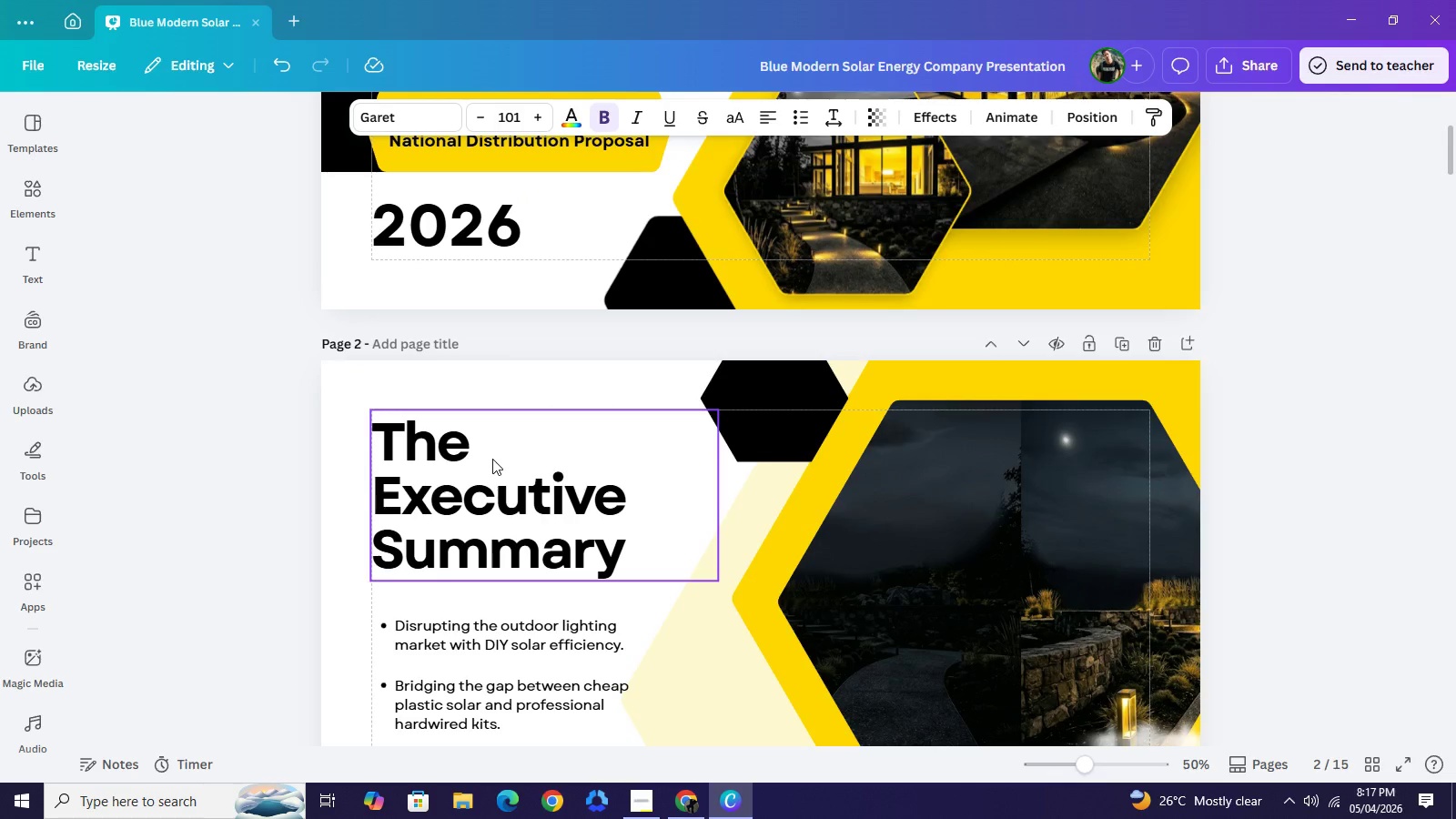 
left_click([492, 459])
 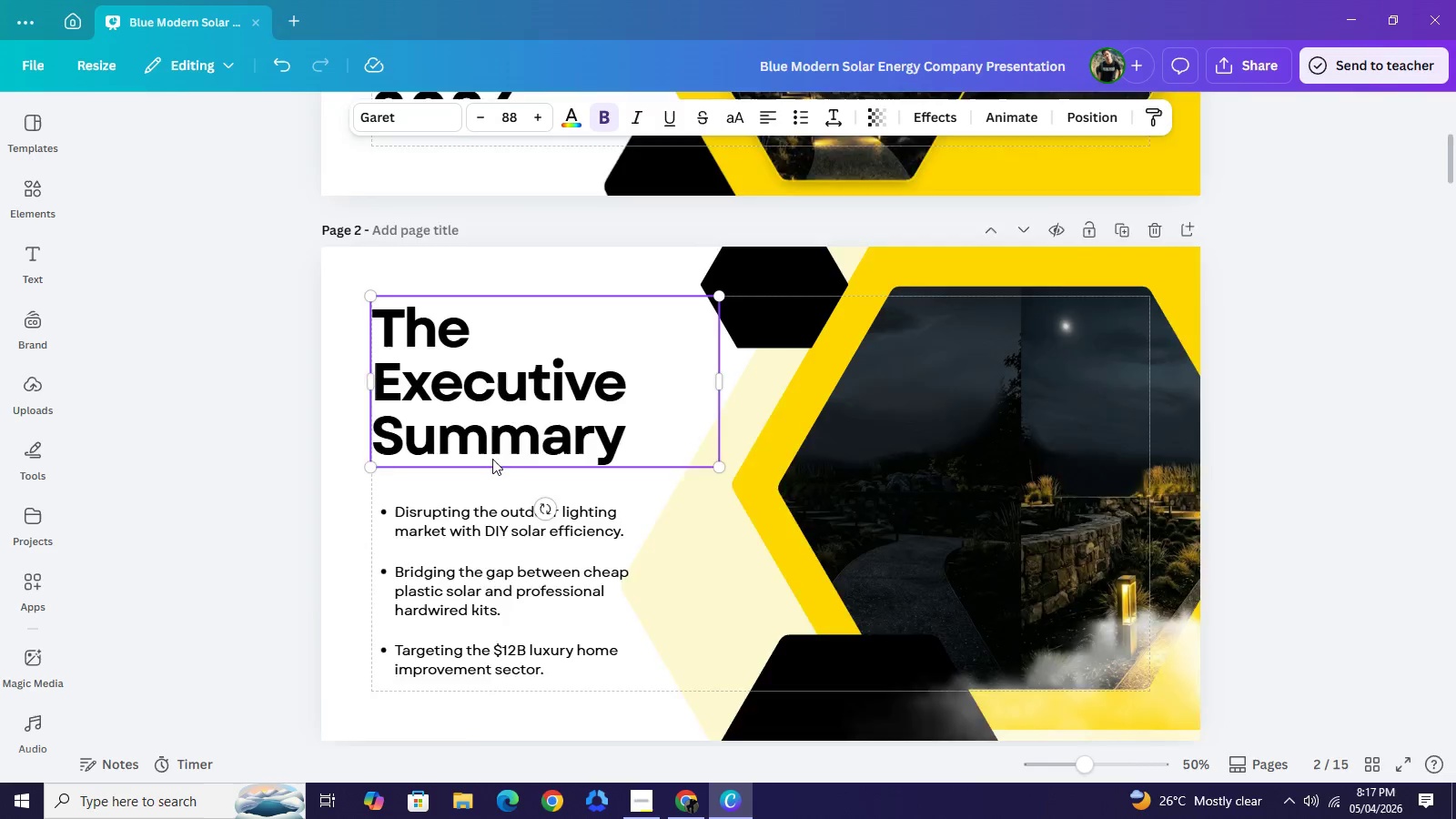 
scroll: coordinate [492, 459], scroll_direction: down, amount: 5.0
 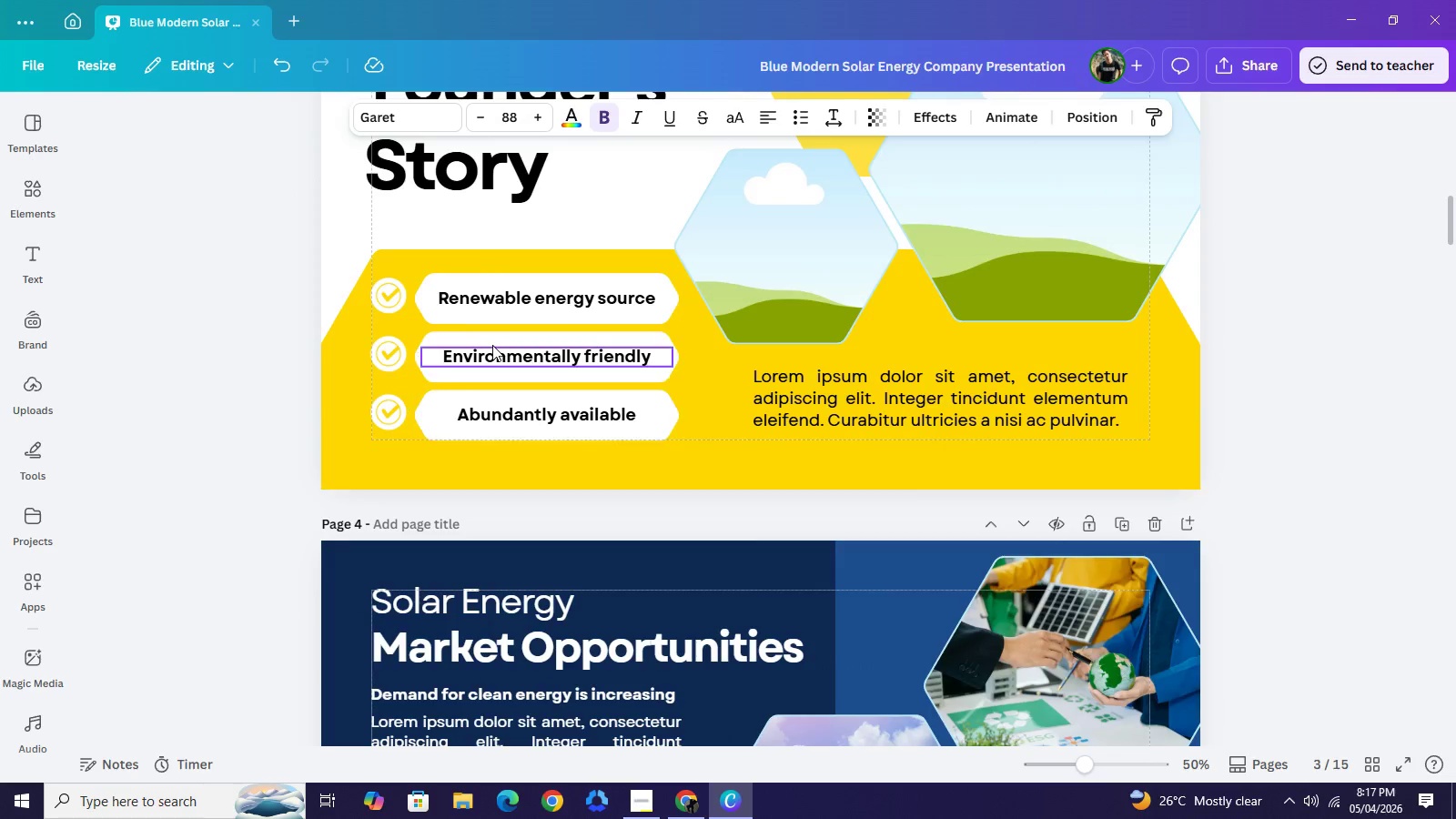 
scroll: coordinate [492, 345], scroll_direction: up, amount: 2.0
 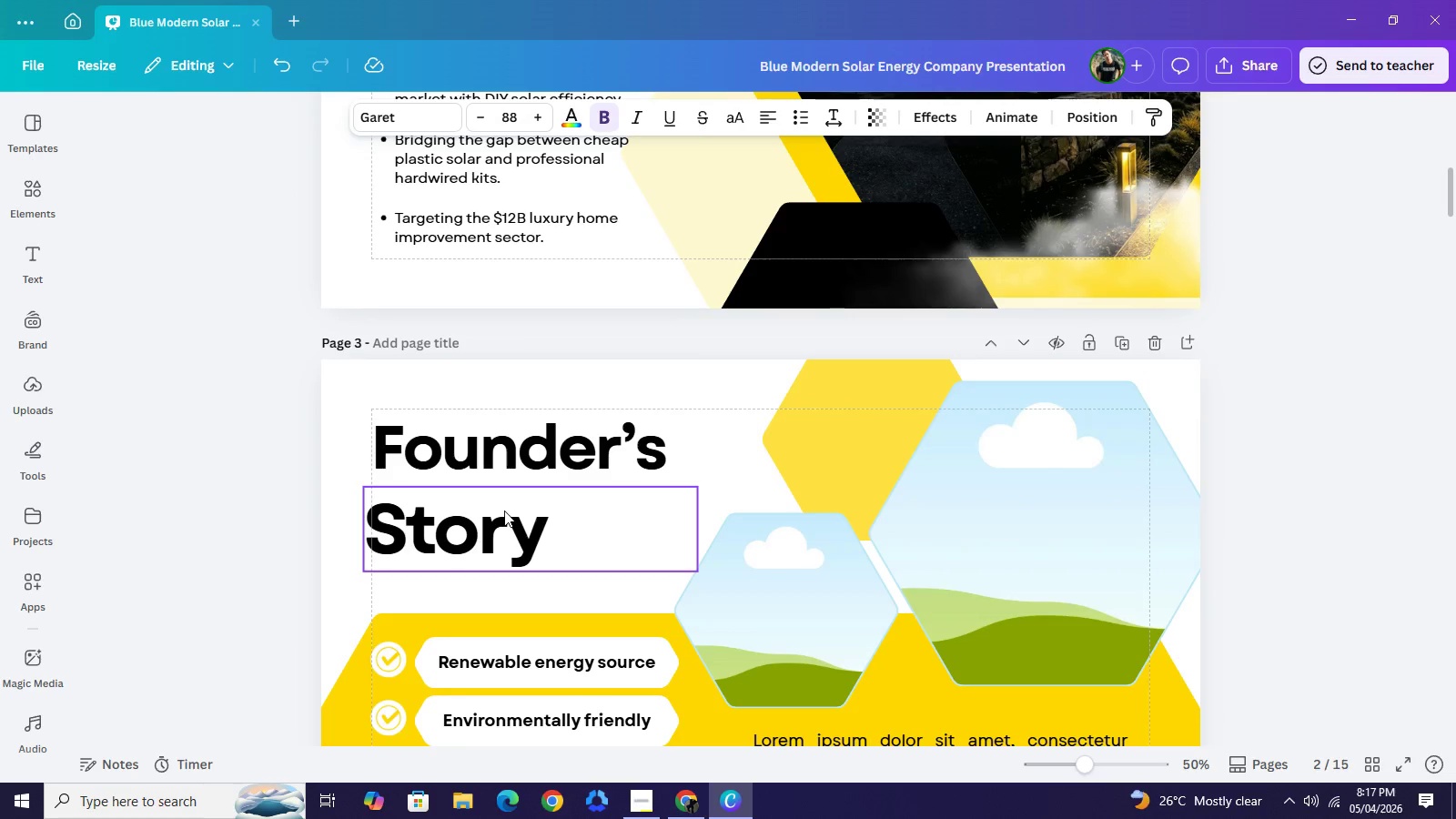 
left_click_drag(start_coordinate=[504, 511], to_coordinate=[531, 490])
 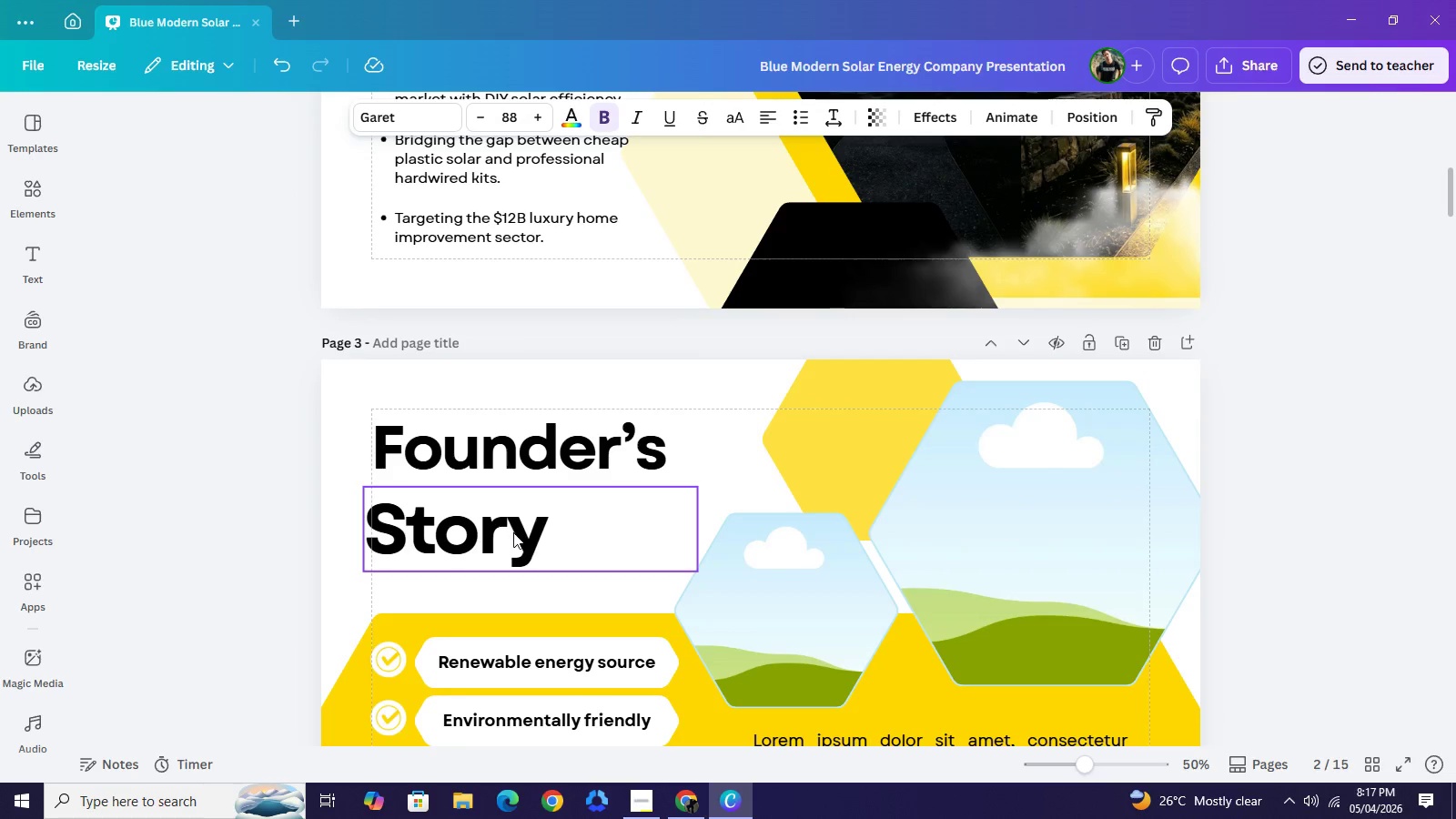 
left_click_drag(start_coordinate=[492, 540], to_coordinate=[534, 521])
 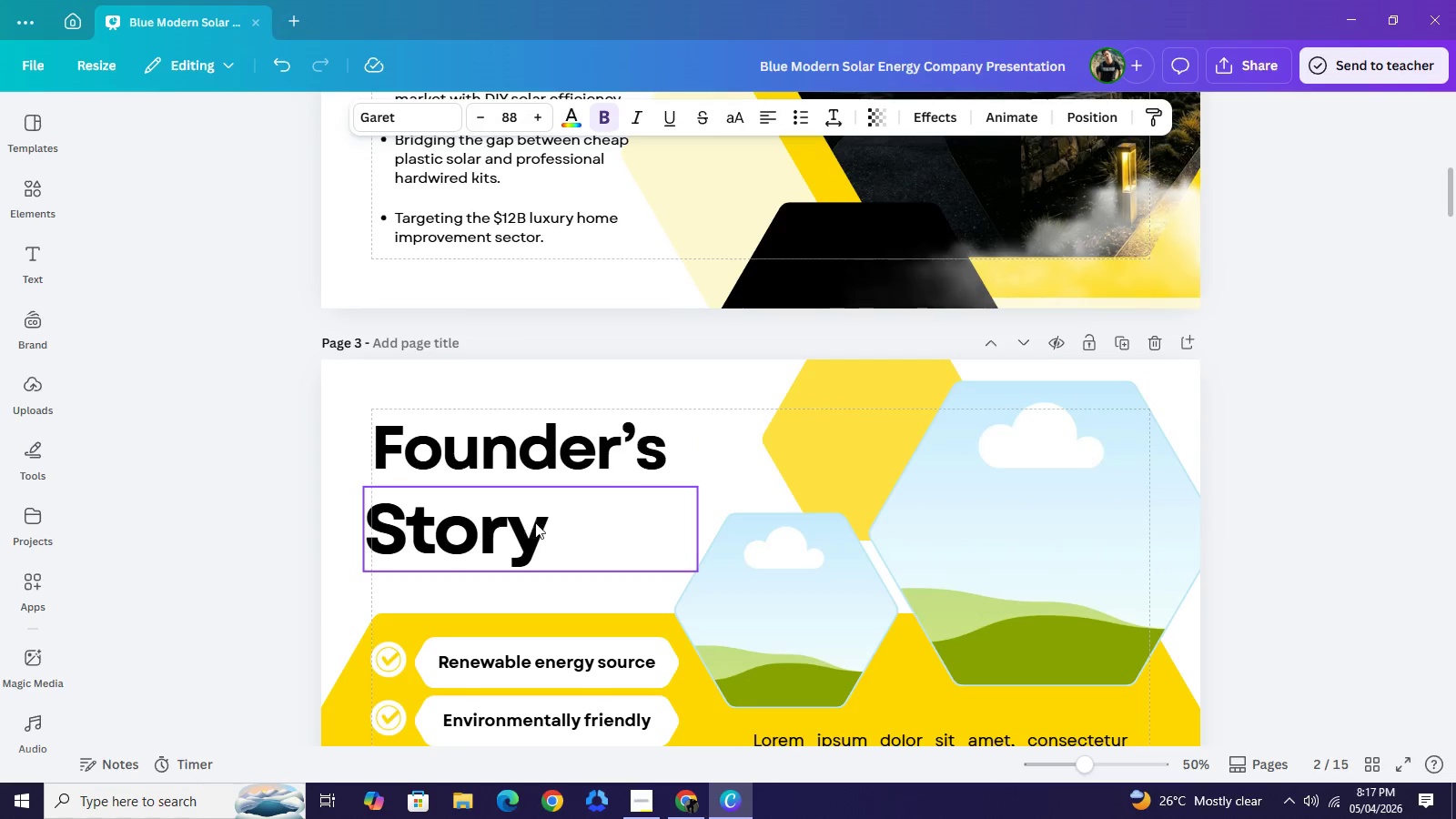 
left_click_drag(start_coordinate=[476, 525], to_coordinate=[546, 522])
 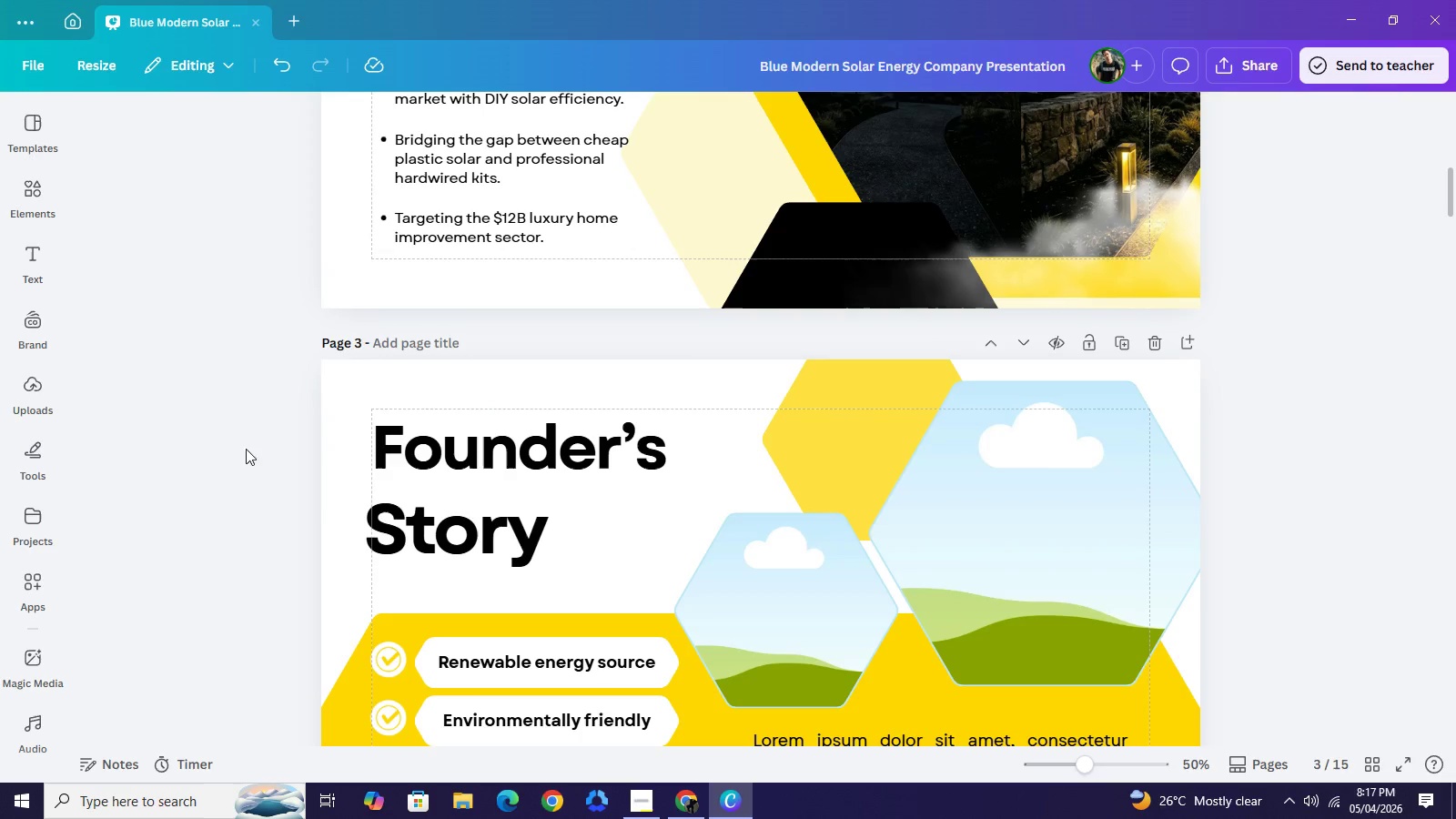 
double_click([246, 449])
 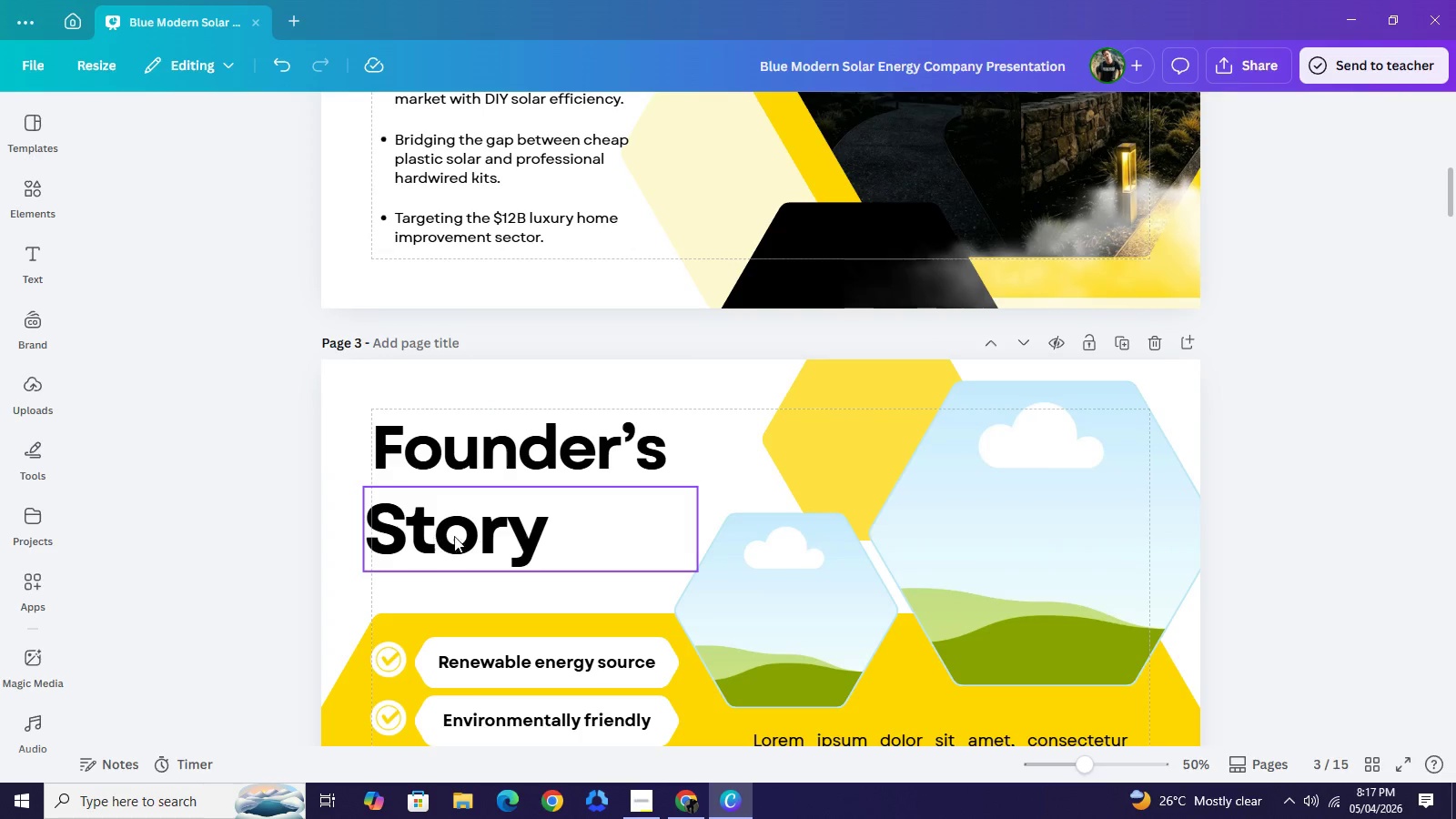 
left_click_drag(start_coordinate=[431, 535], to_coordinate=[440, 523])
 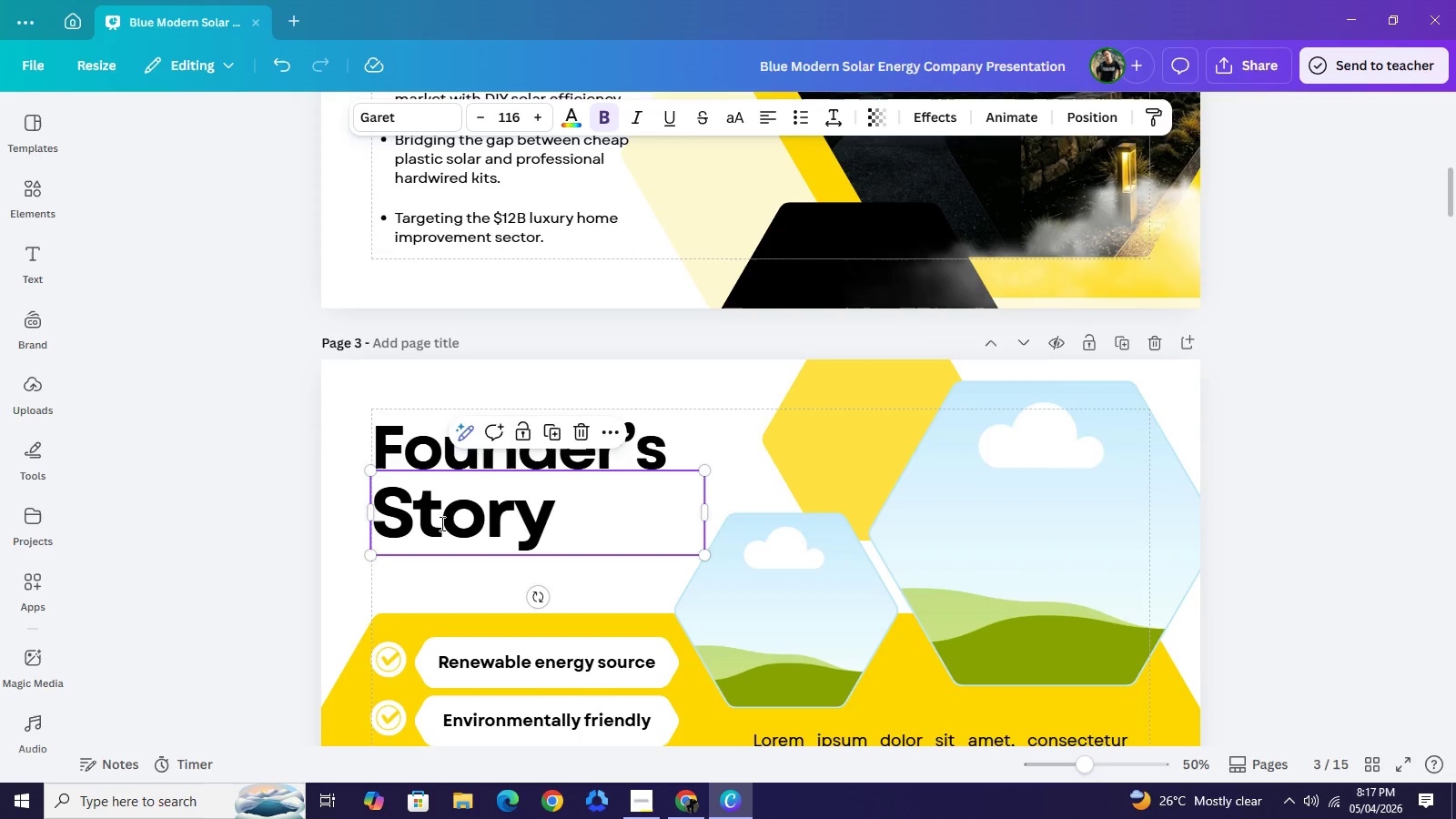 
left_click([440, 523])
 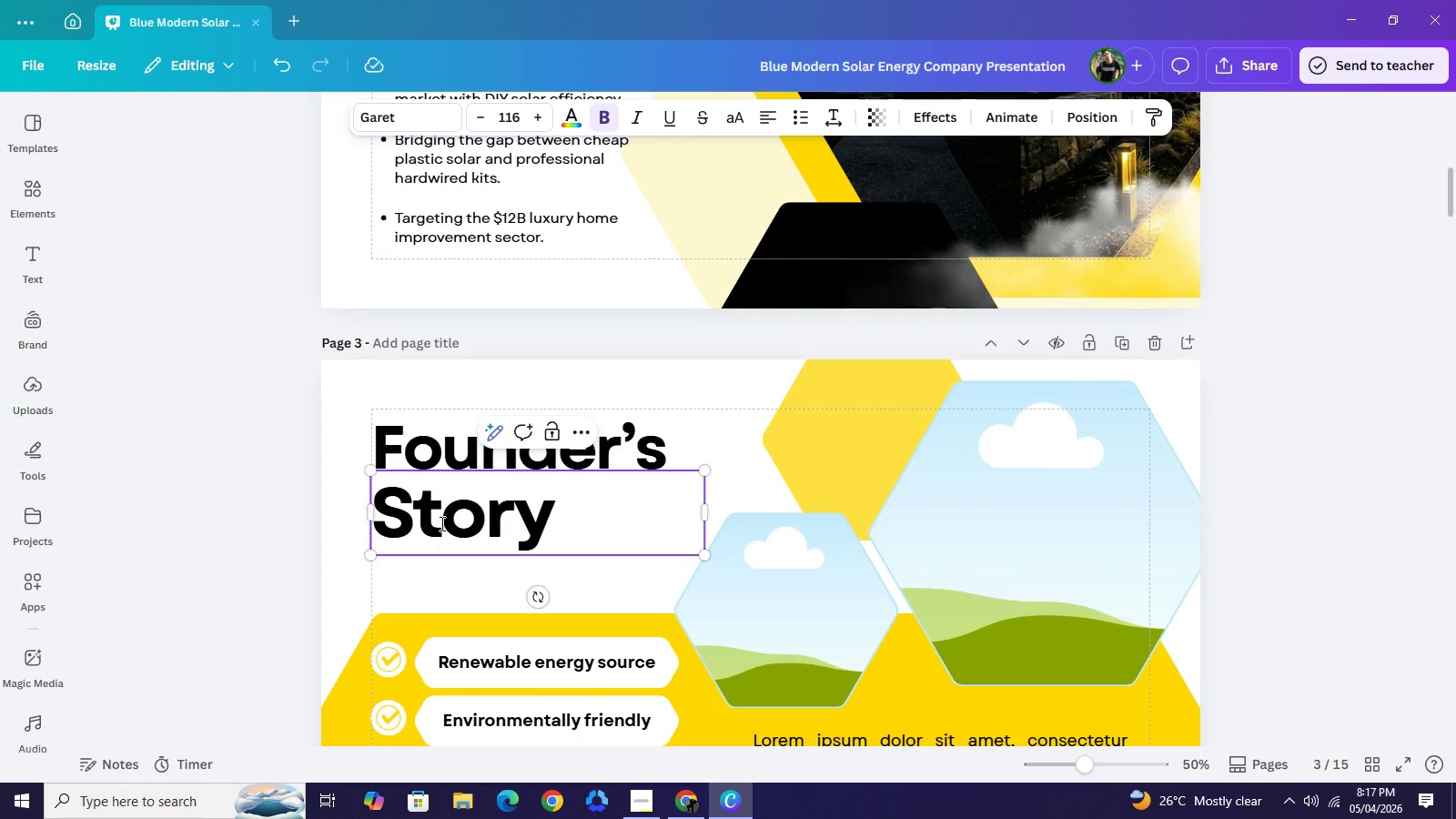 
key(Control+A)
 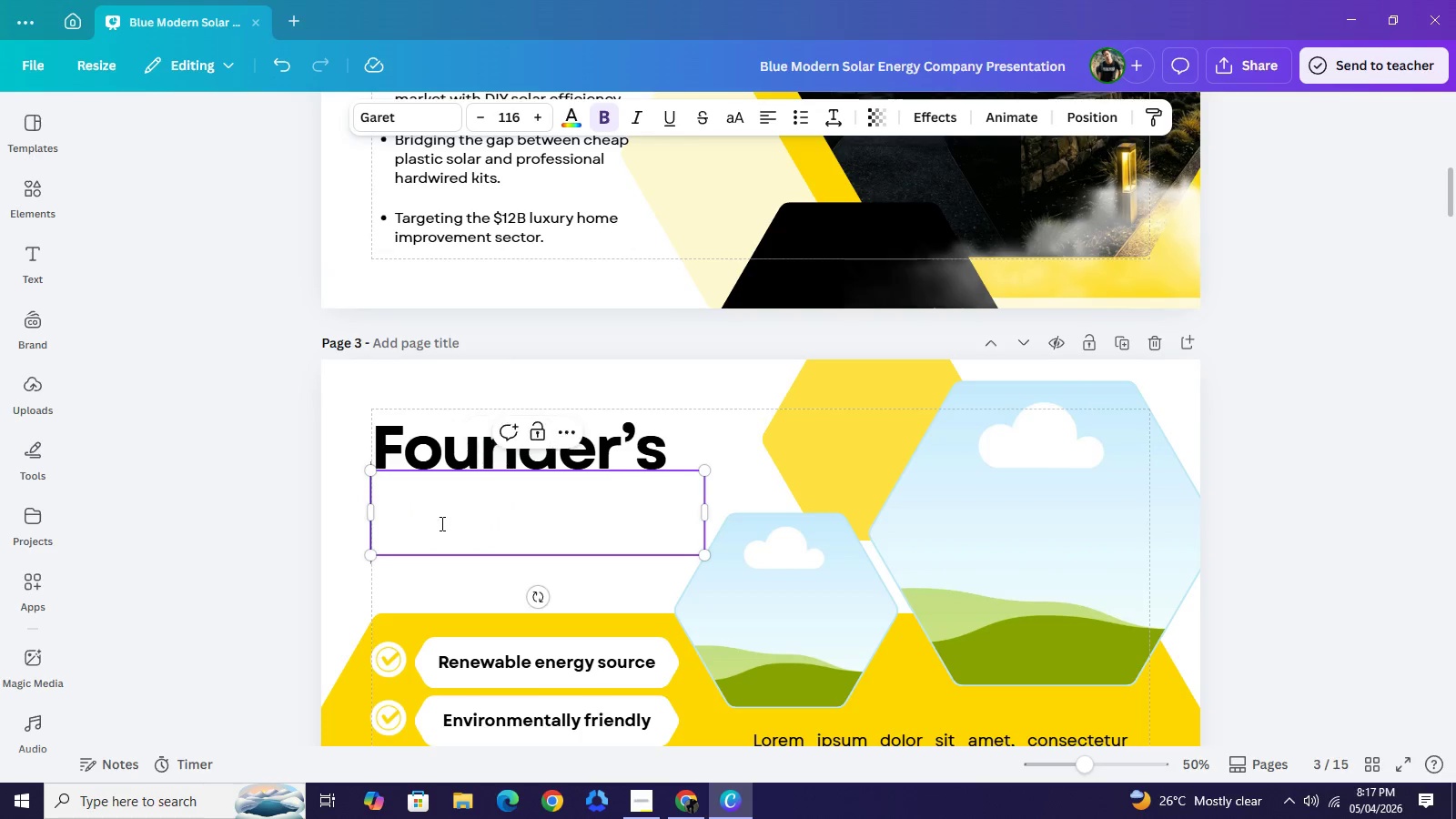 
key(Control+Backspace)
 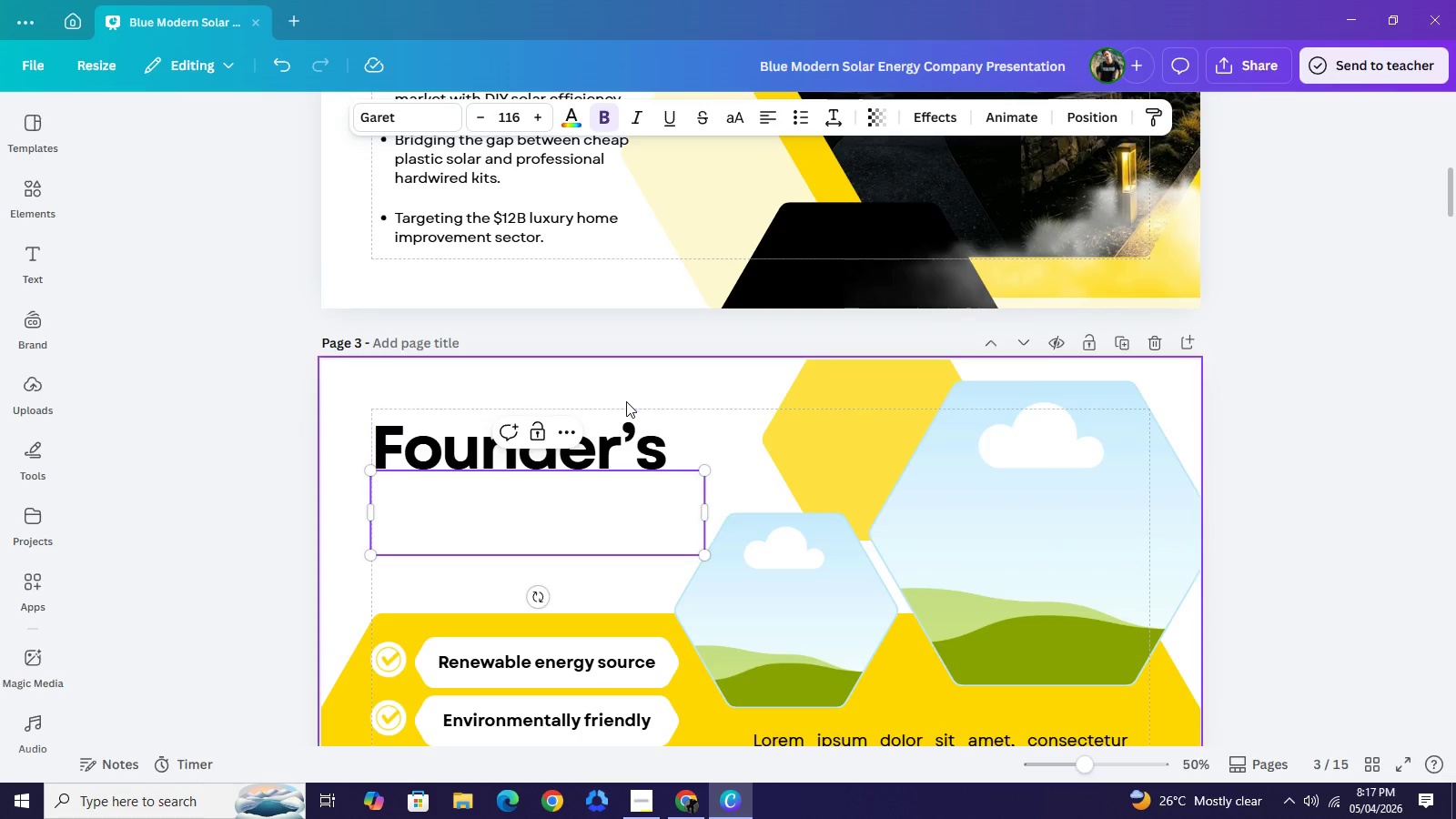 
left_click([626, 401])
 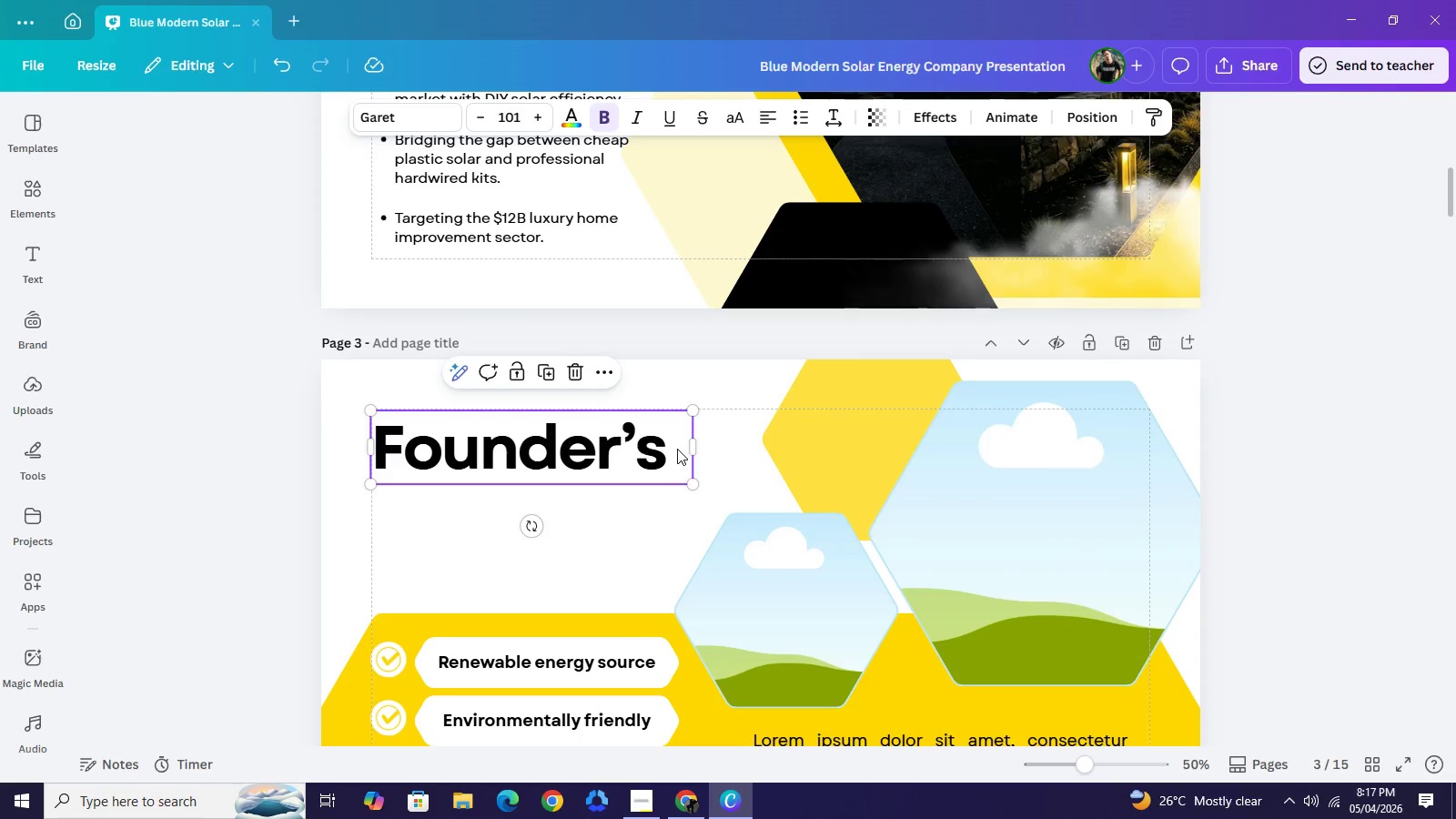 
double_click([677, 449])
 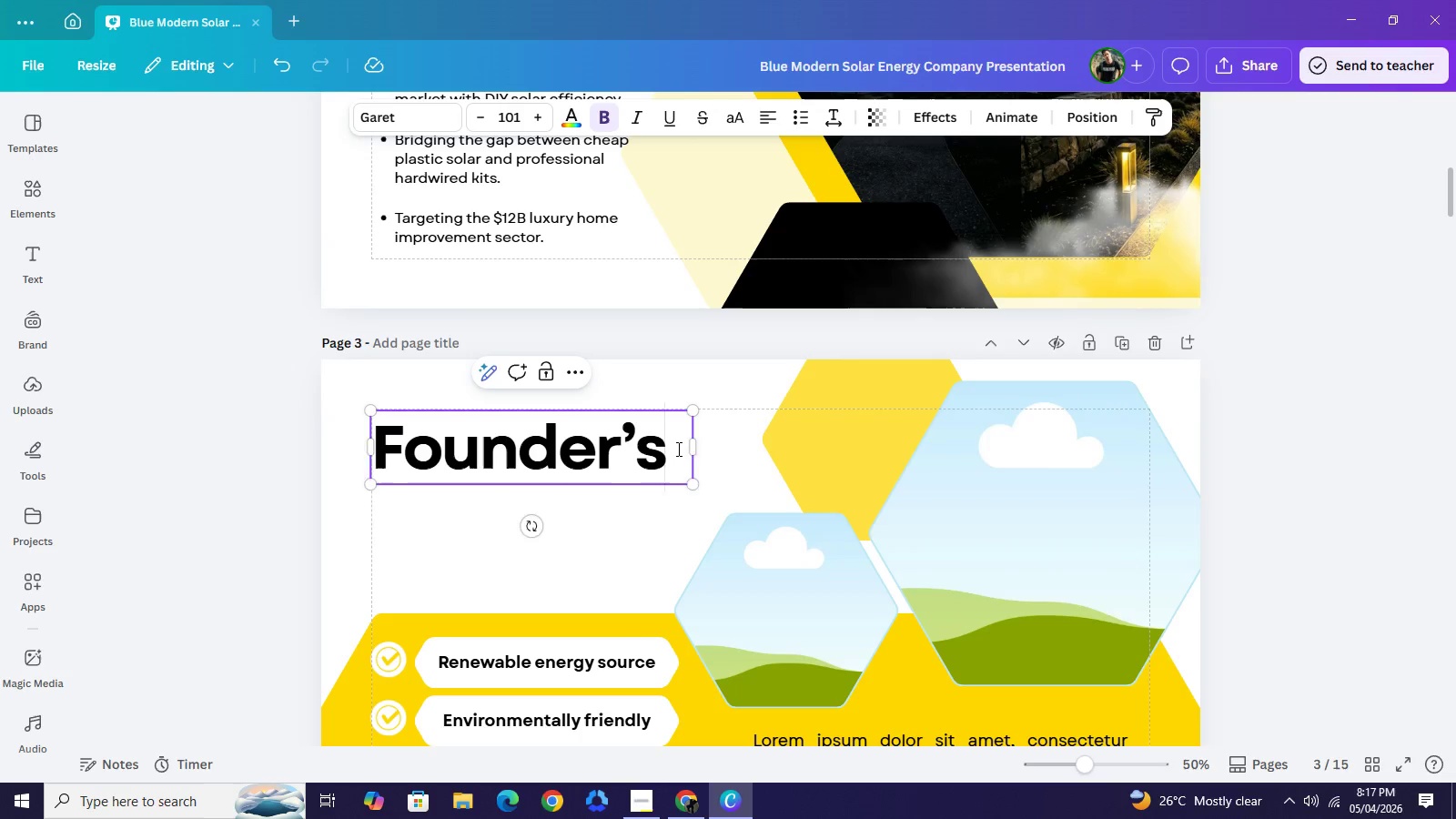 
key(Enter)
 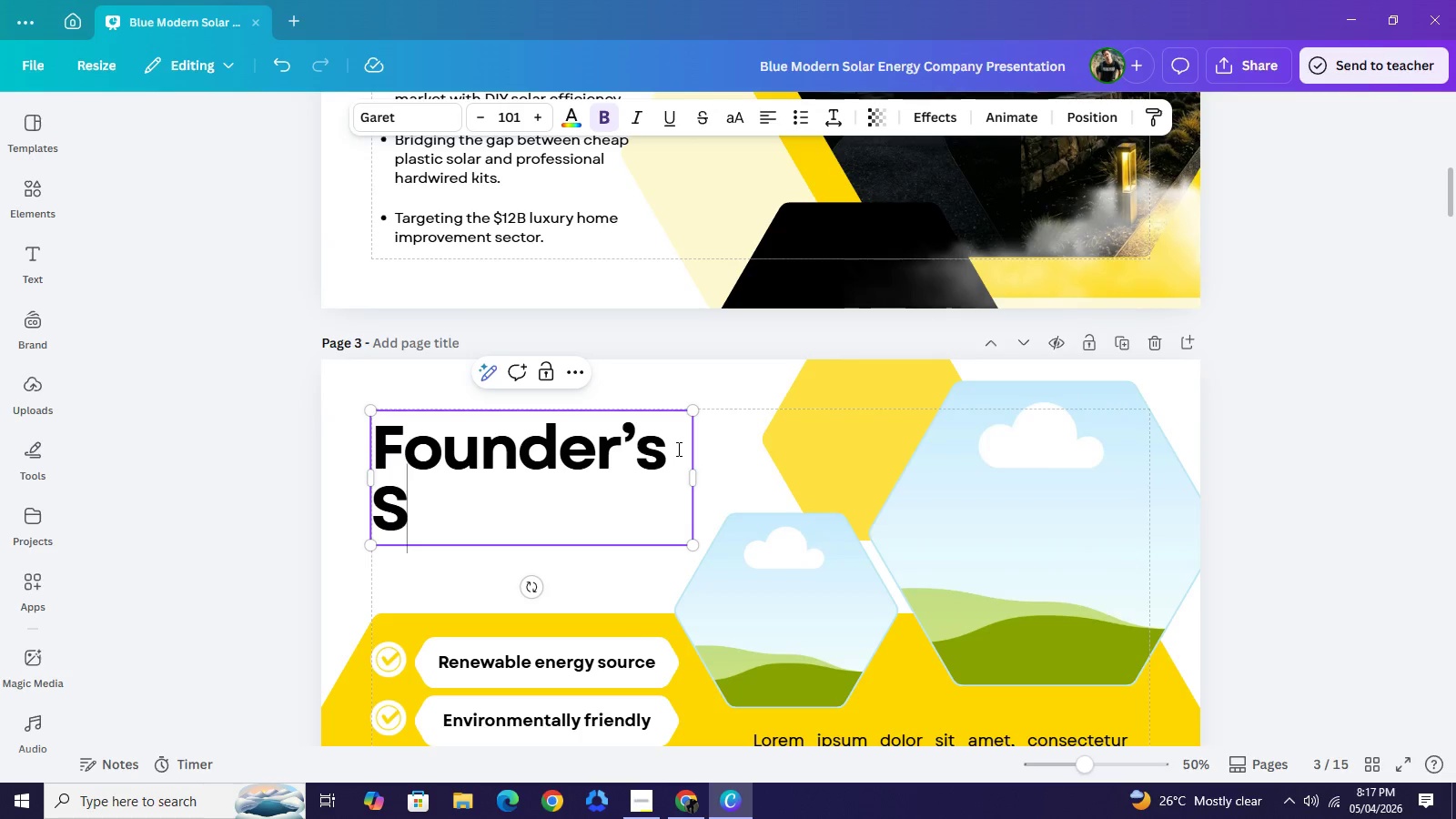 
type(Story)
 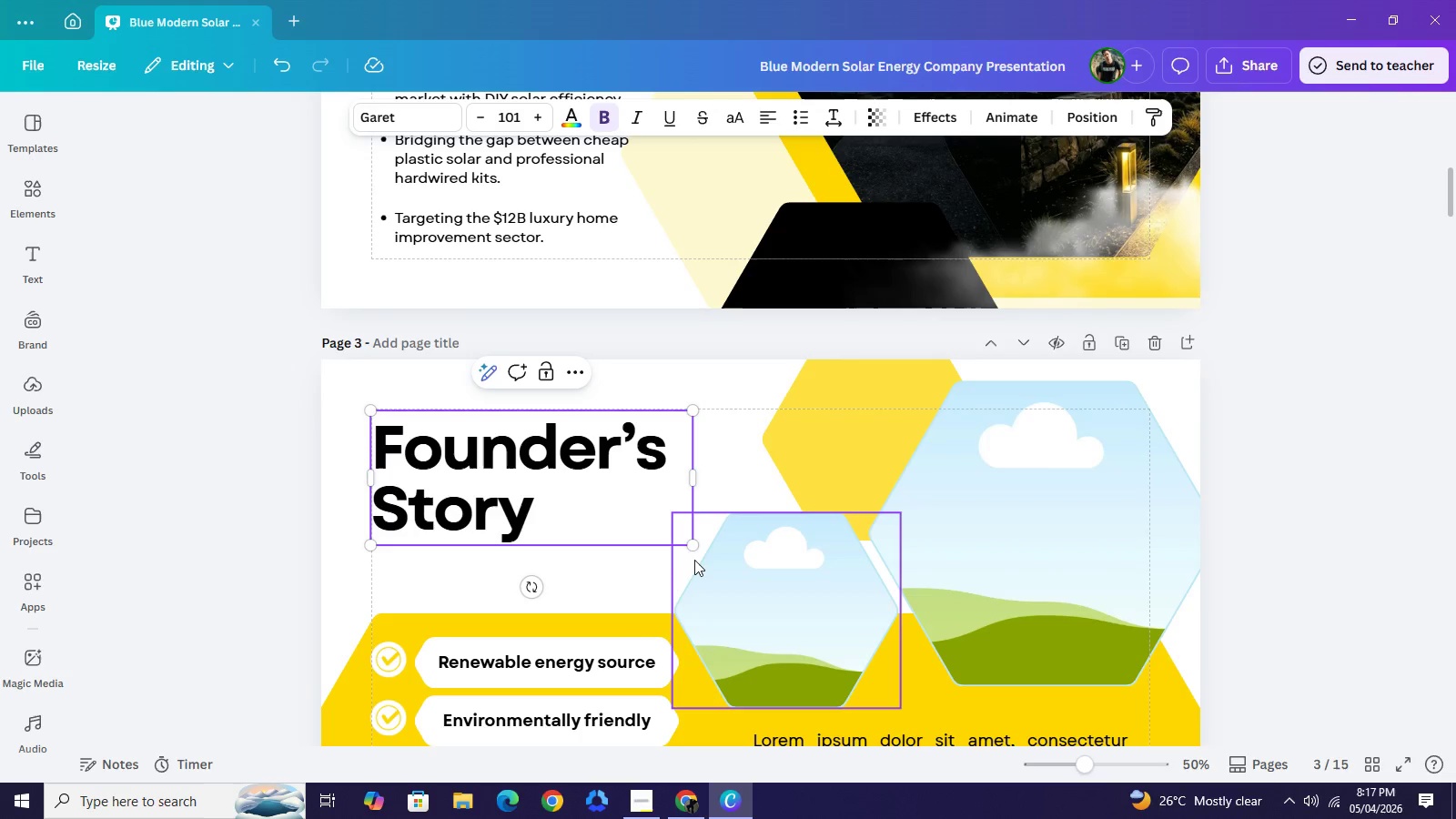 
left_click_drag(start_coordinate=[694, 551], to_coordinate=[725, 564])
 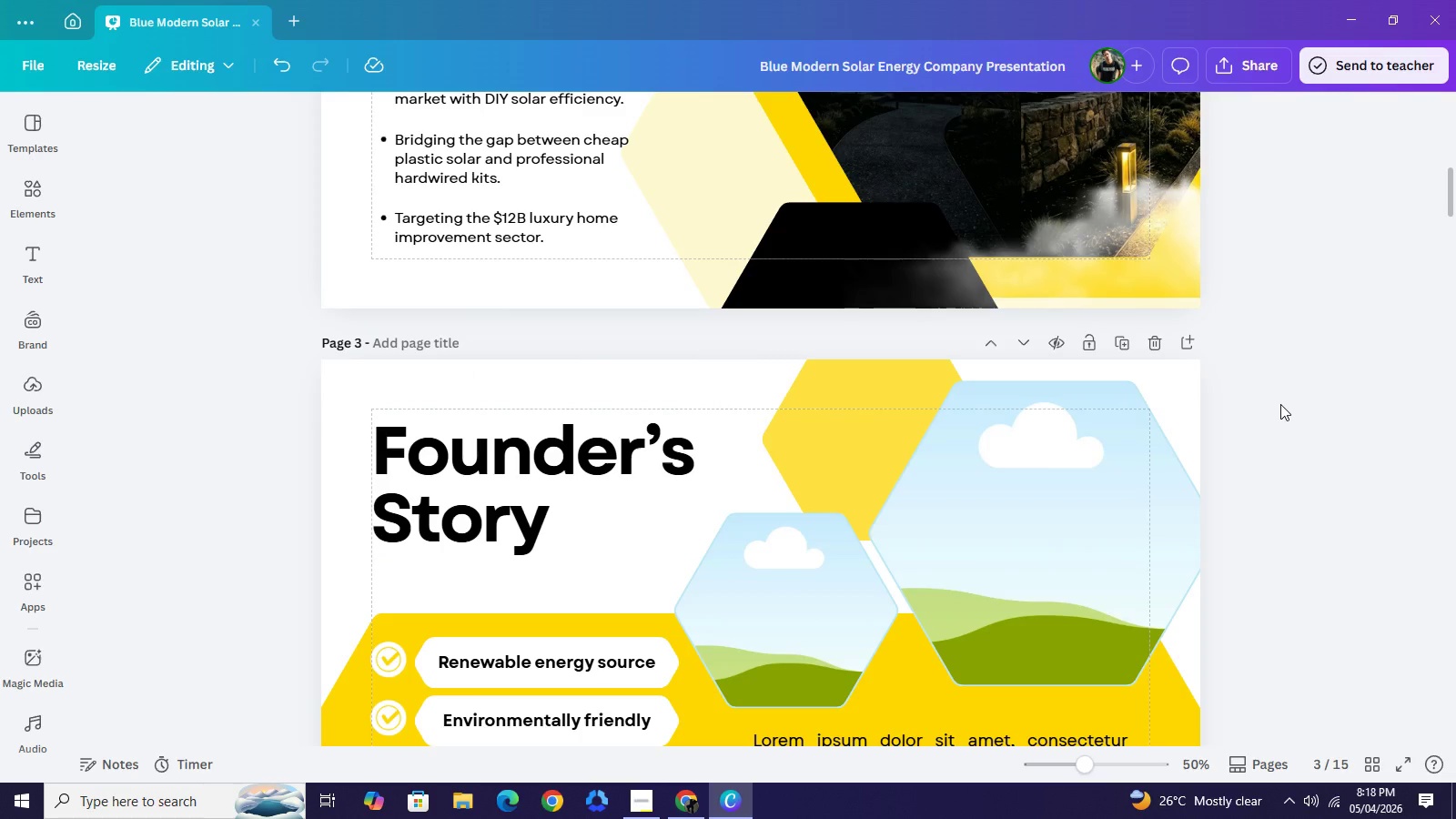 
double_click([1280, 404])
 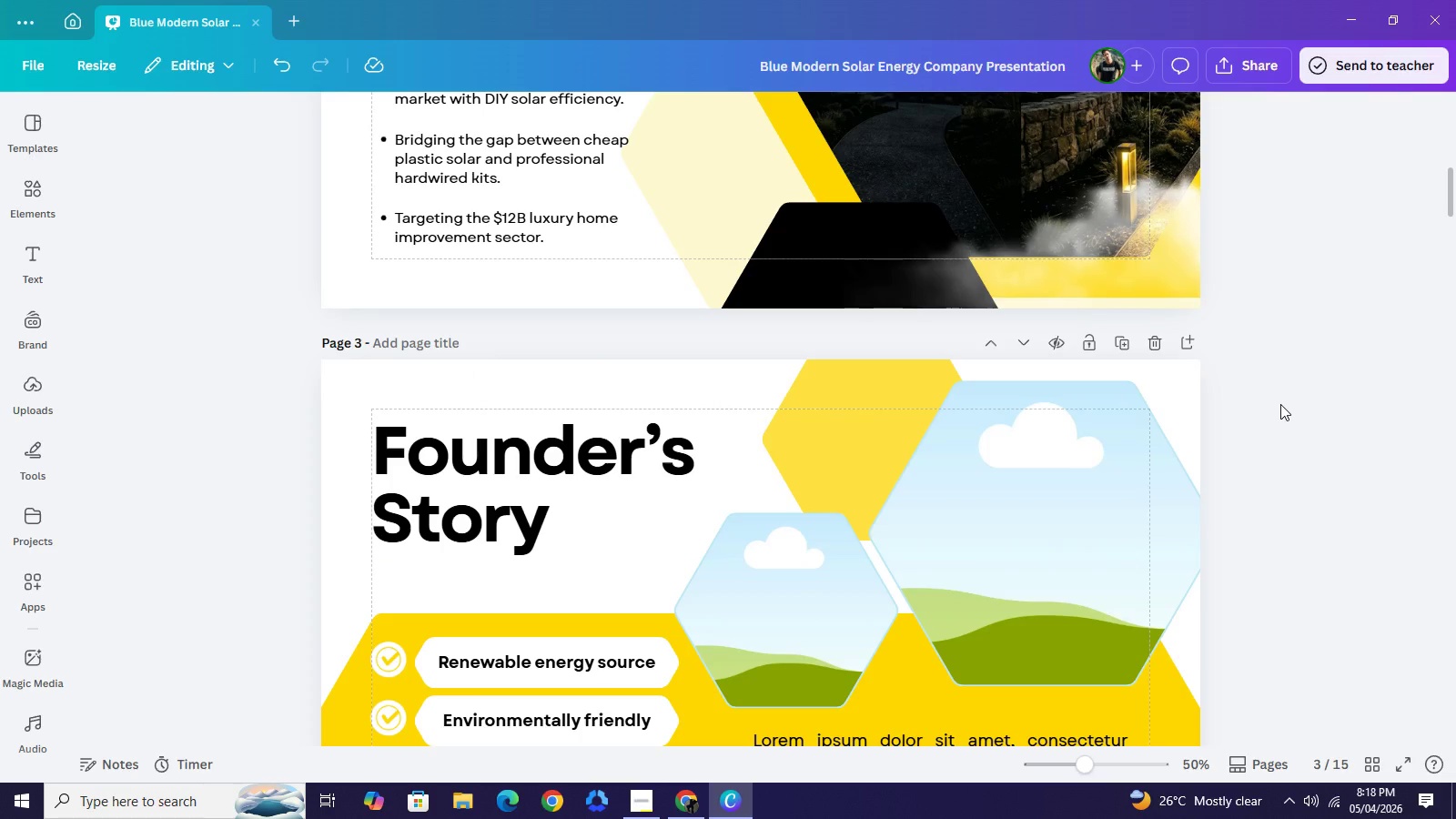 
scroll: coordinate [1280, 404], scroll_direction: up, amount: 4.0
 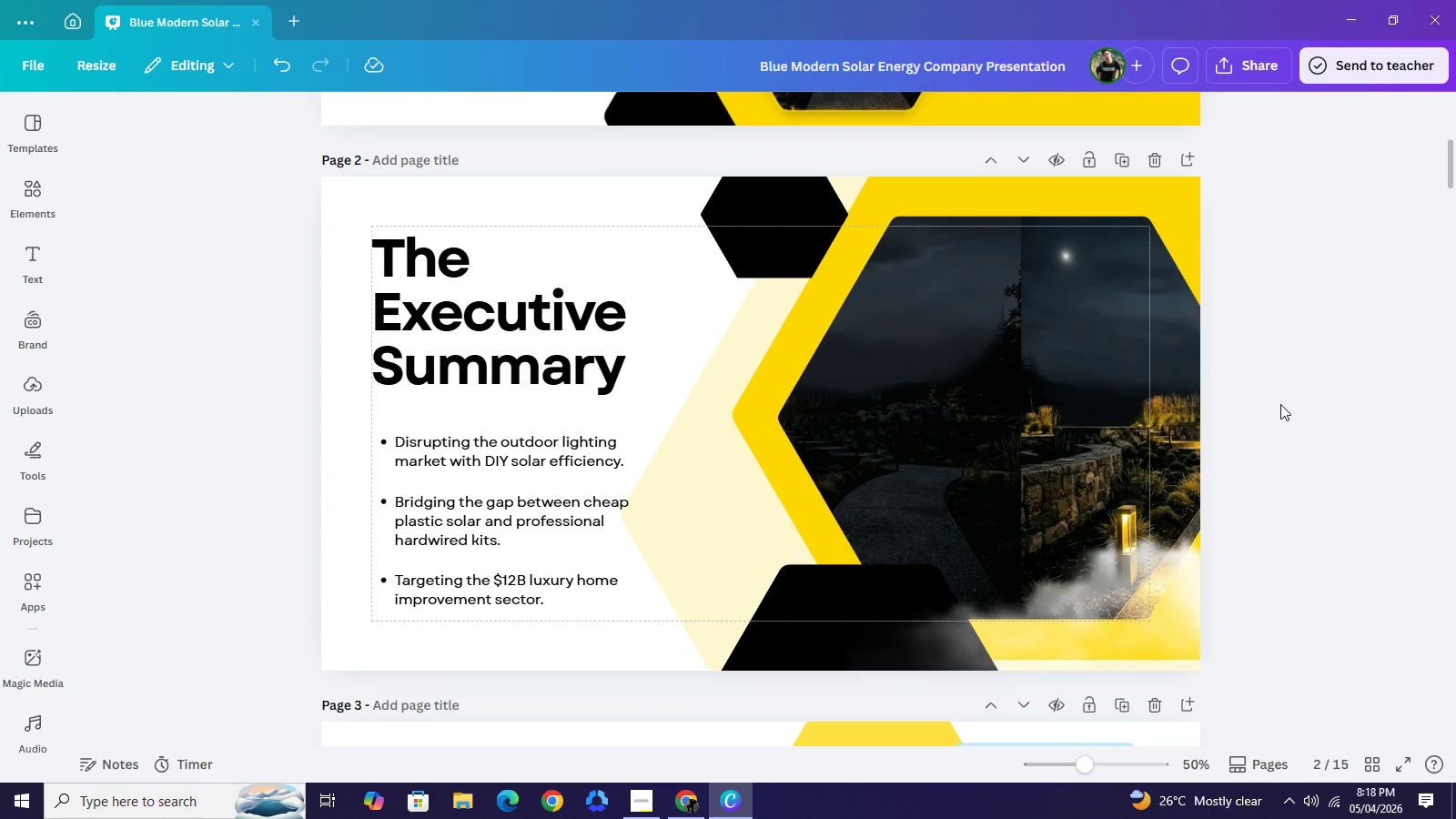 
scroll: coordinate [1280, 404], scroll_direction: down, amount: 2.0
 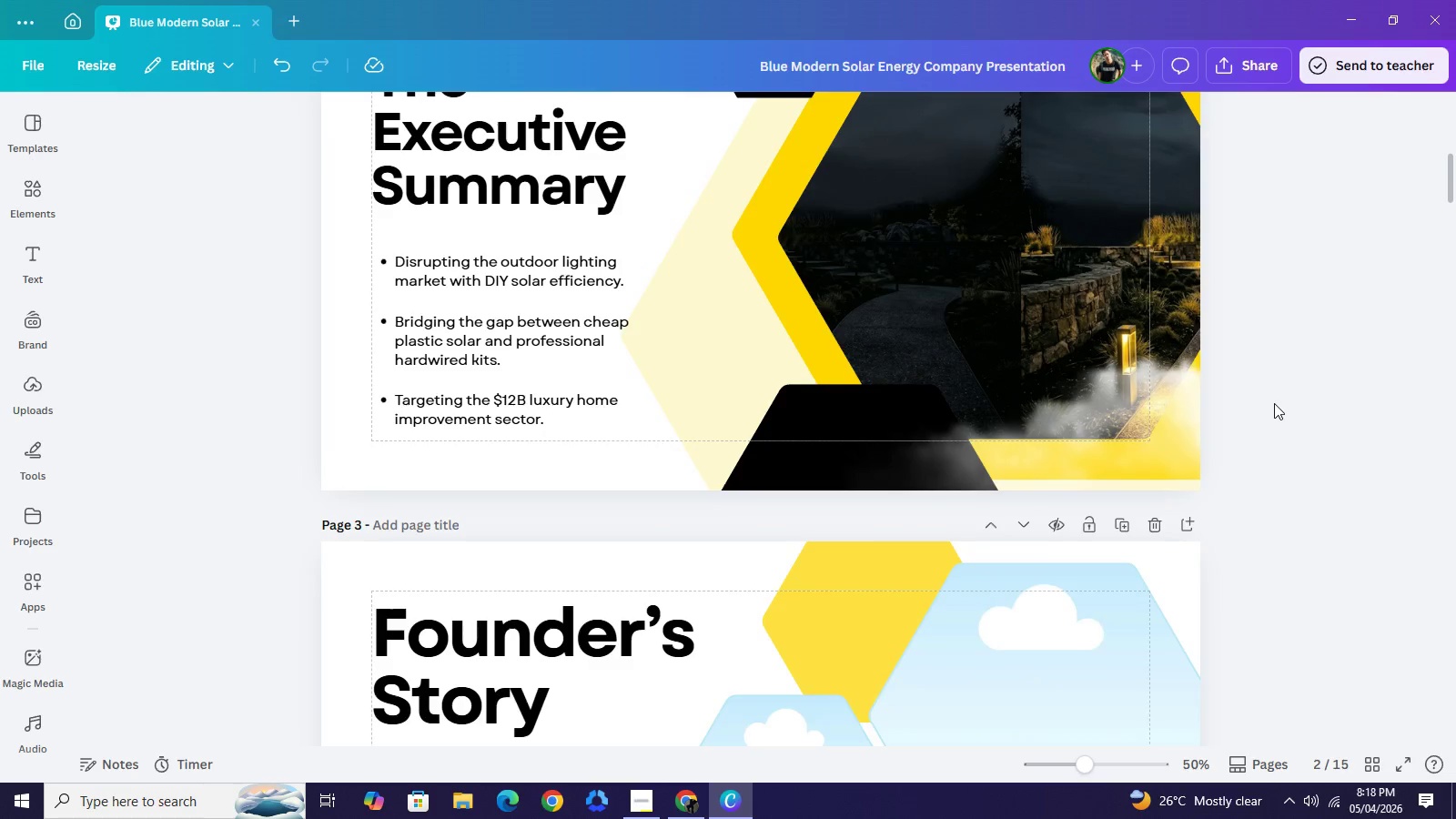 
scroll: coordinate [1274, 403], scroll_direction: up, amount: 2.0
 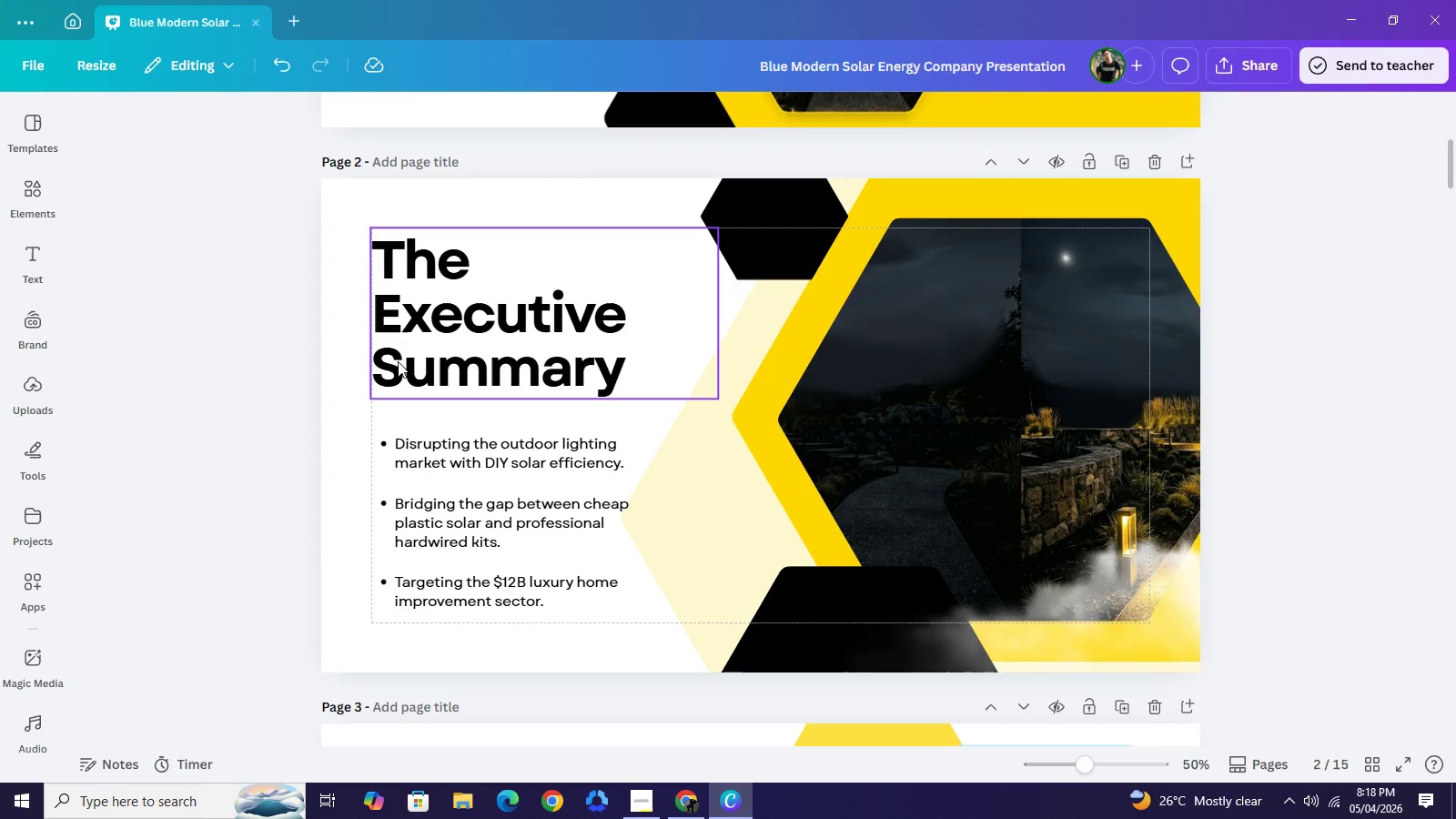 
left_click([398, 361])
 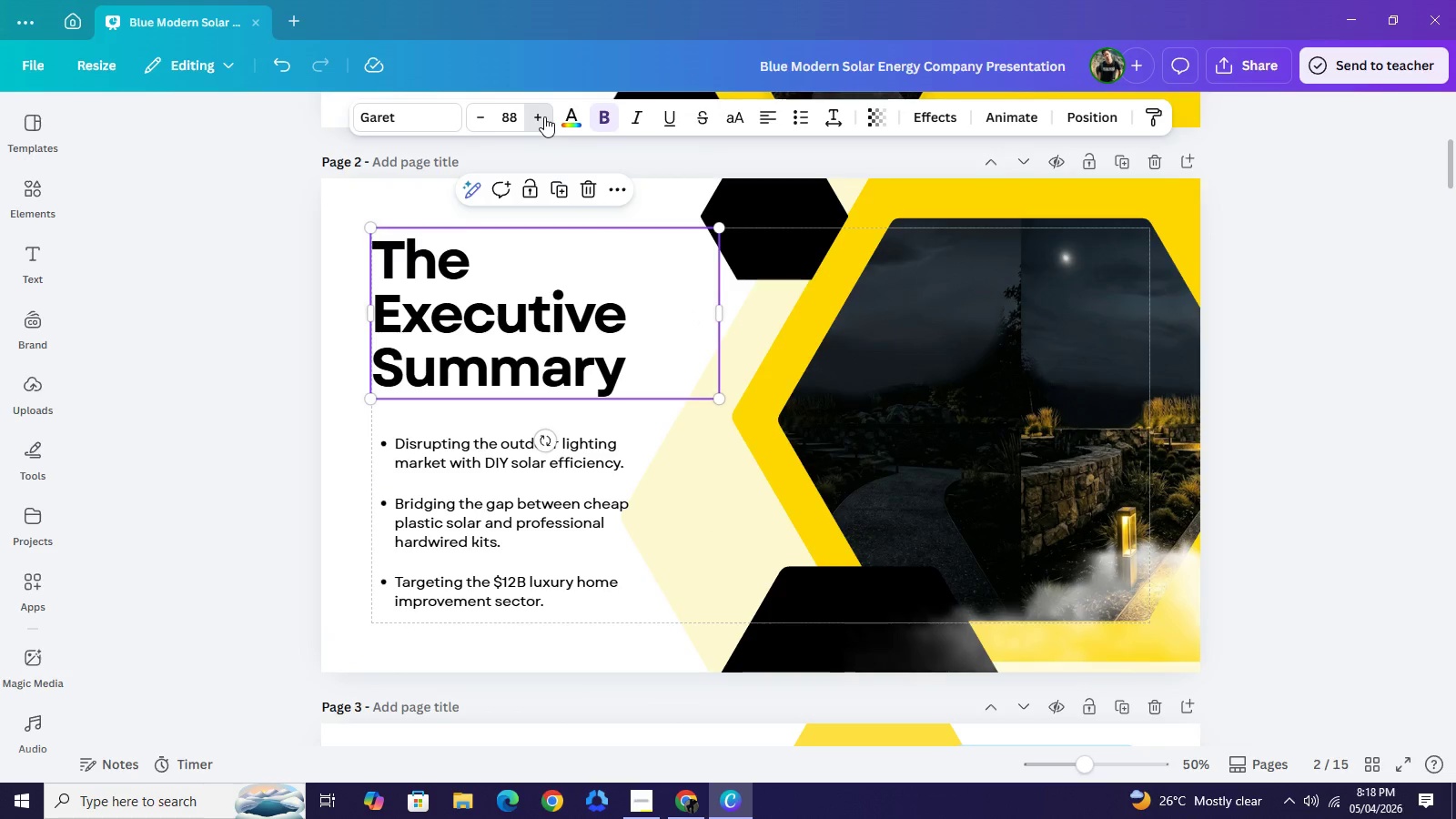 
double_click([544, 116])
 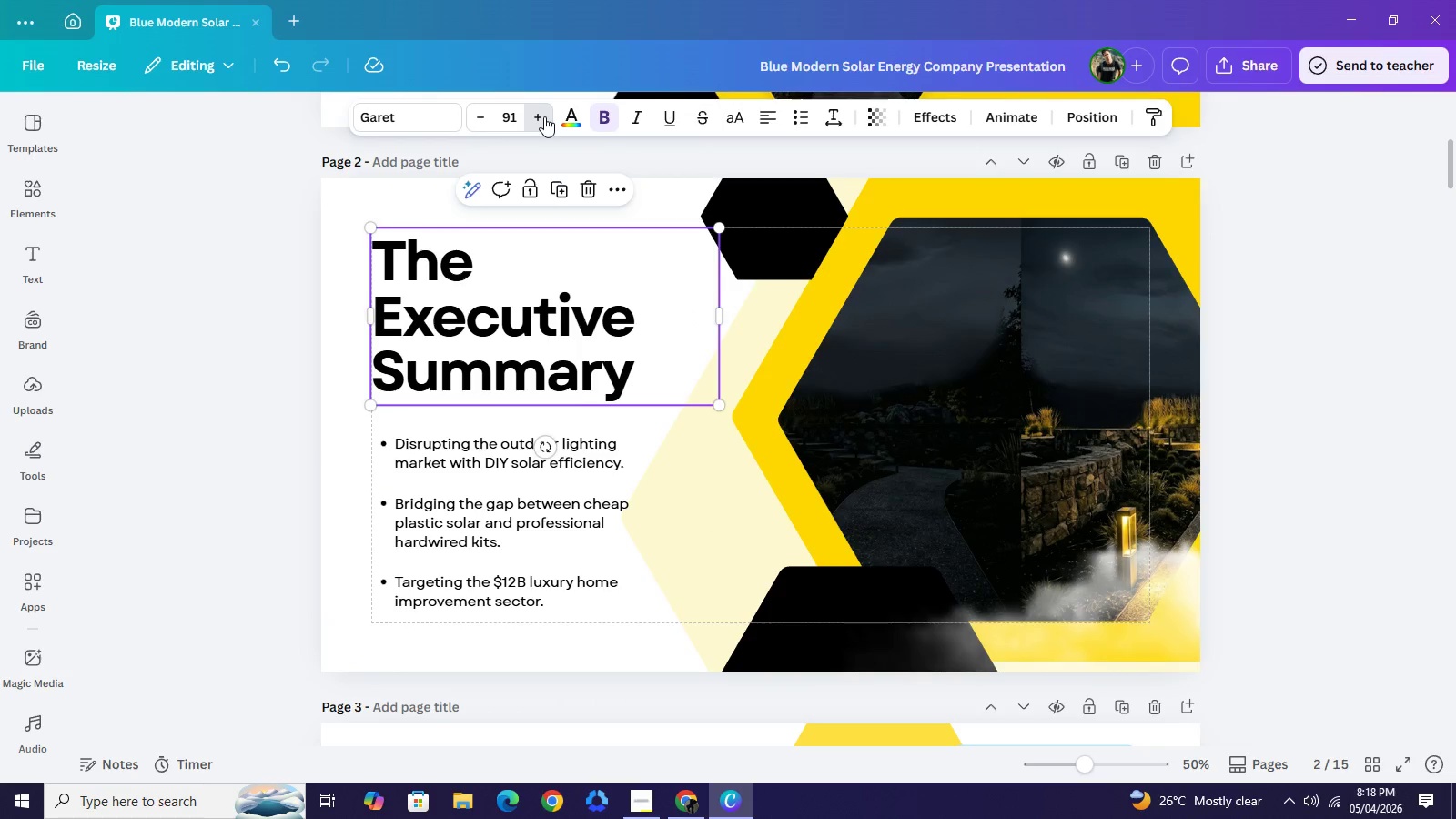 
triple_click([544, 116])
 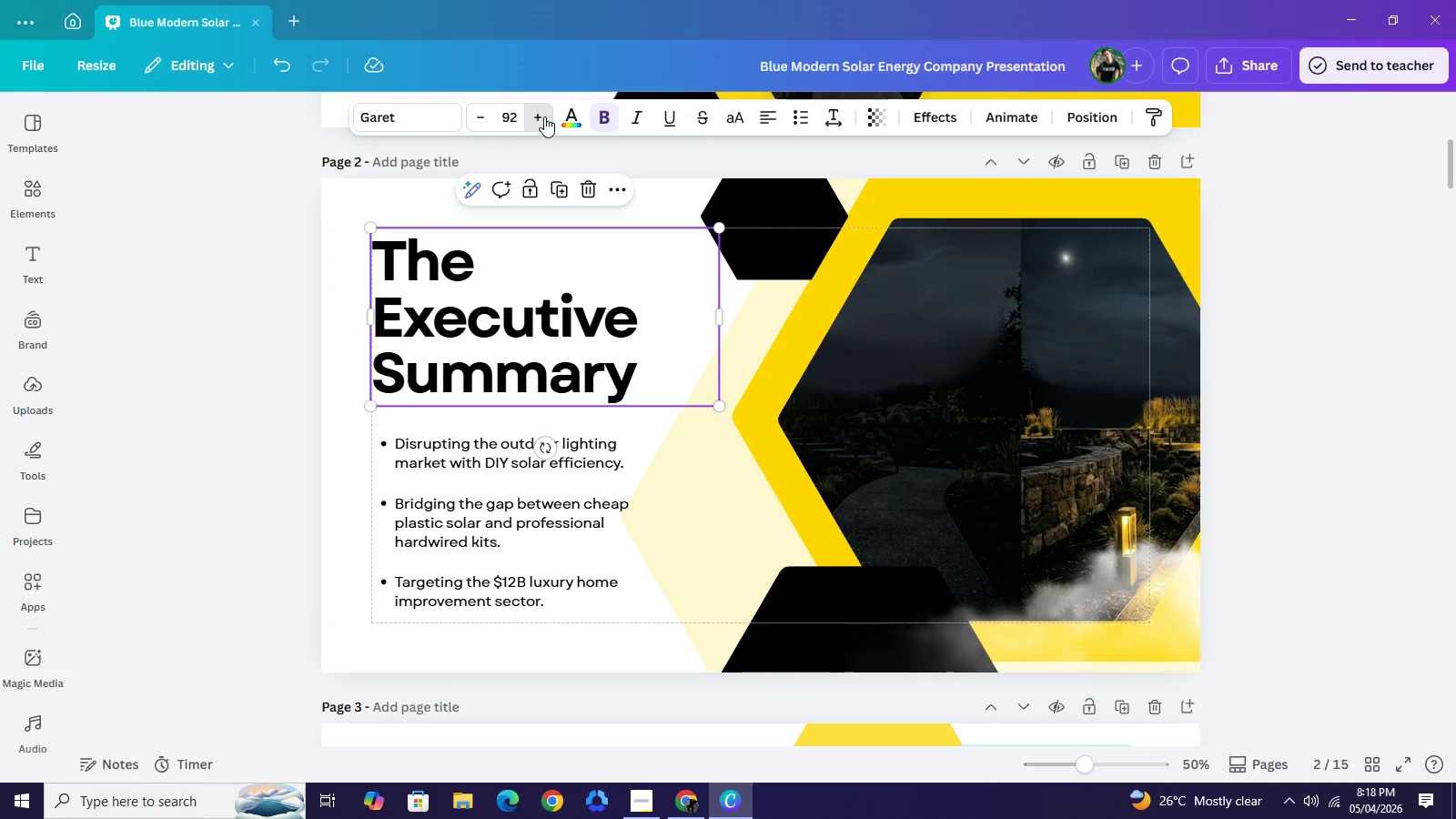 
triple_click([544, 116])
 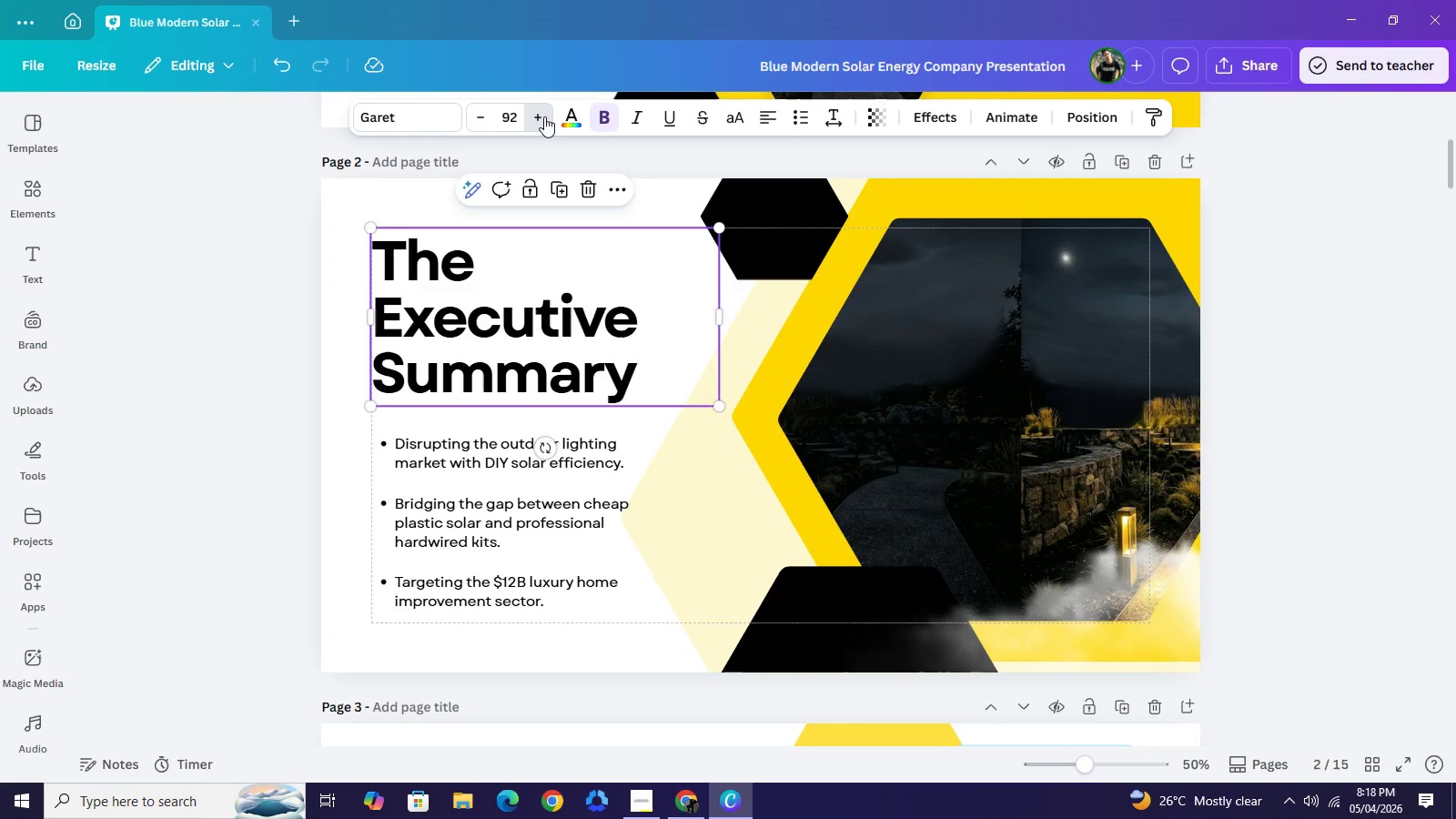 
triple_click([544, 116])
 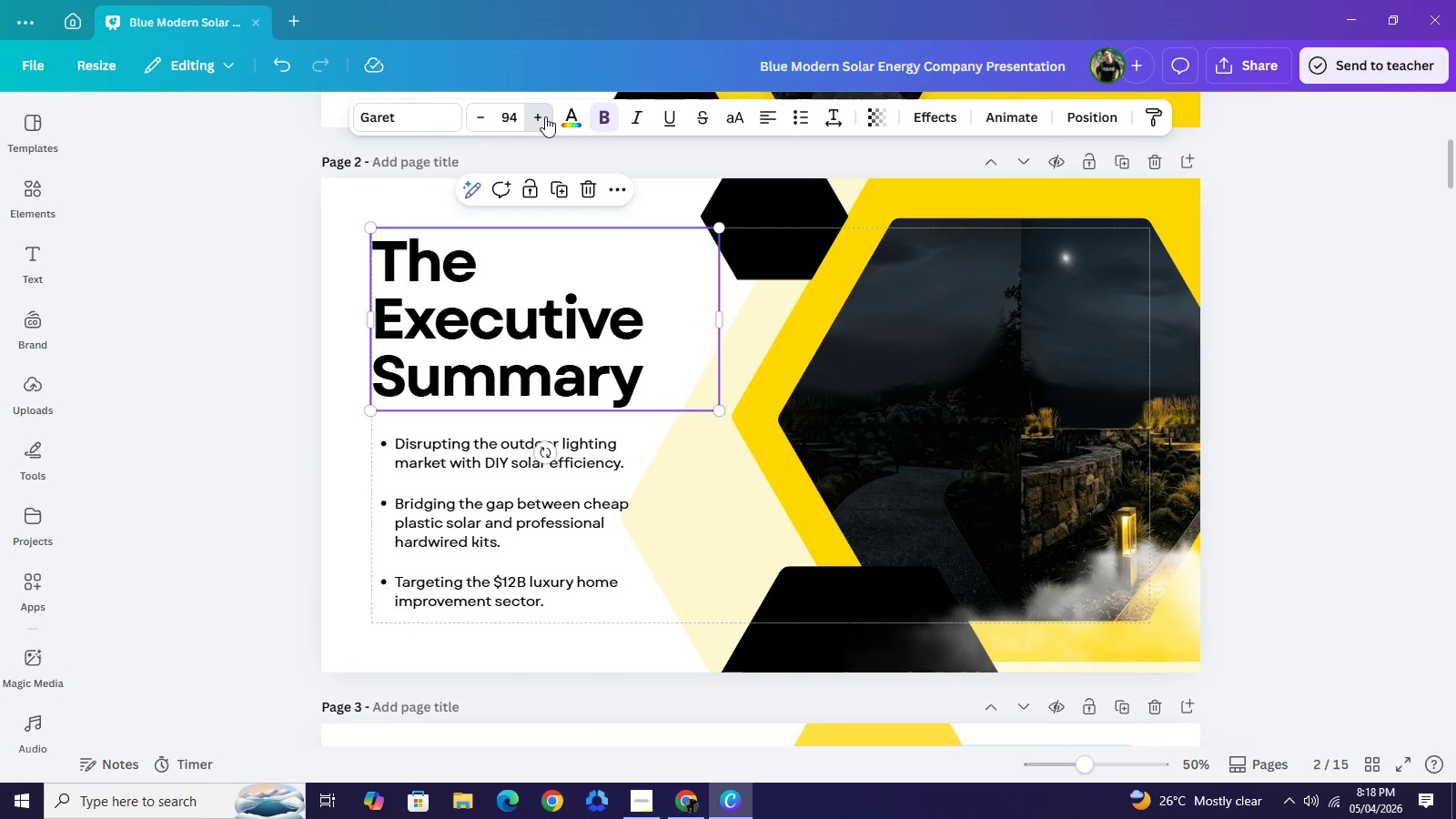 
triple_click([544, 116])
 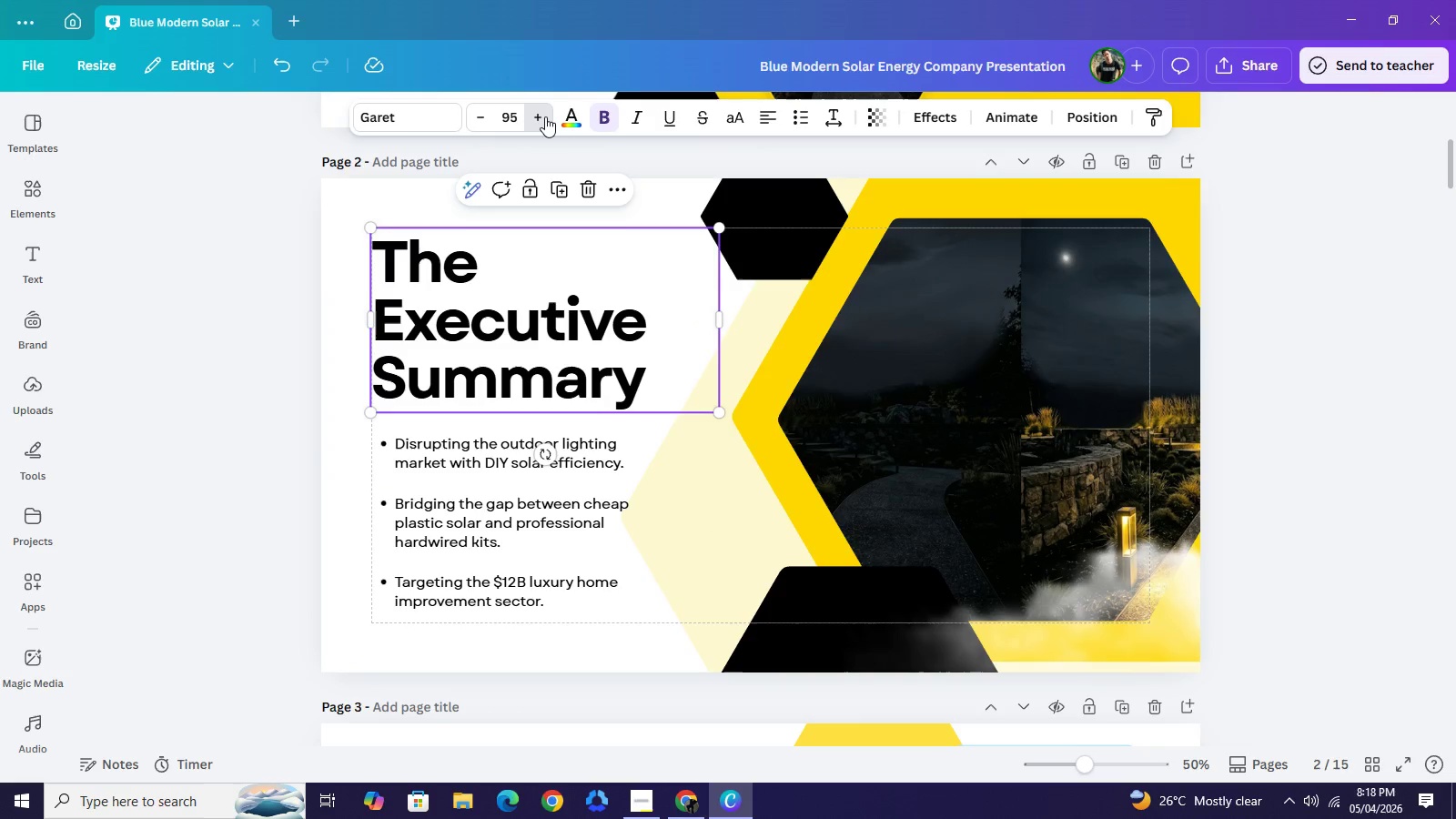 
triple_click([545, 116])
 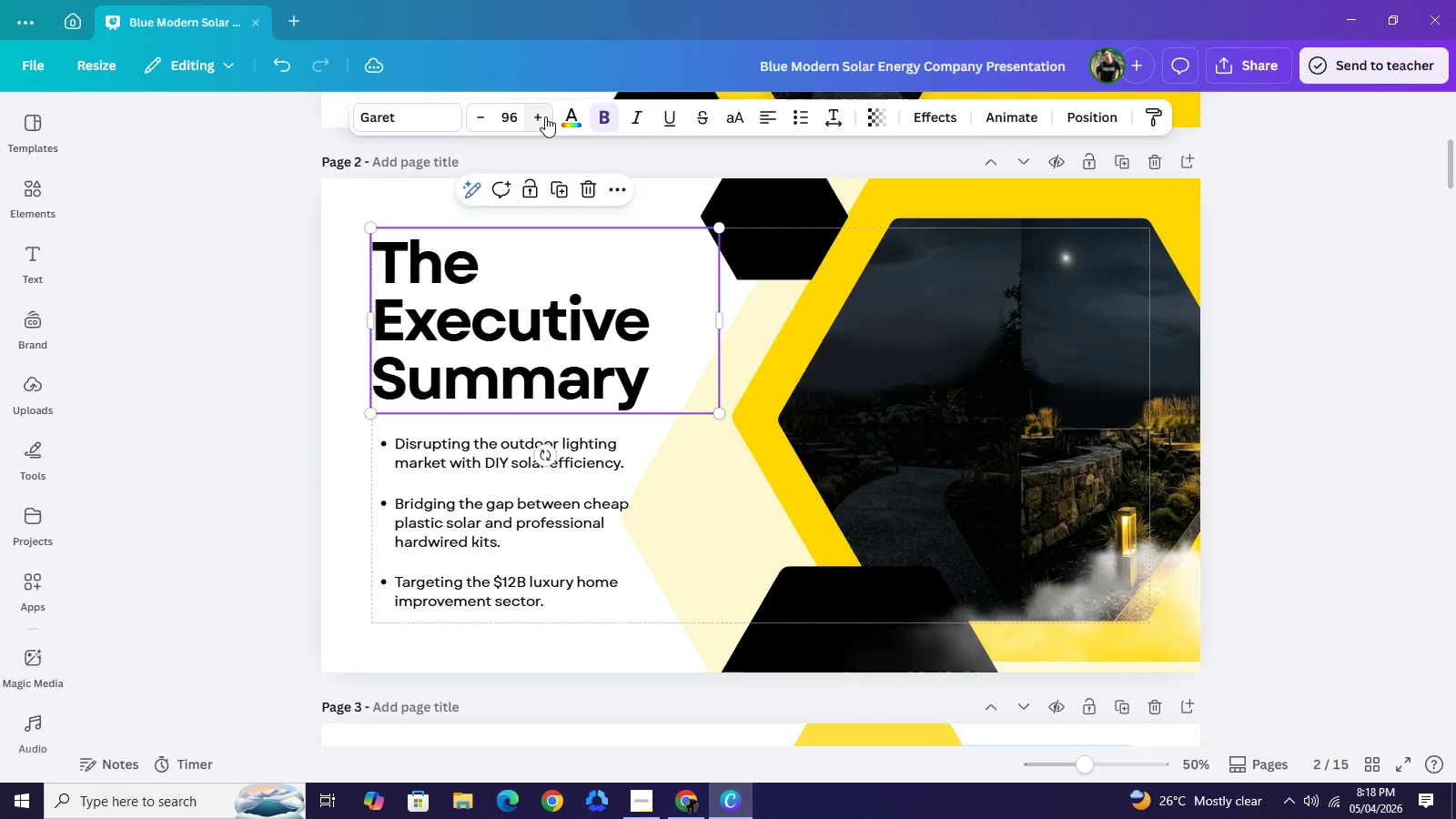 
triple_click([545, 116])
 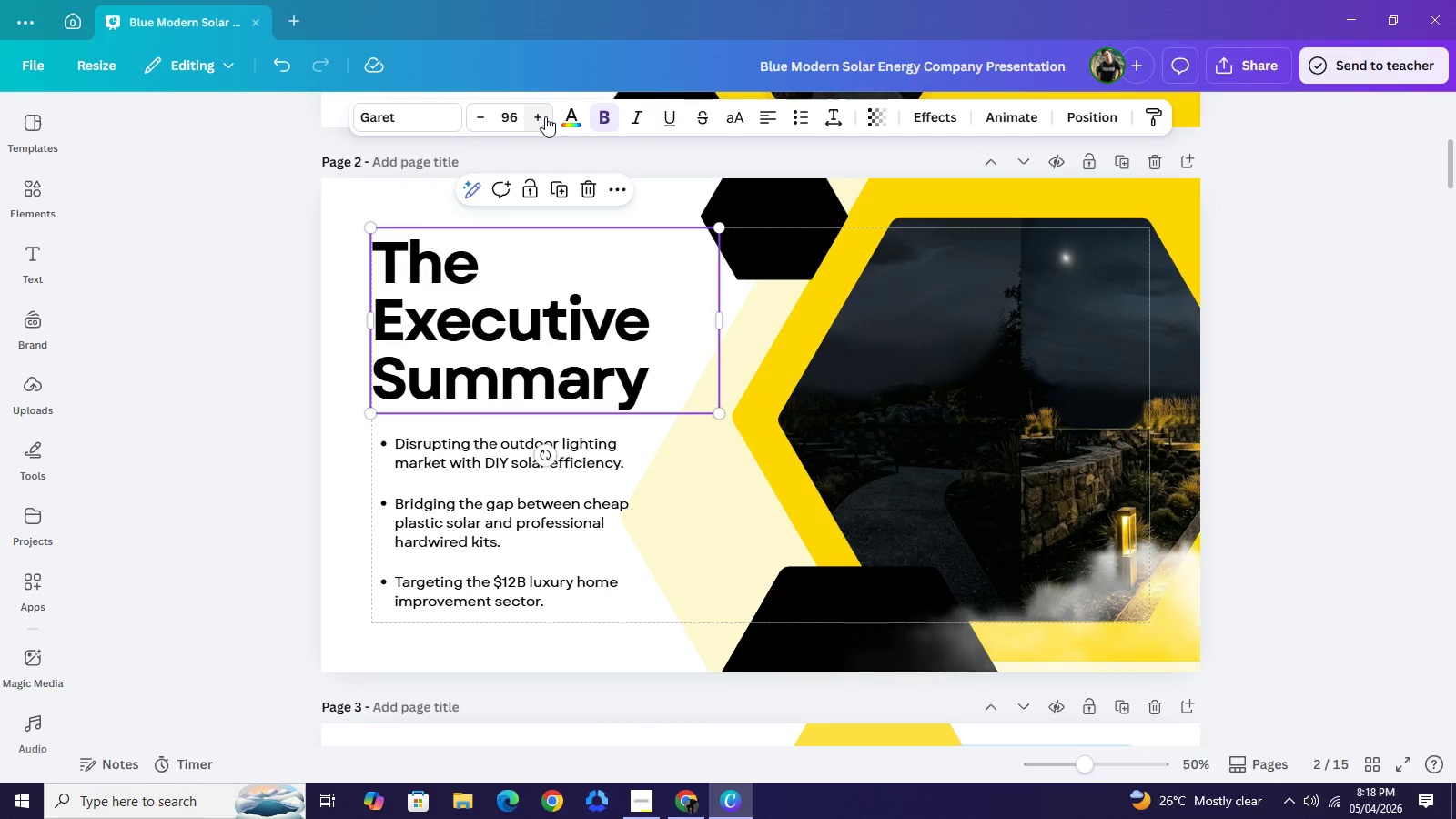 
left_click([545, 116])
 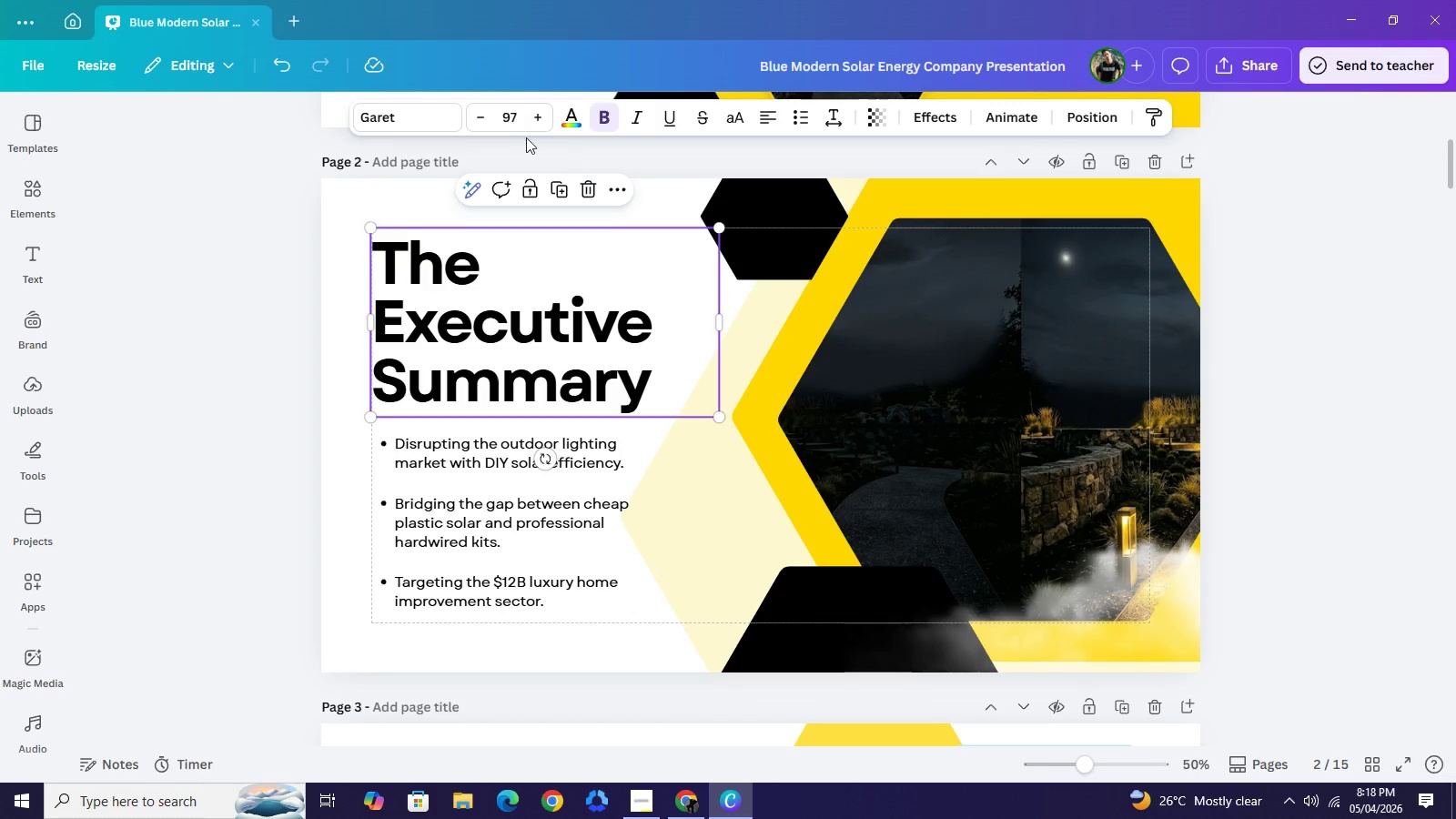 
left_click([478, 127])
 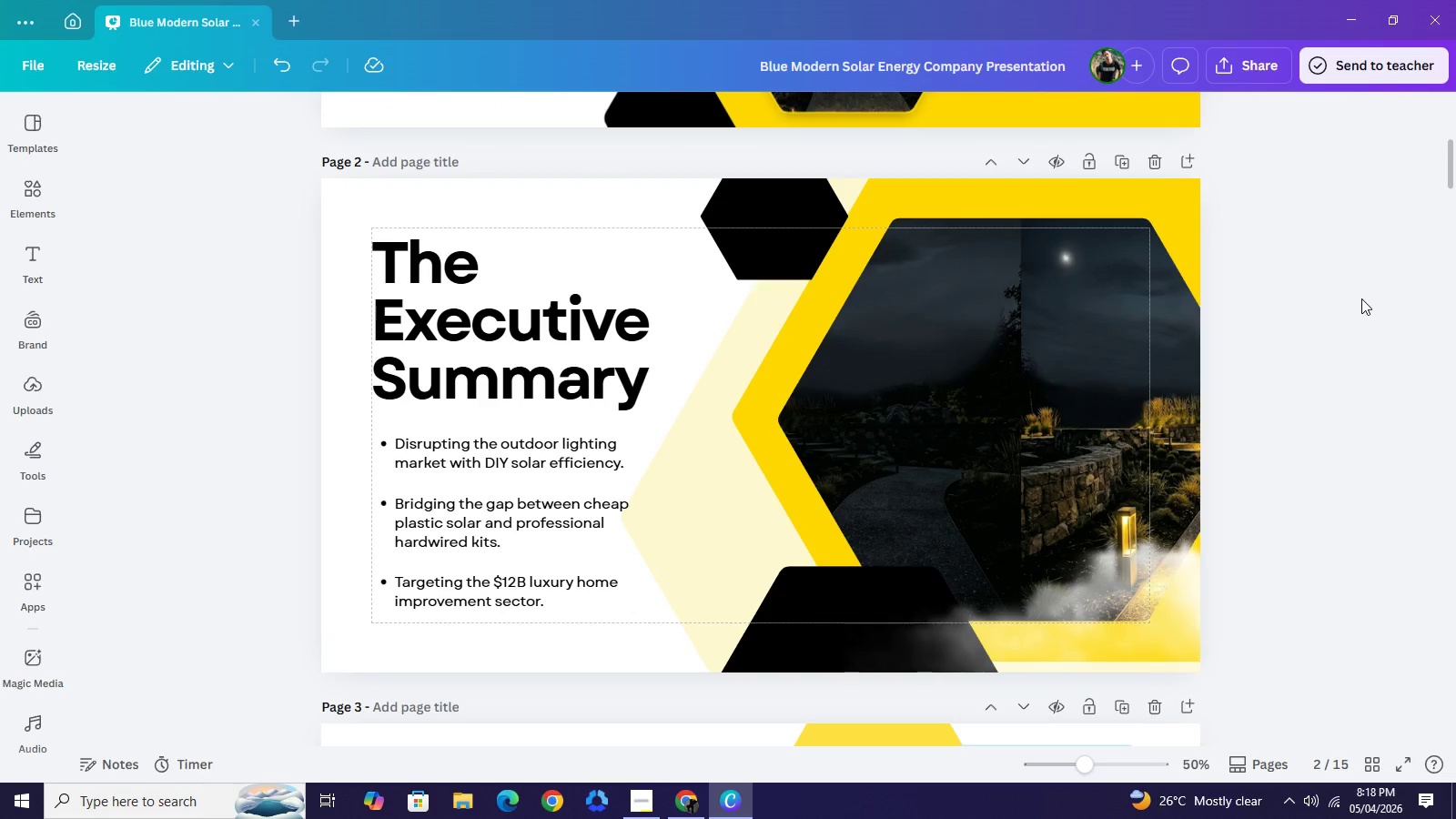 
double_click([1361, 298])
 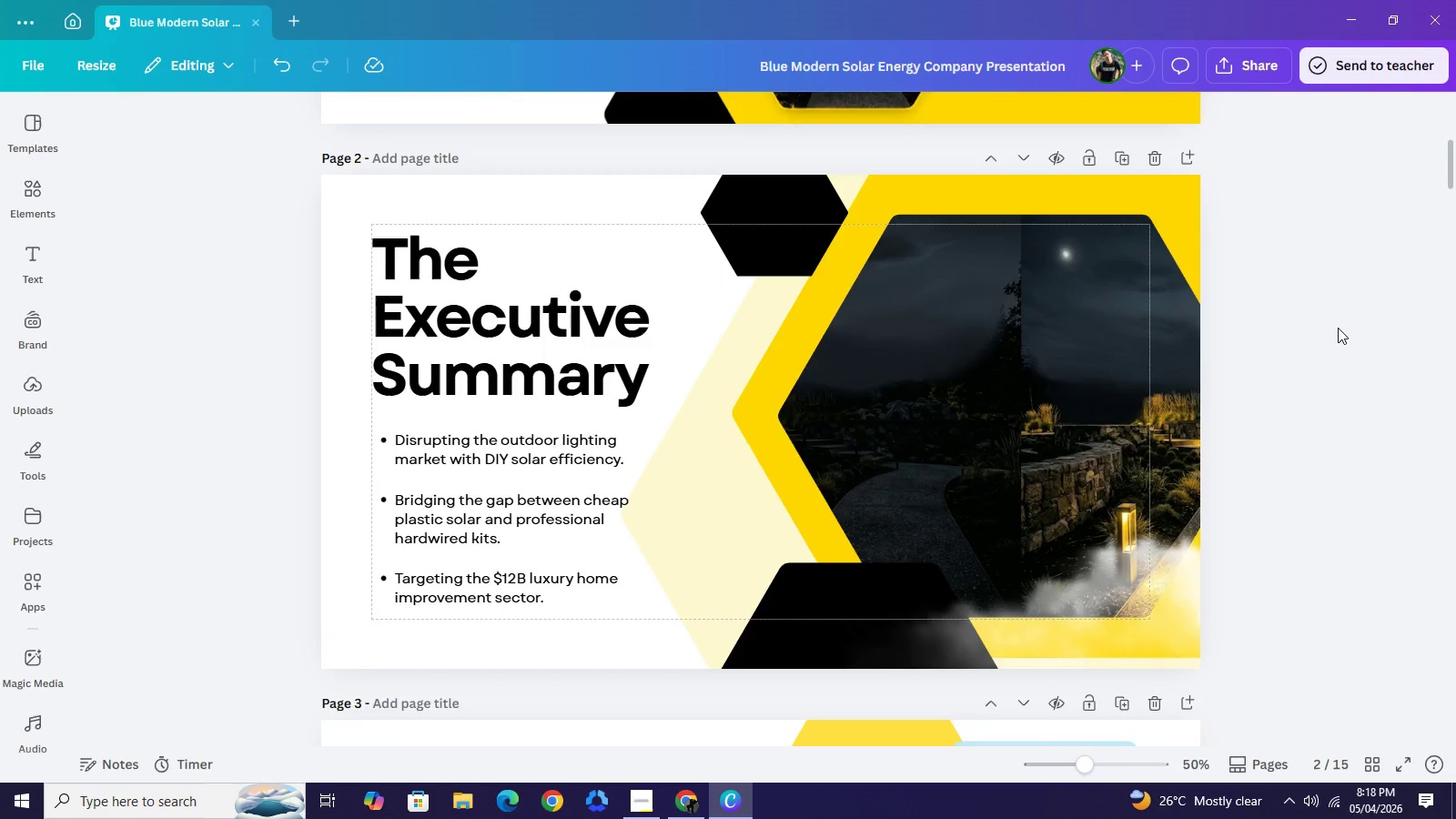 
scroll: coordinate [627, 465], scroll_direction: down, amount: 5.0
 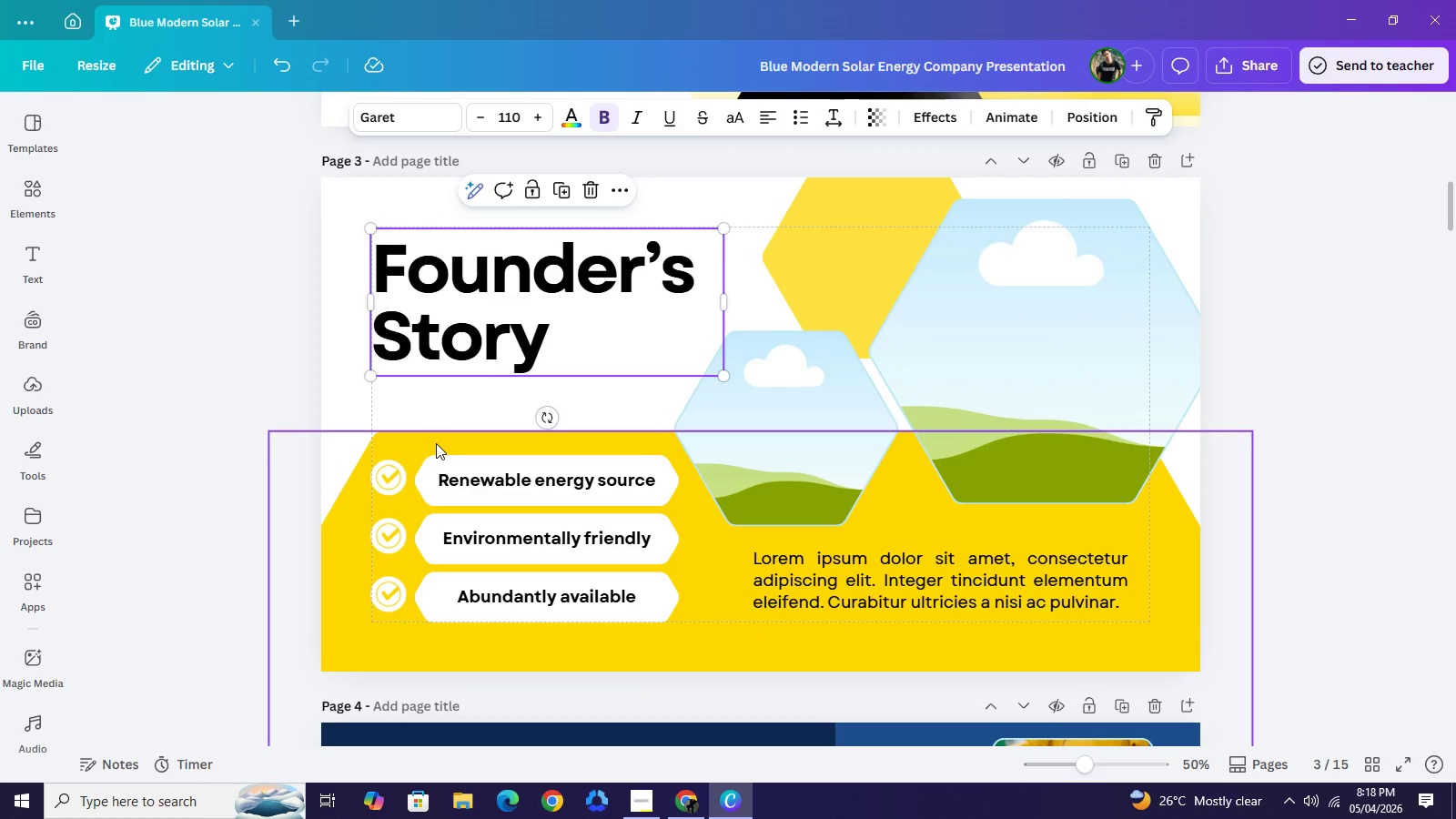 
left_click([436, 443])
 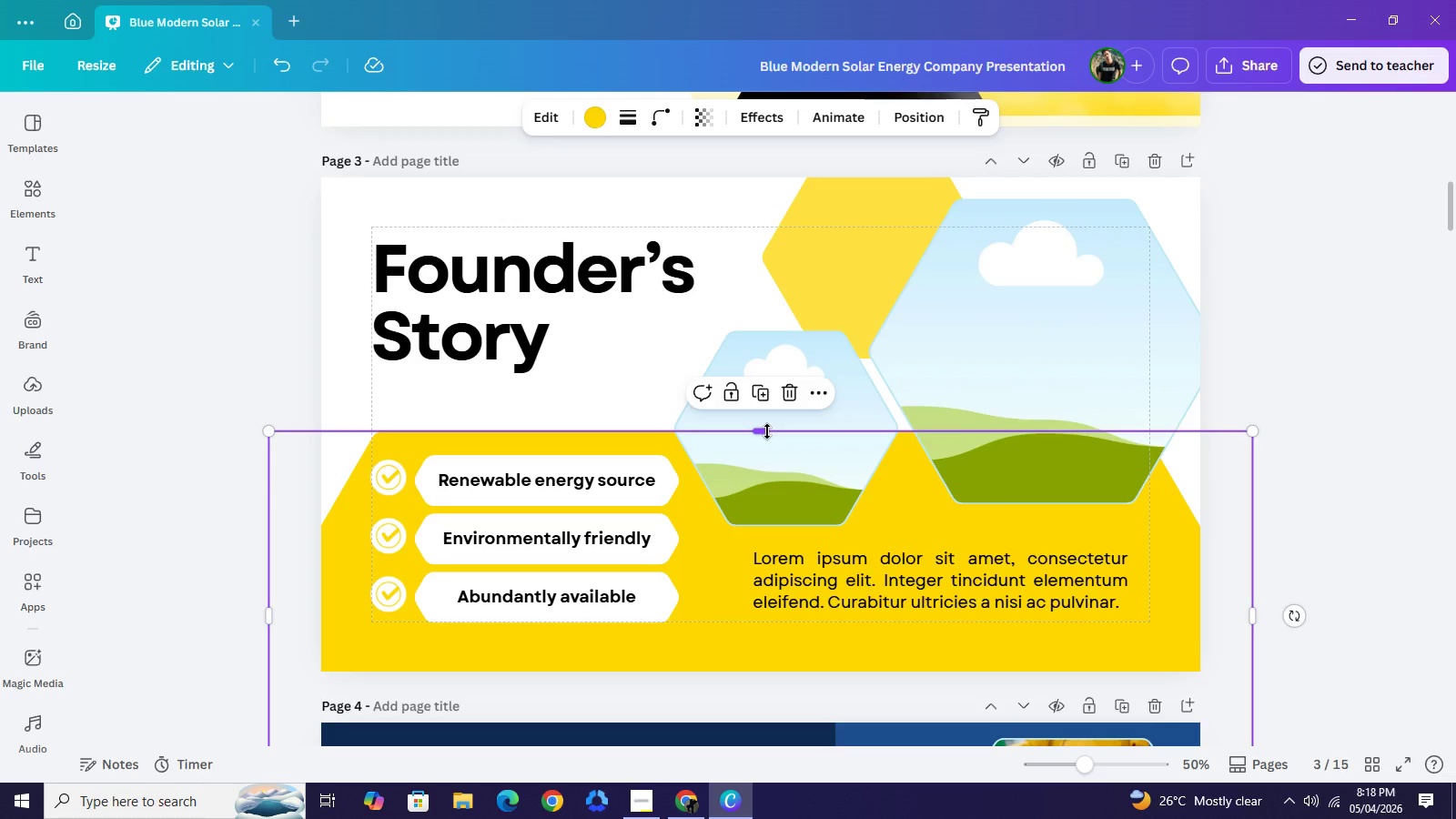 
left_click_drag(start_coordinate=[767, 431], to_coordinate=[765, 408])
 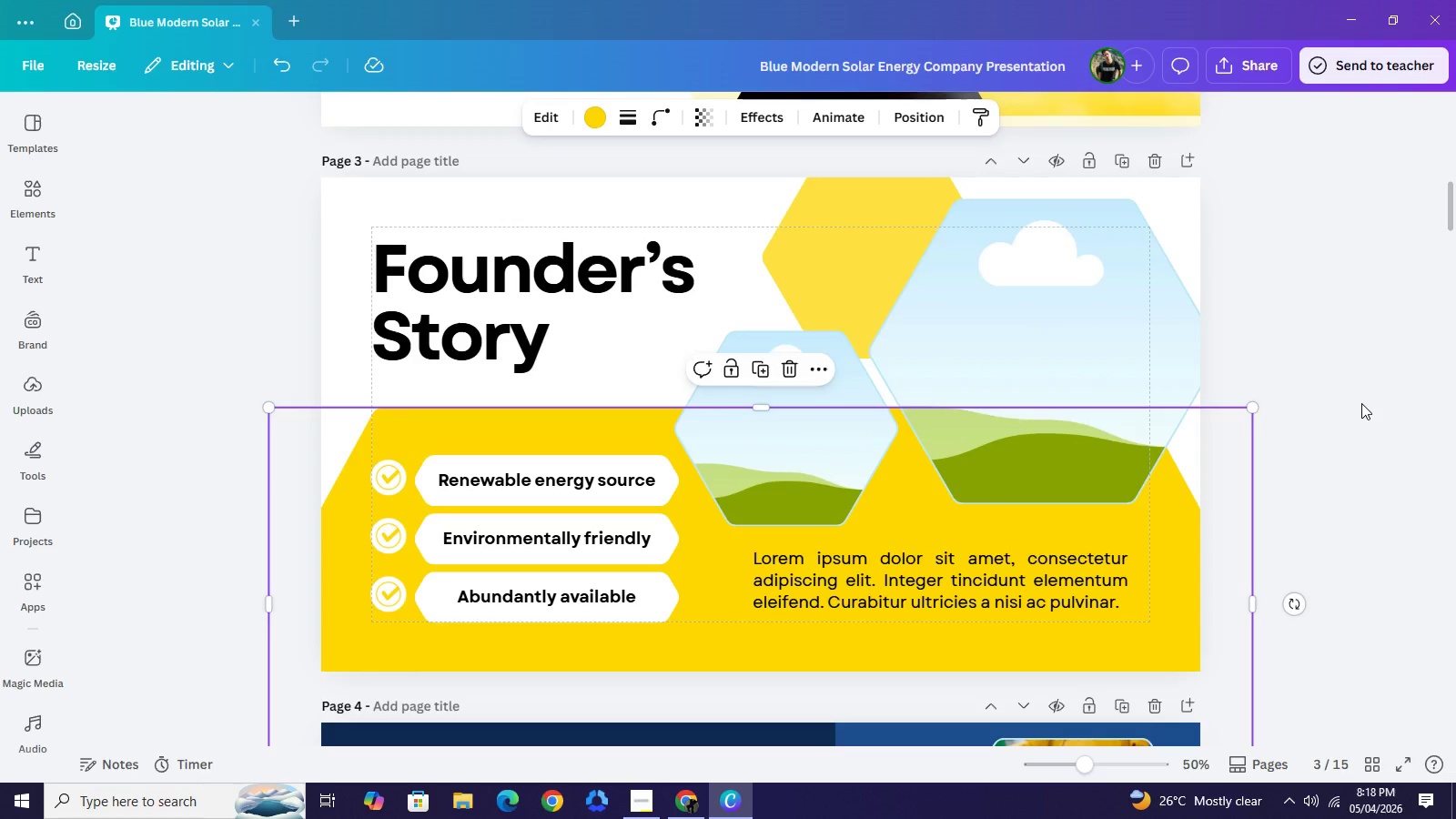 
left_click([1360, 402])
 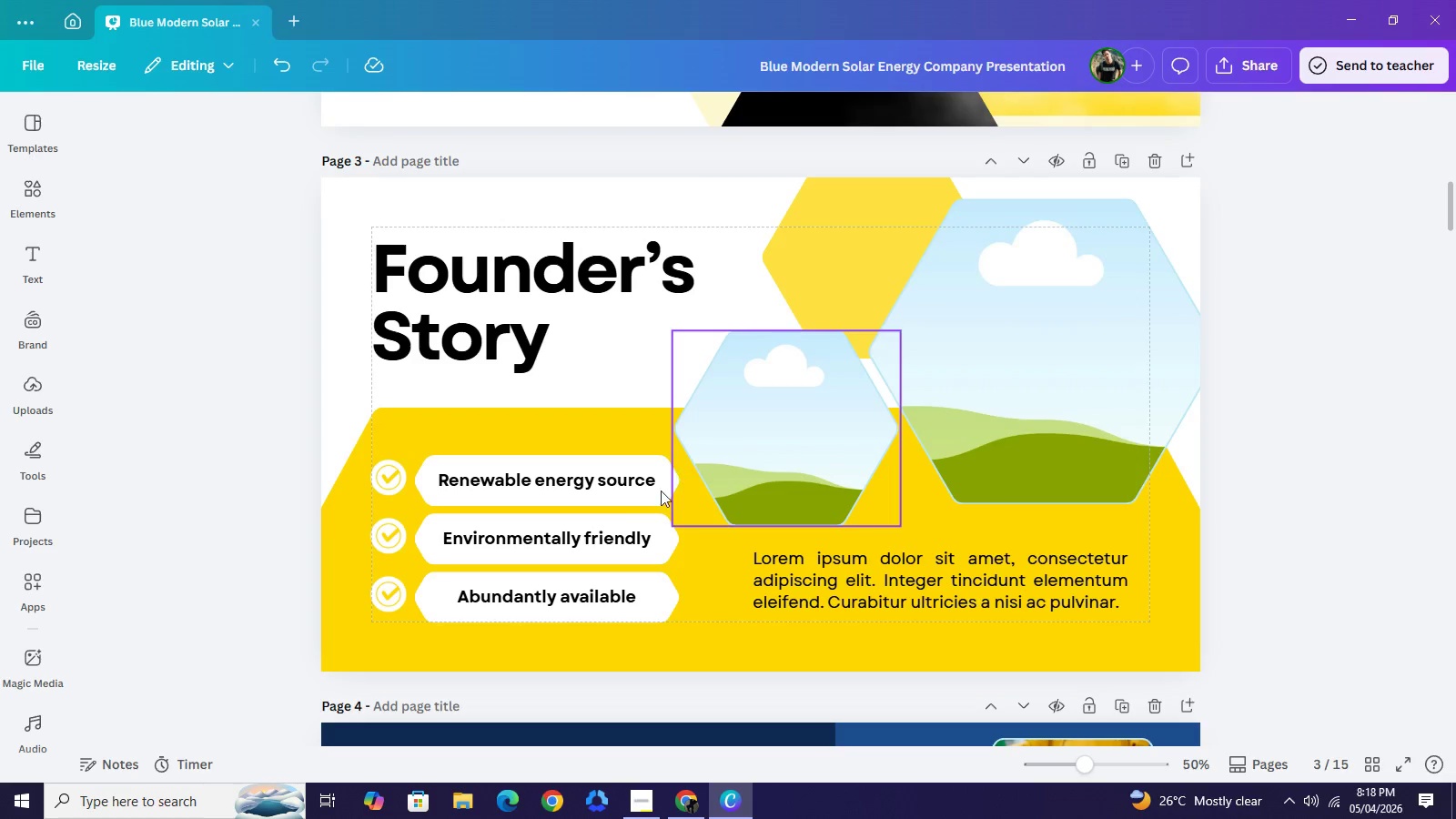 
wait(9.61)
 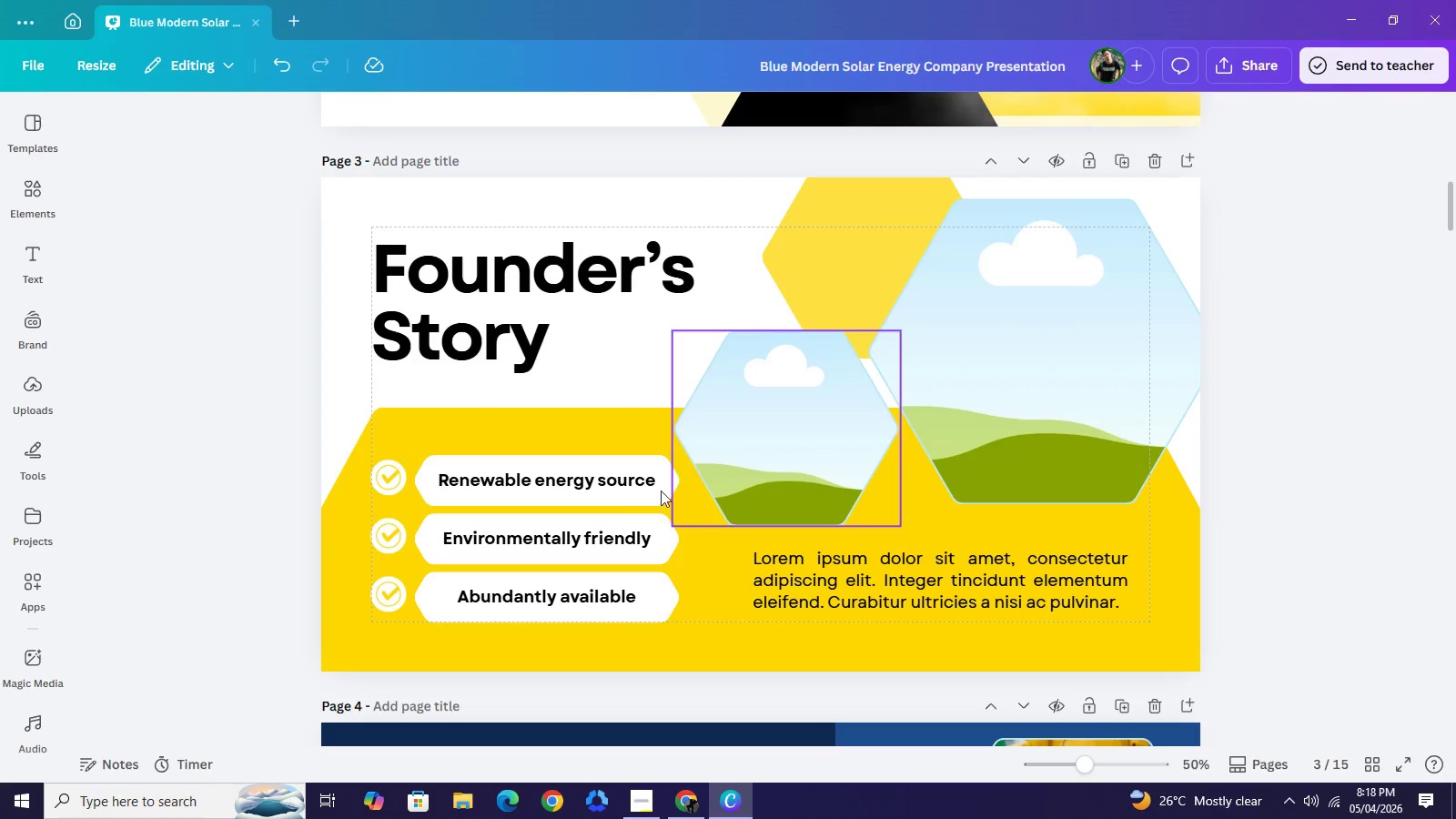 
left_click([623, 474])
 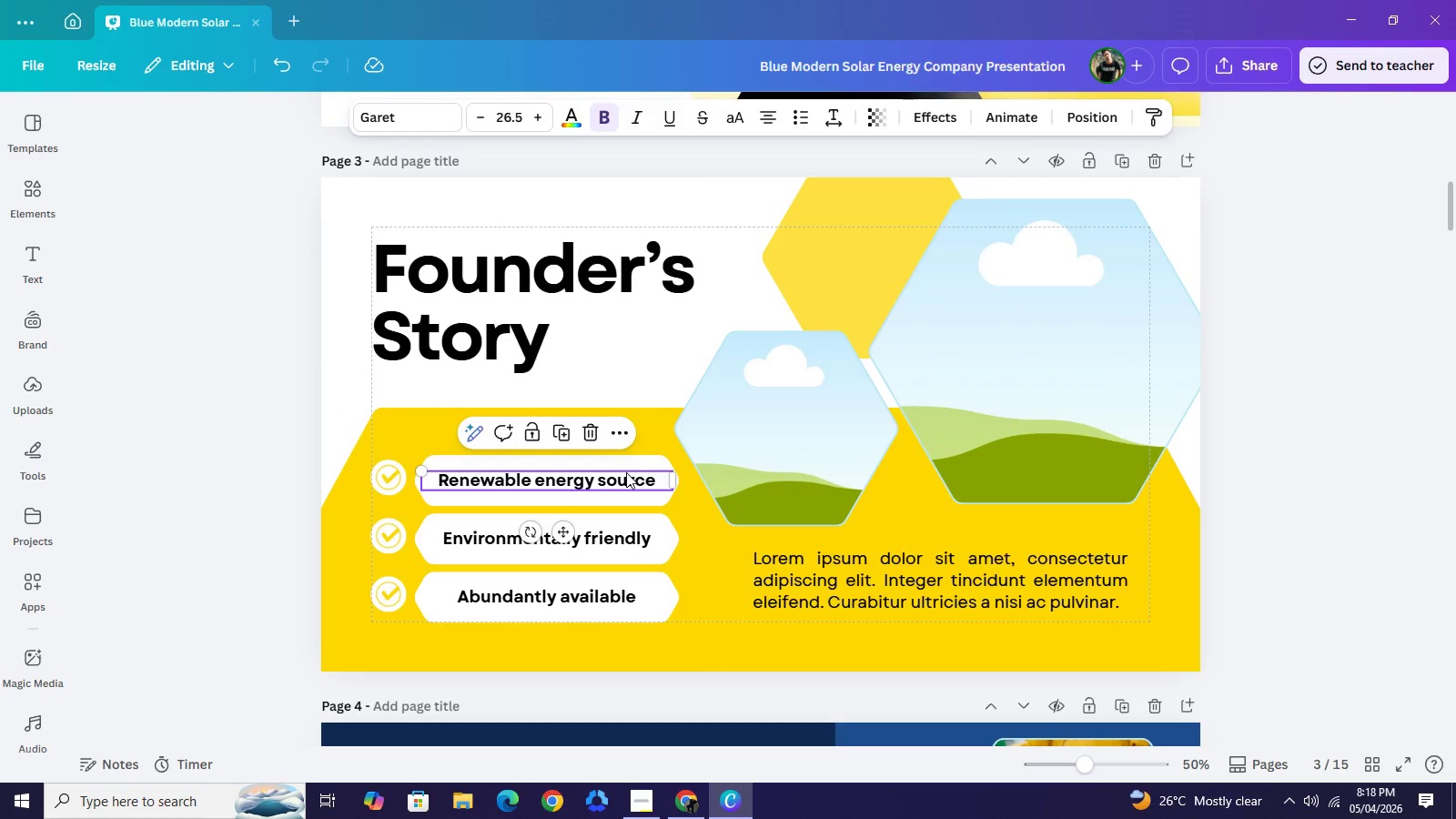 
key(Backspace)
 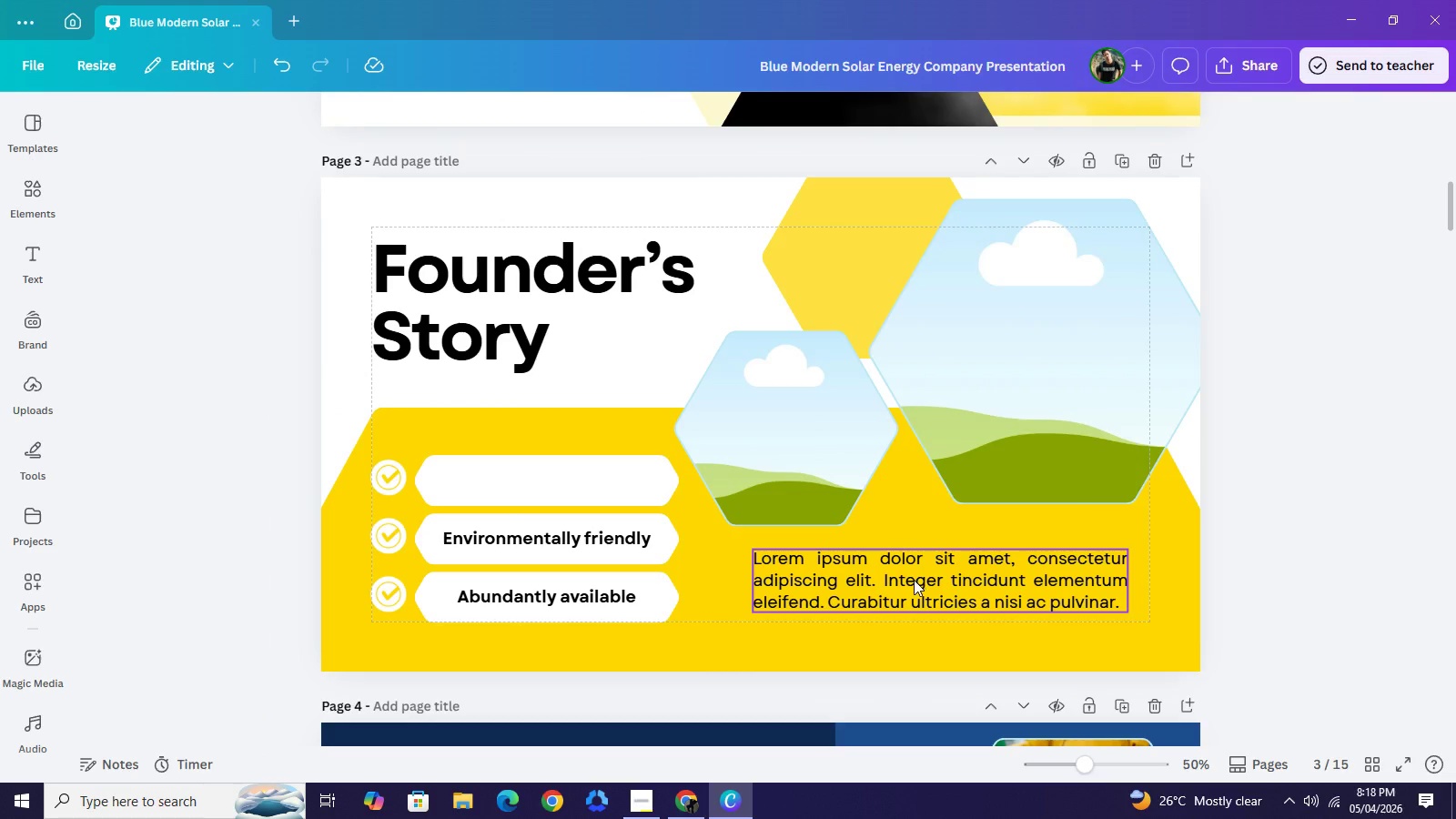 
left_click([916, 580])
 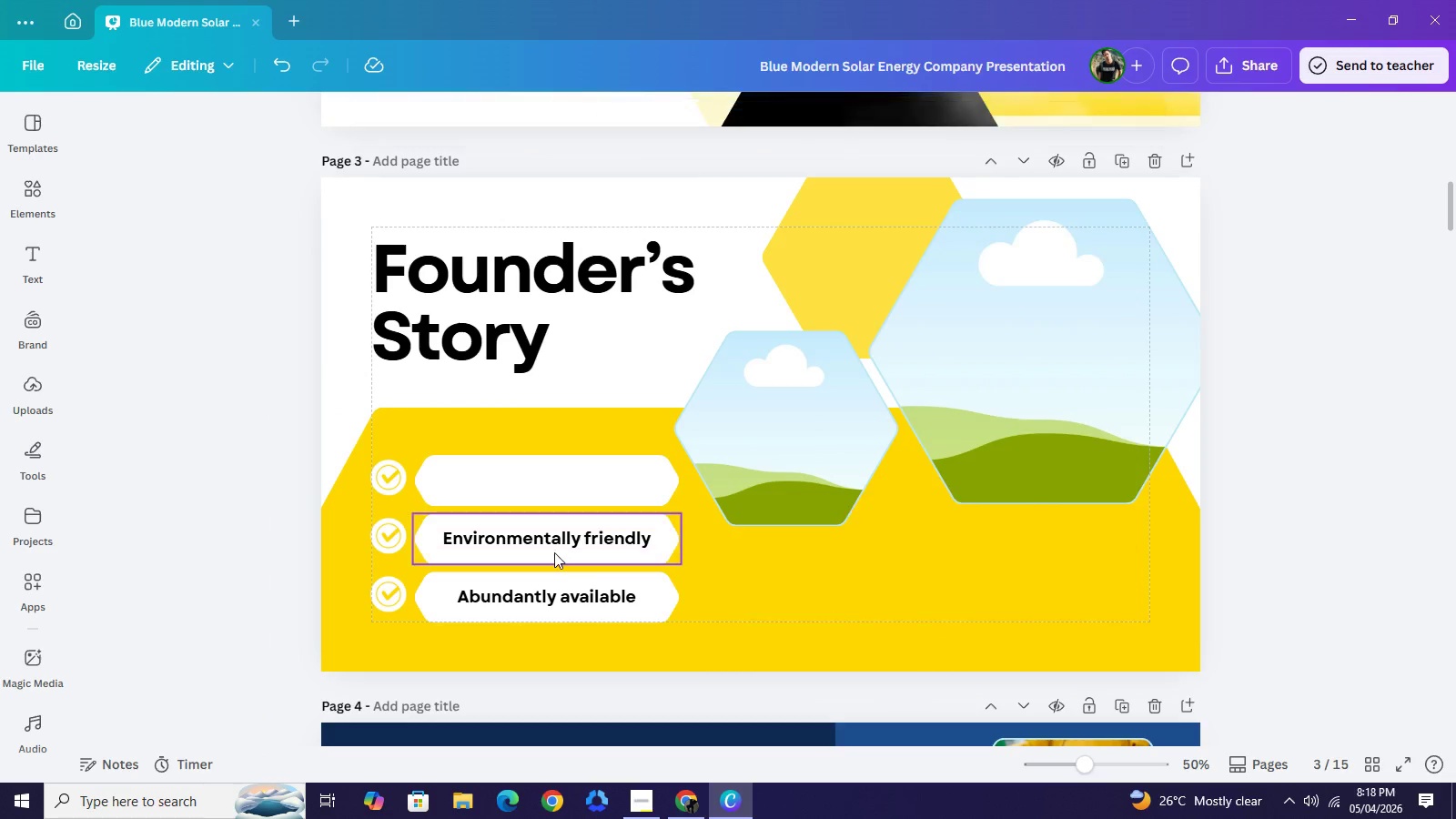 
key(Backspace)
 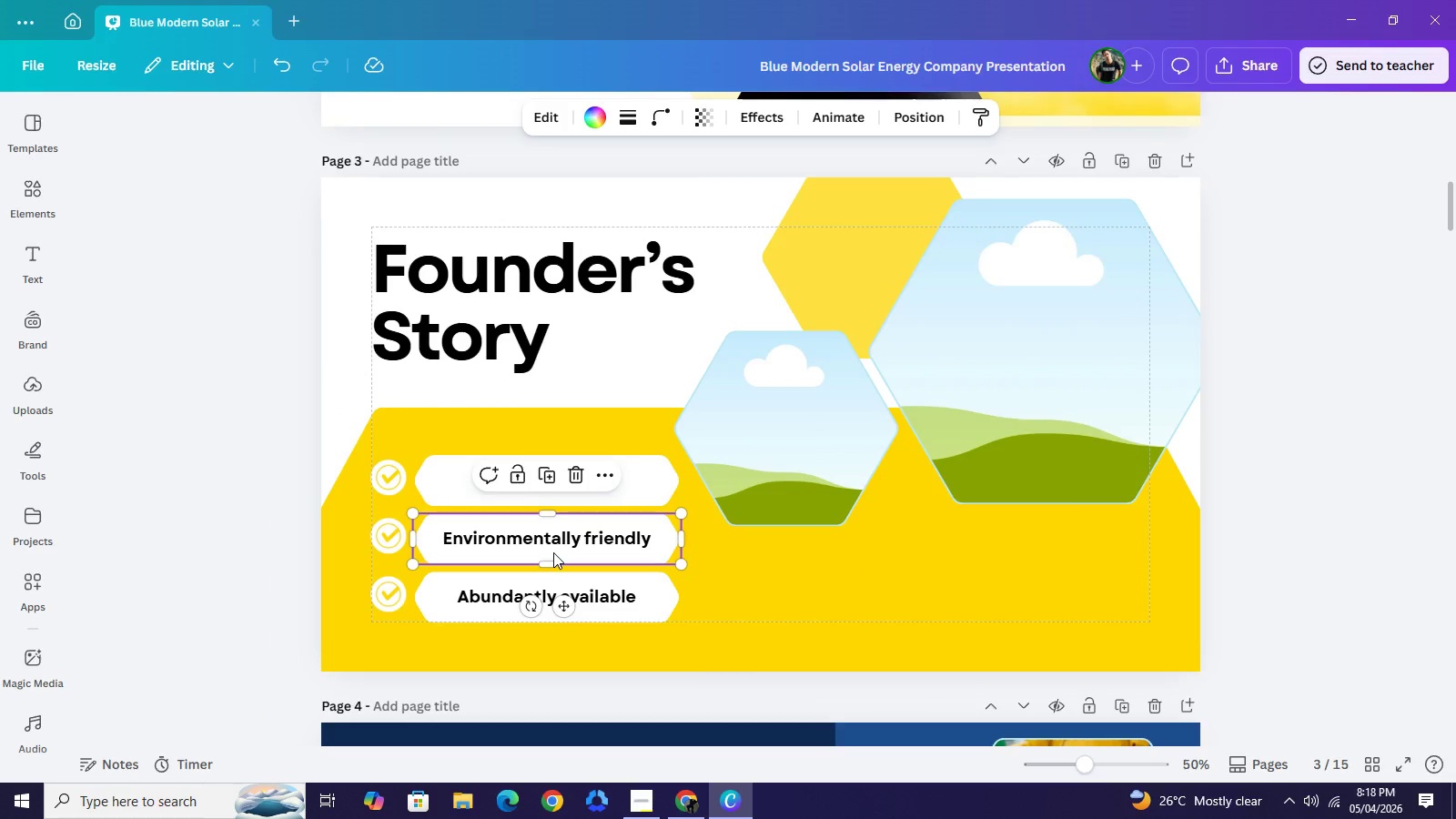 
left_click([553, 552])
 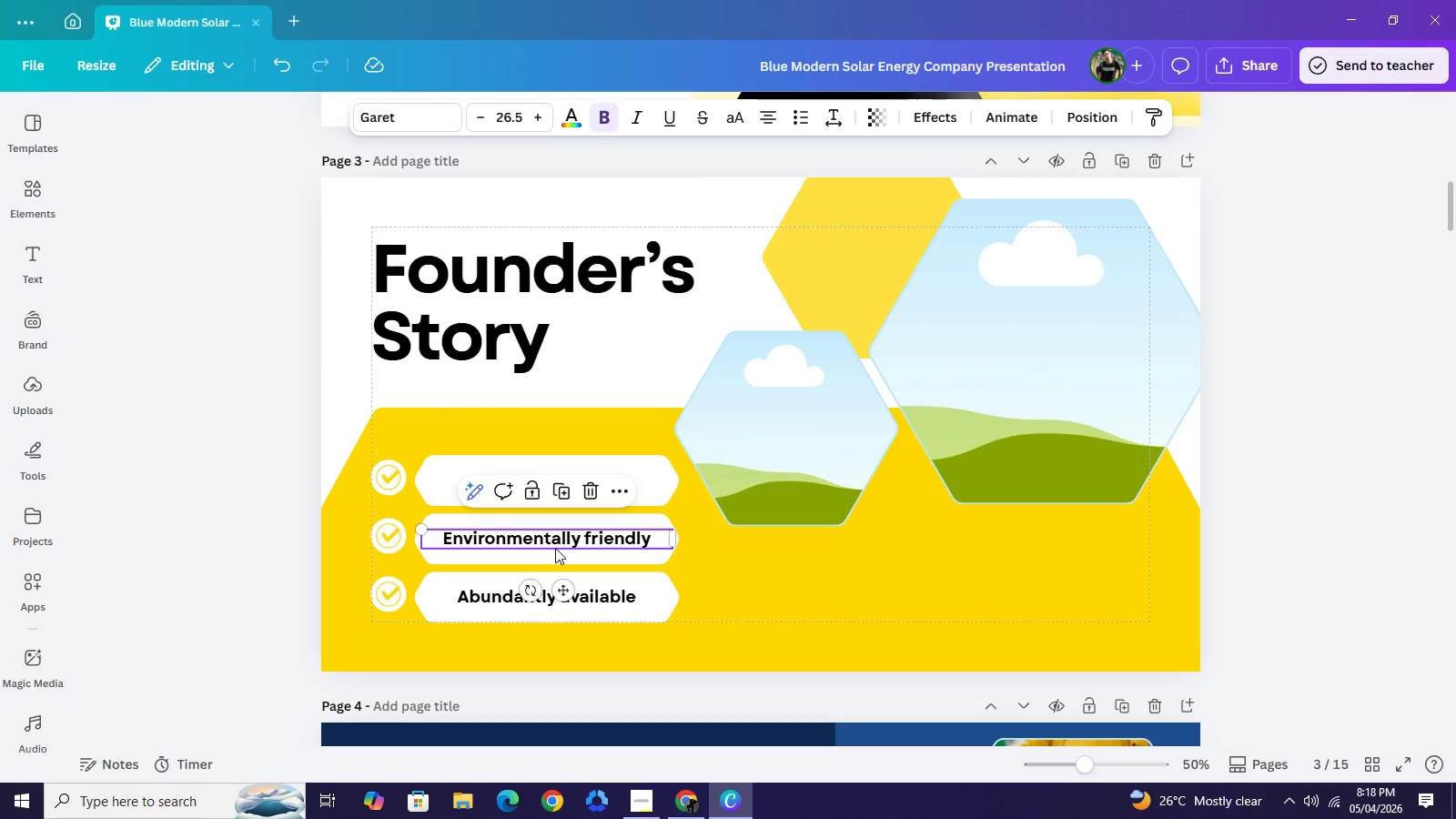 
left_click([555, 548])
 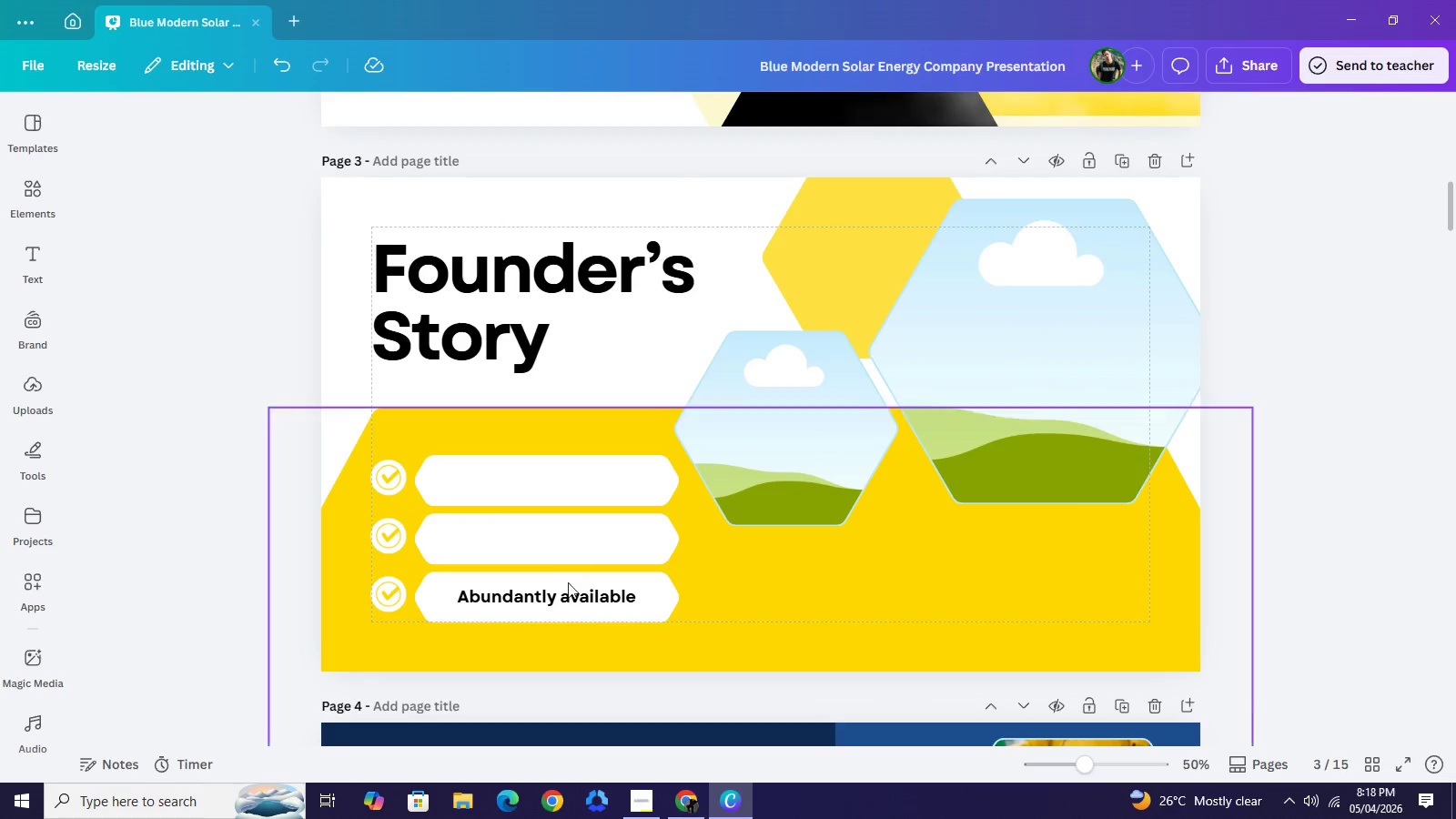 
key(Backspace)
 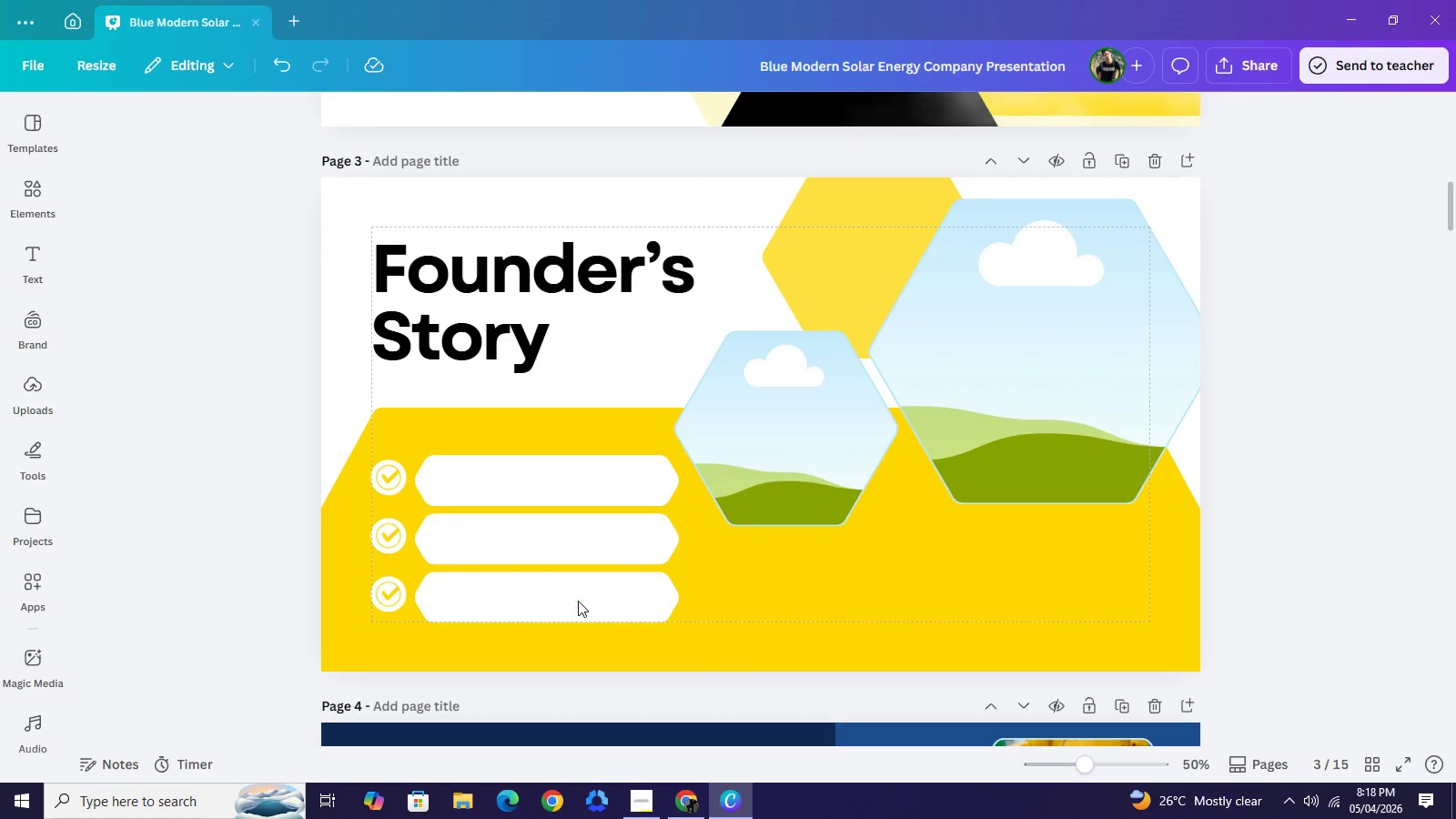 
left_click([578, 601])
 